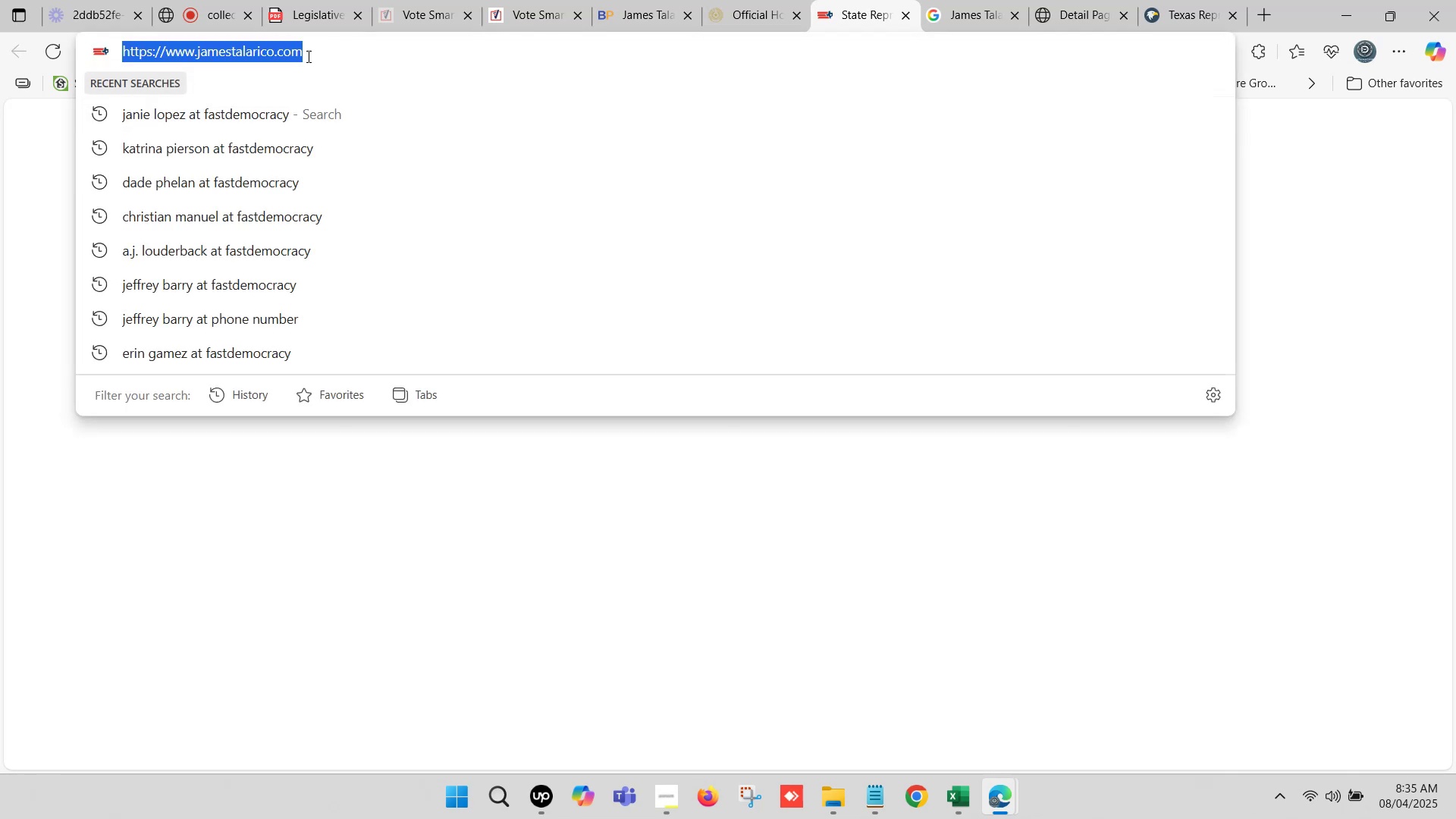 
key(Control+C)
 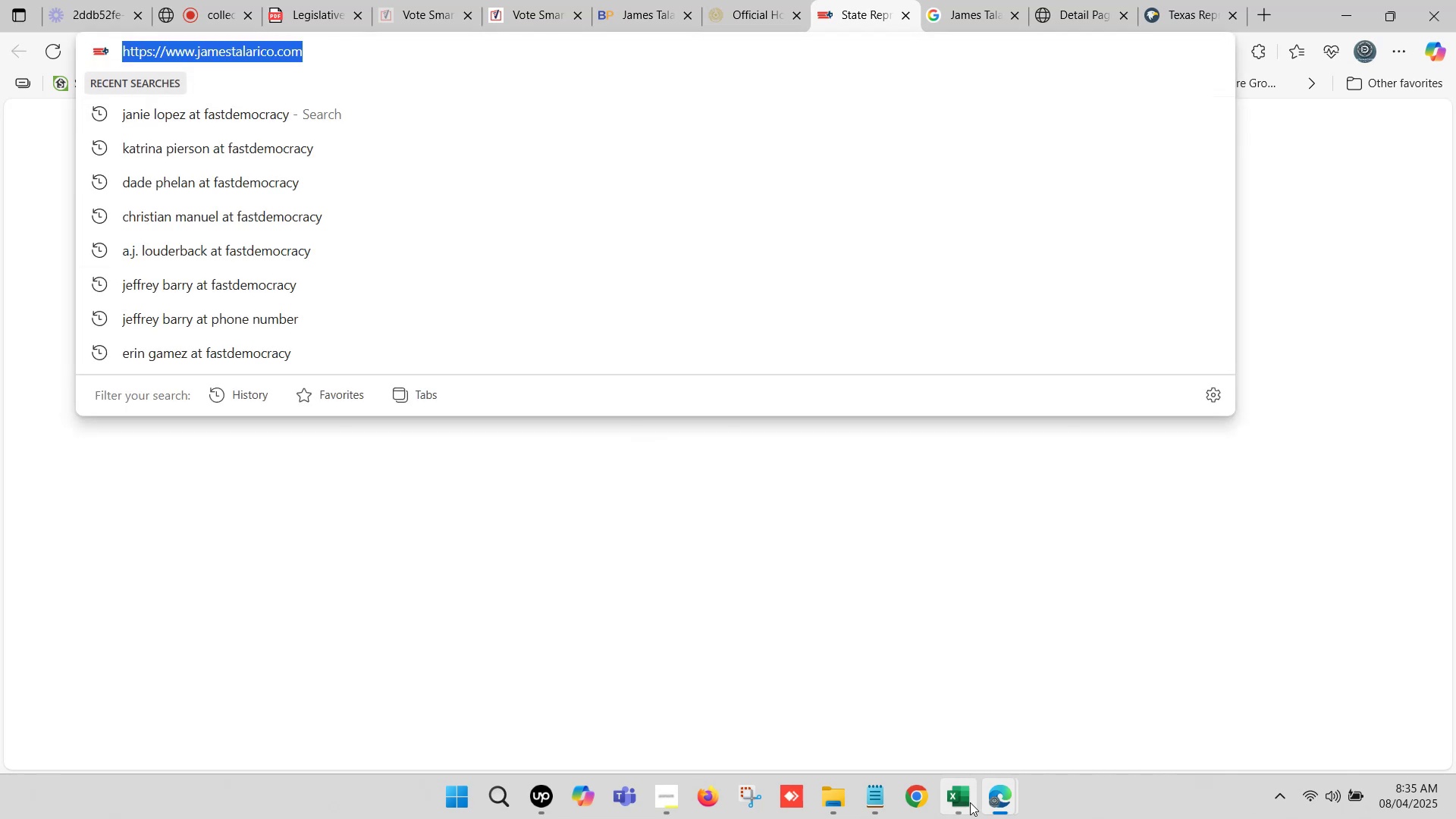 
left_click([970, 802])
 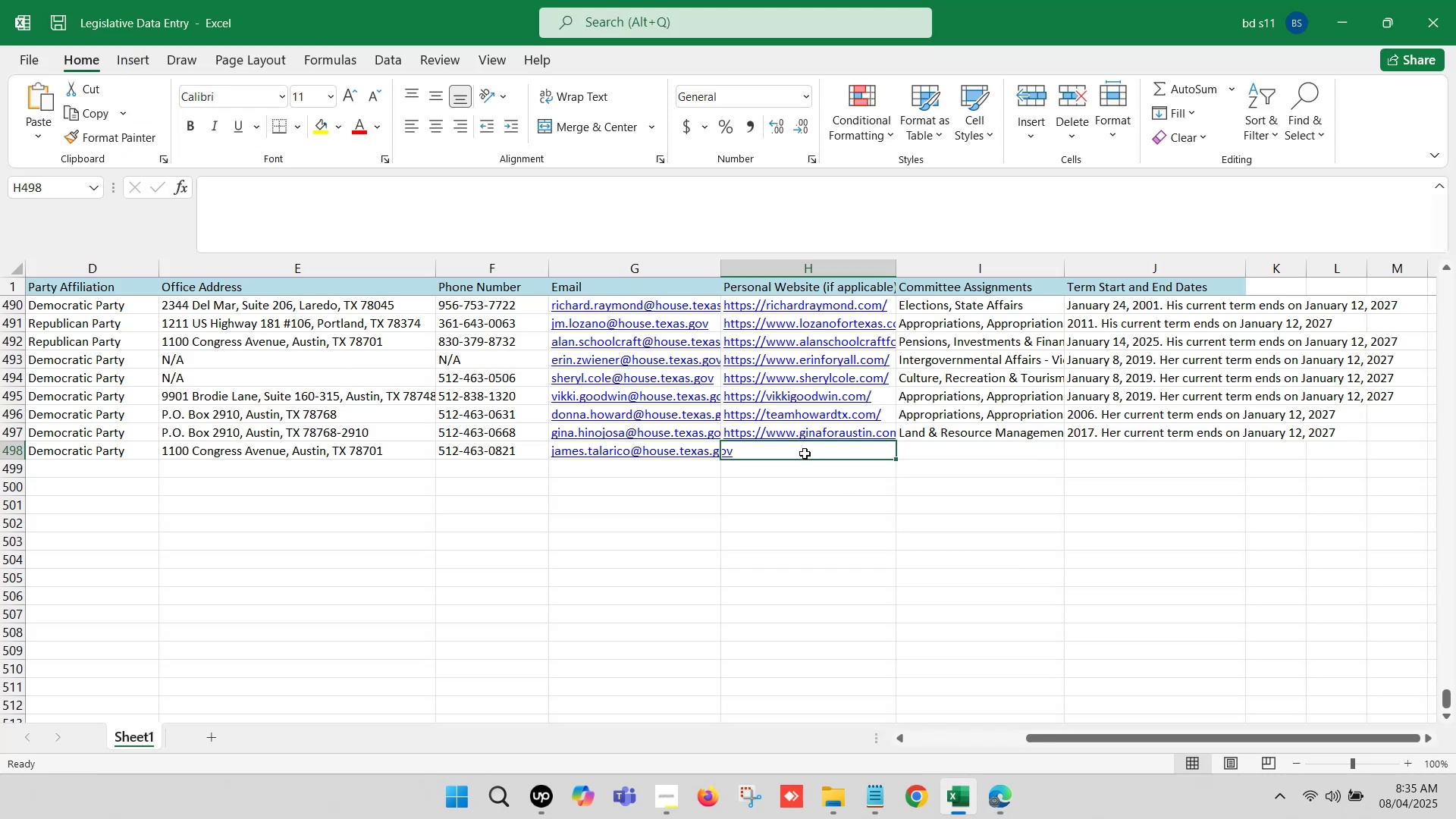 
double_click([805, 453])
 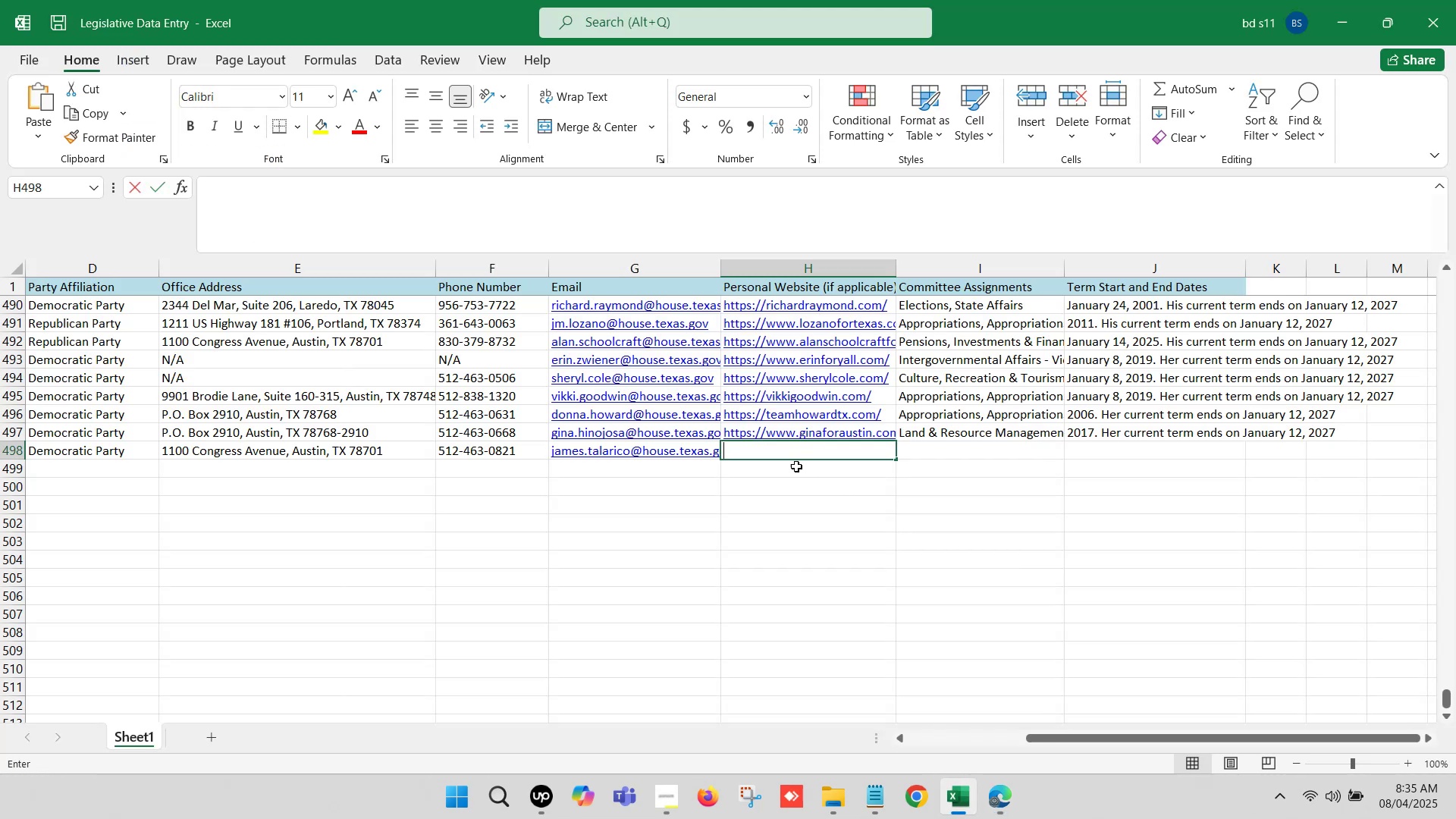 
key(Control+V)
 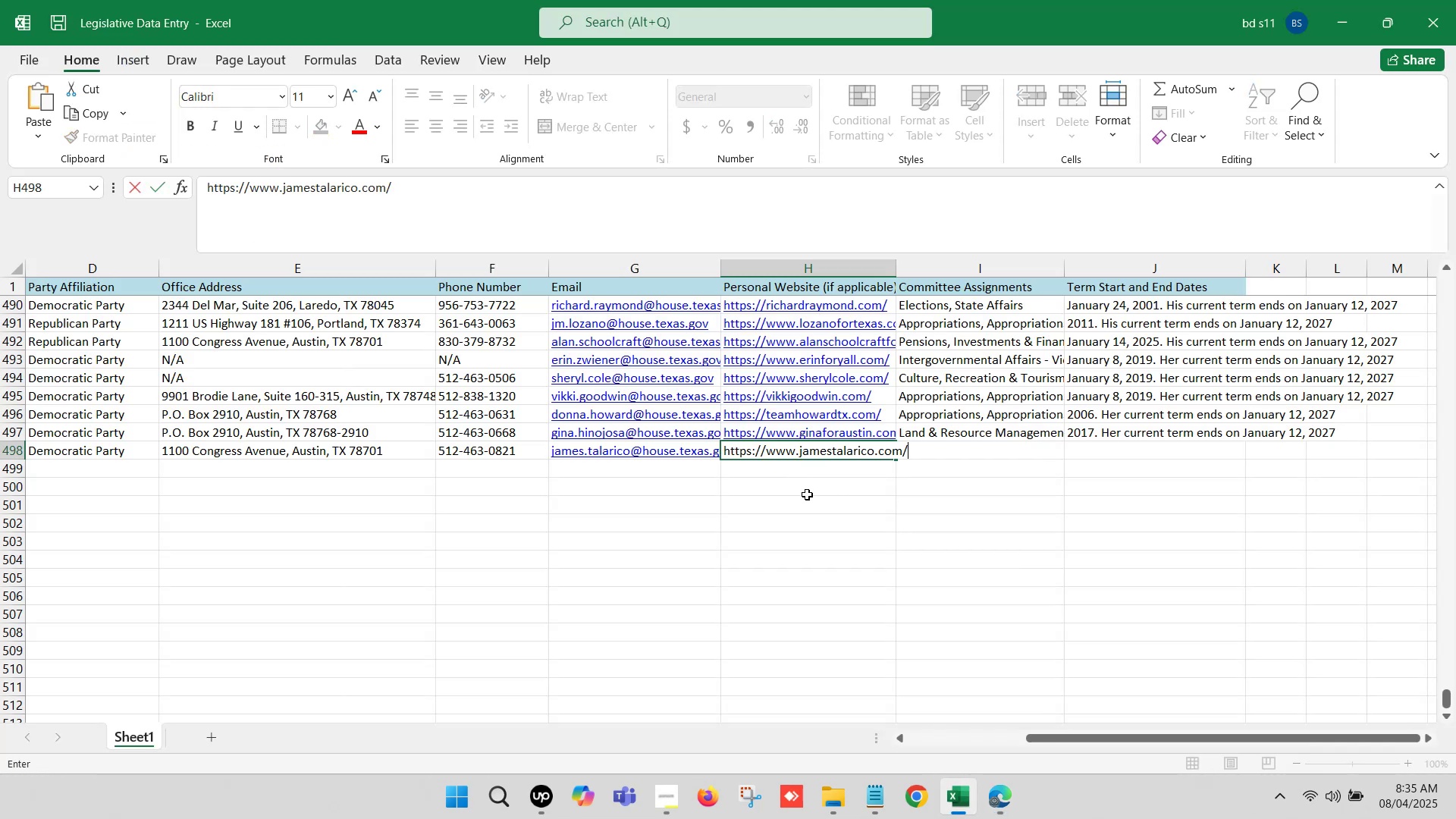 
left_click([806, 494])
 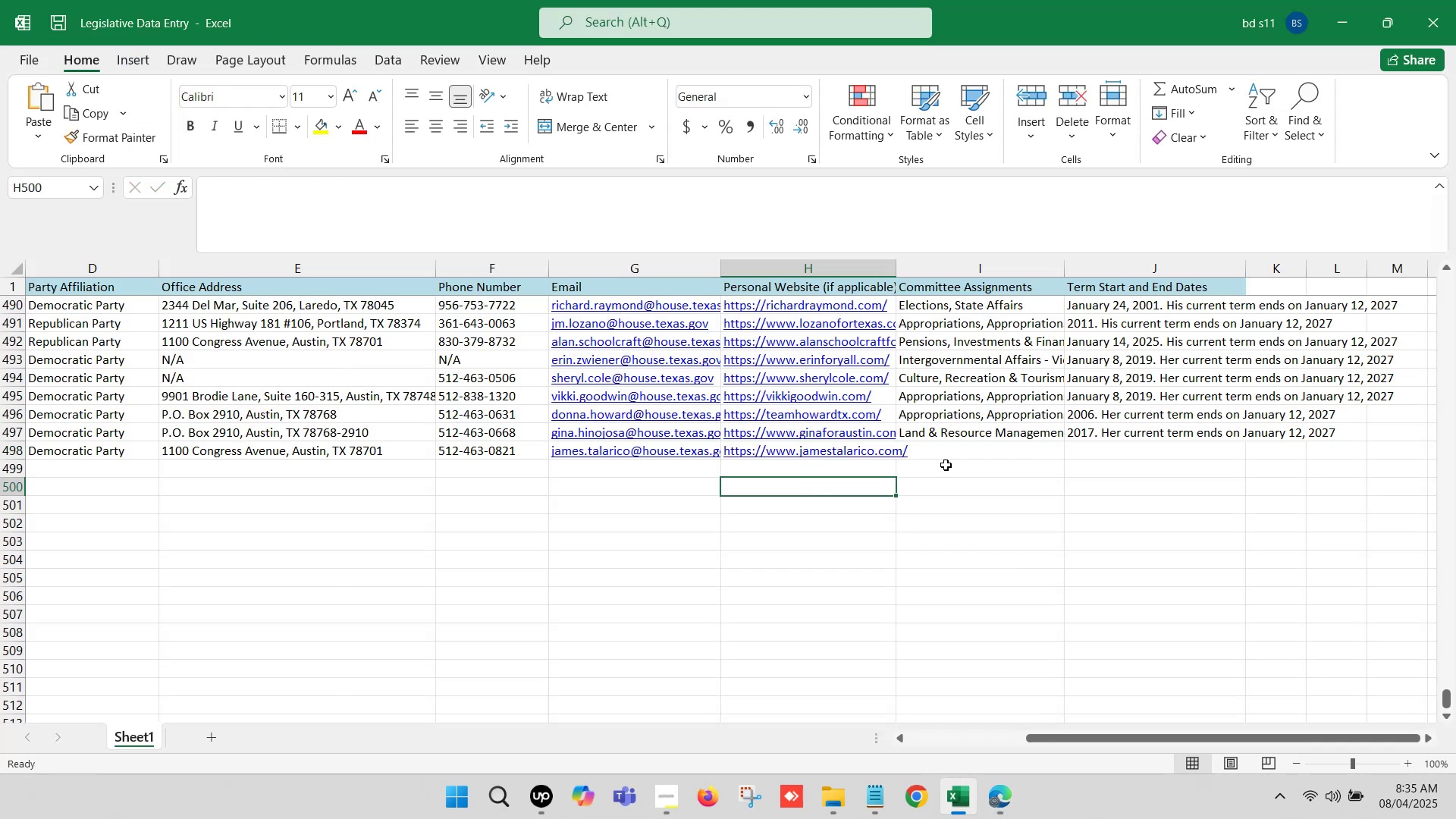 
left_click([945, 460])
 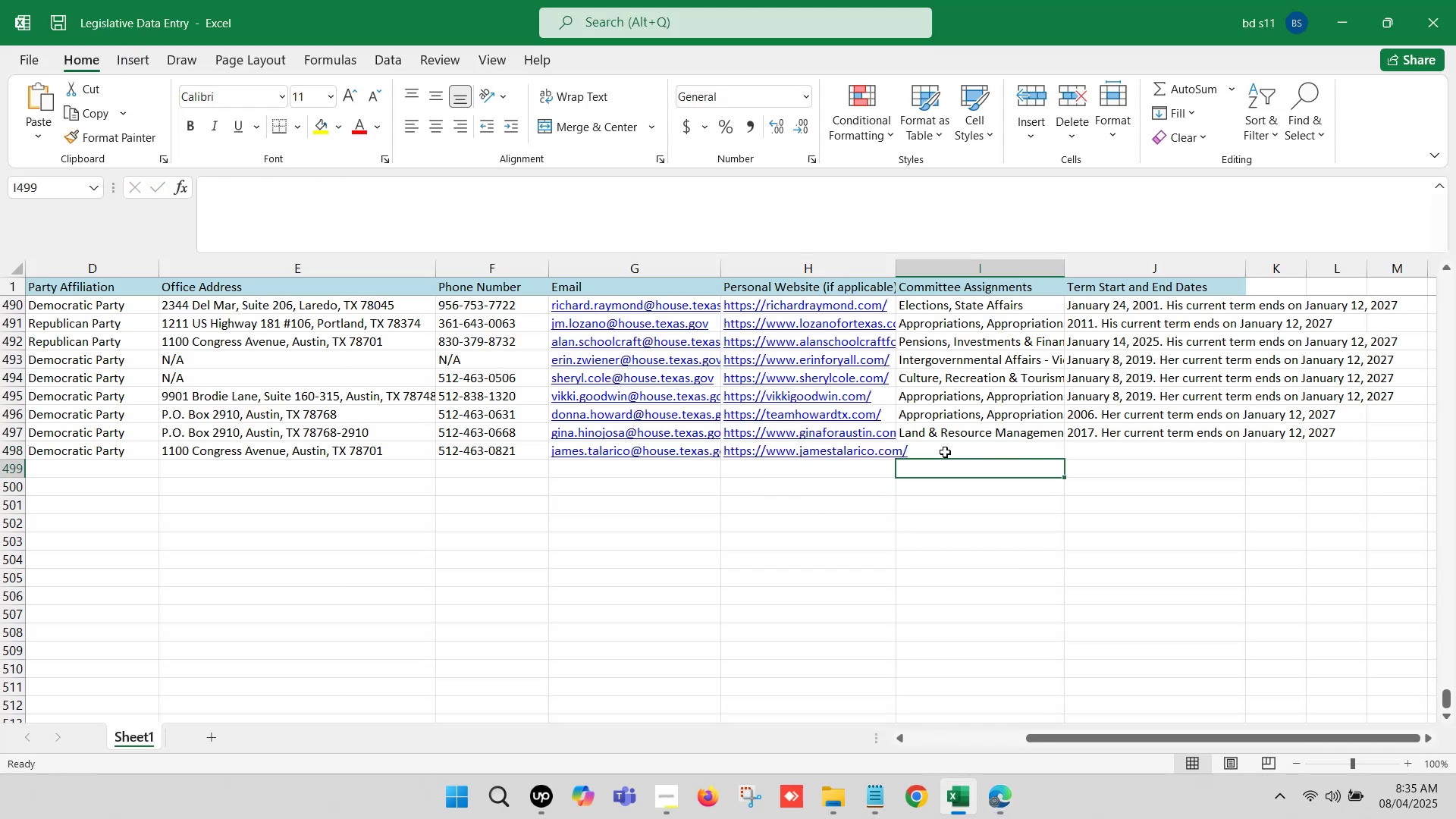 
left_click([946, 448])
 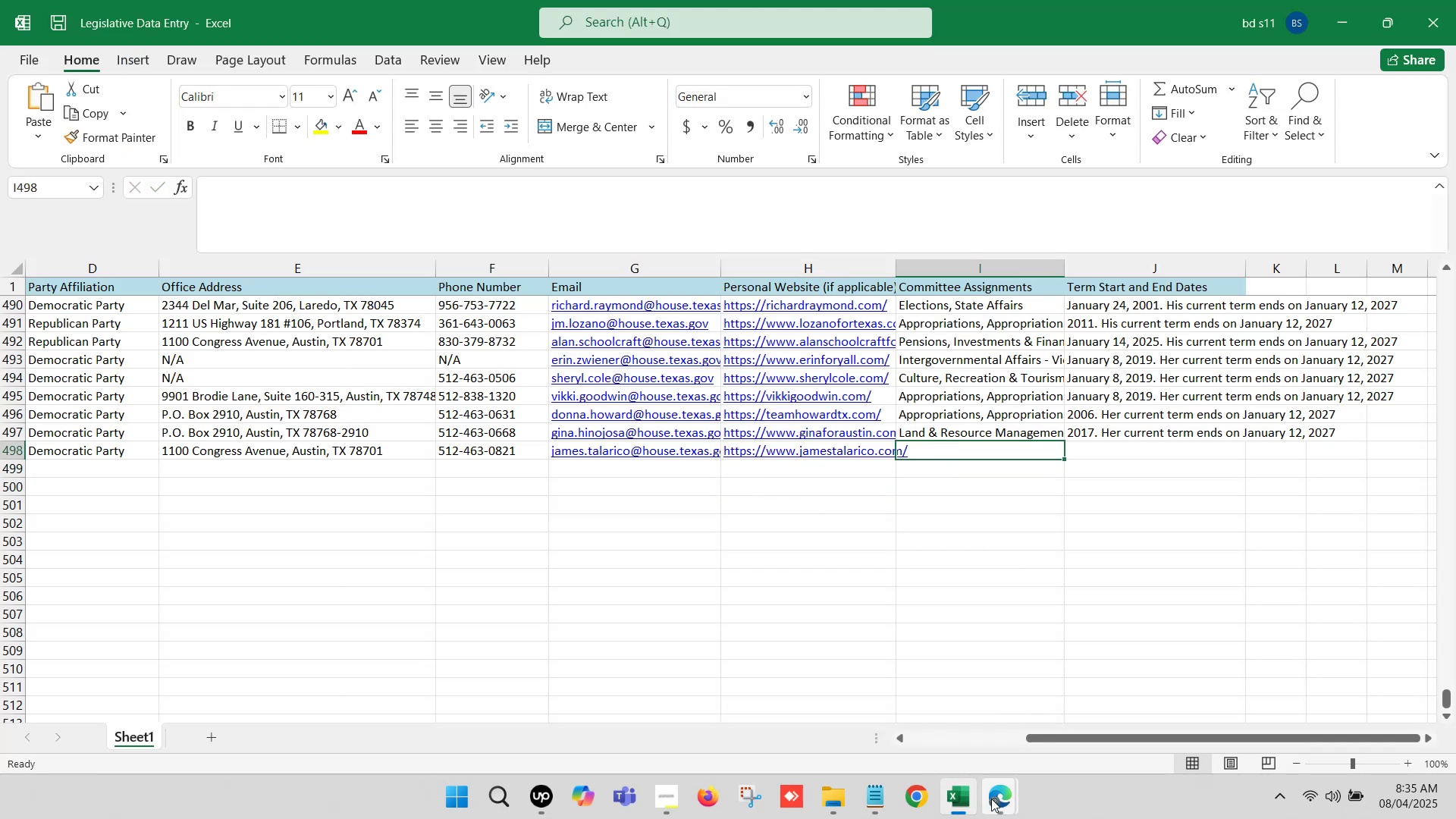 
left_click([990, 799])
 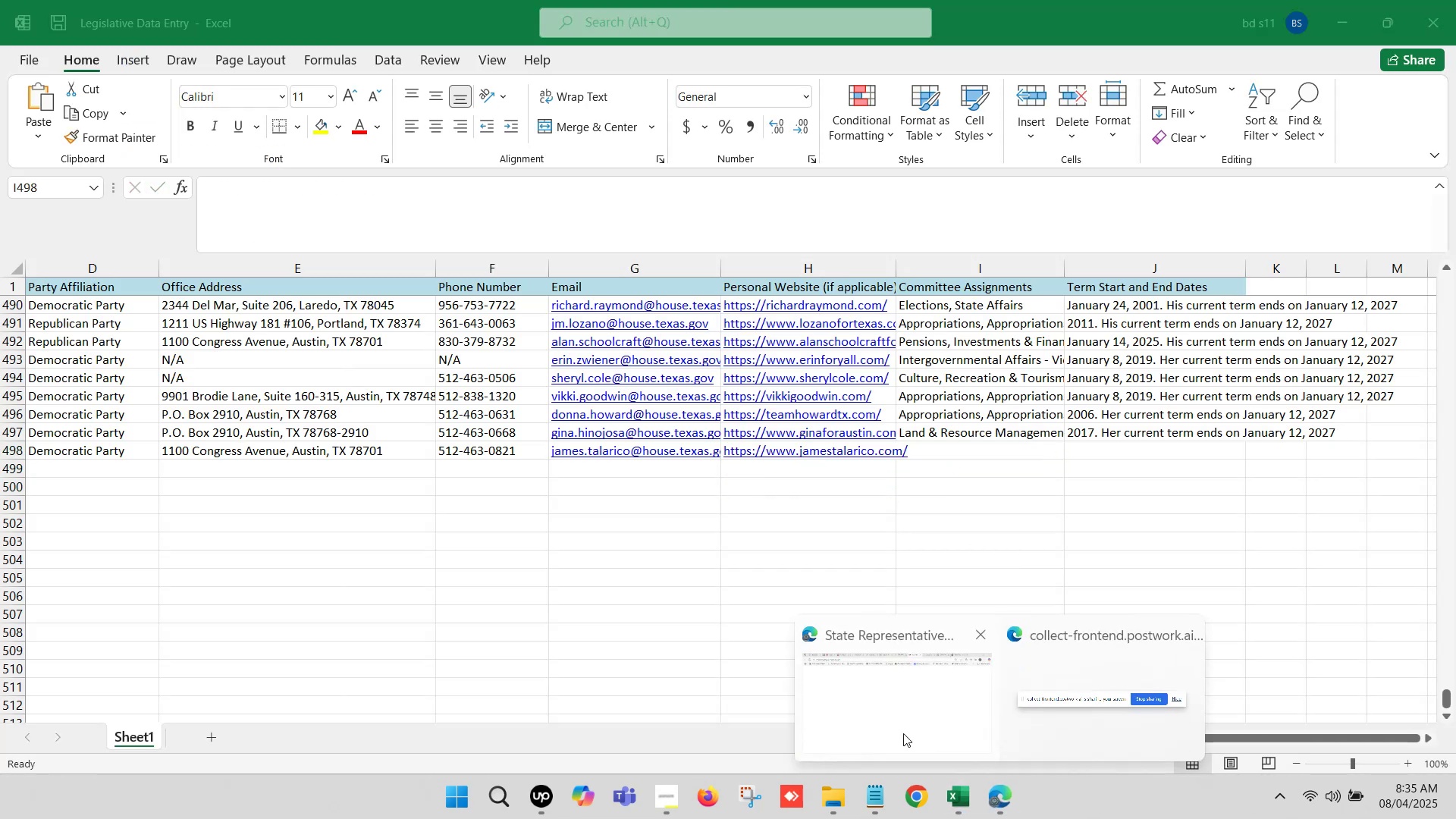 
left_click([898, 730])
 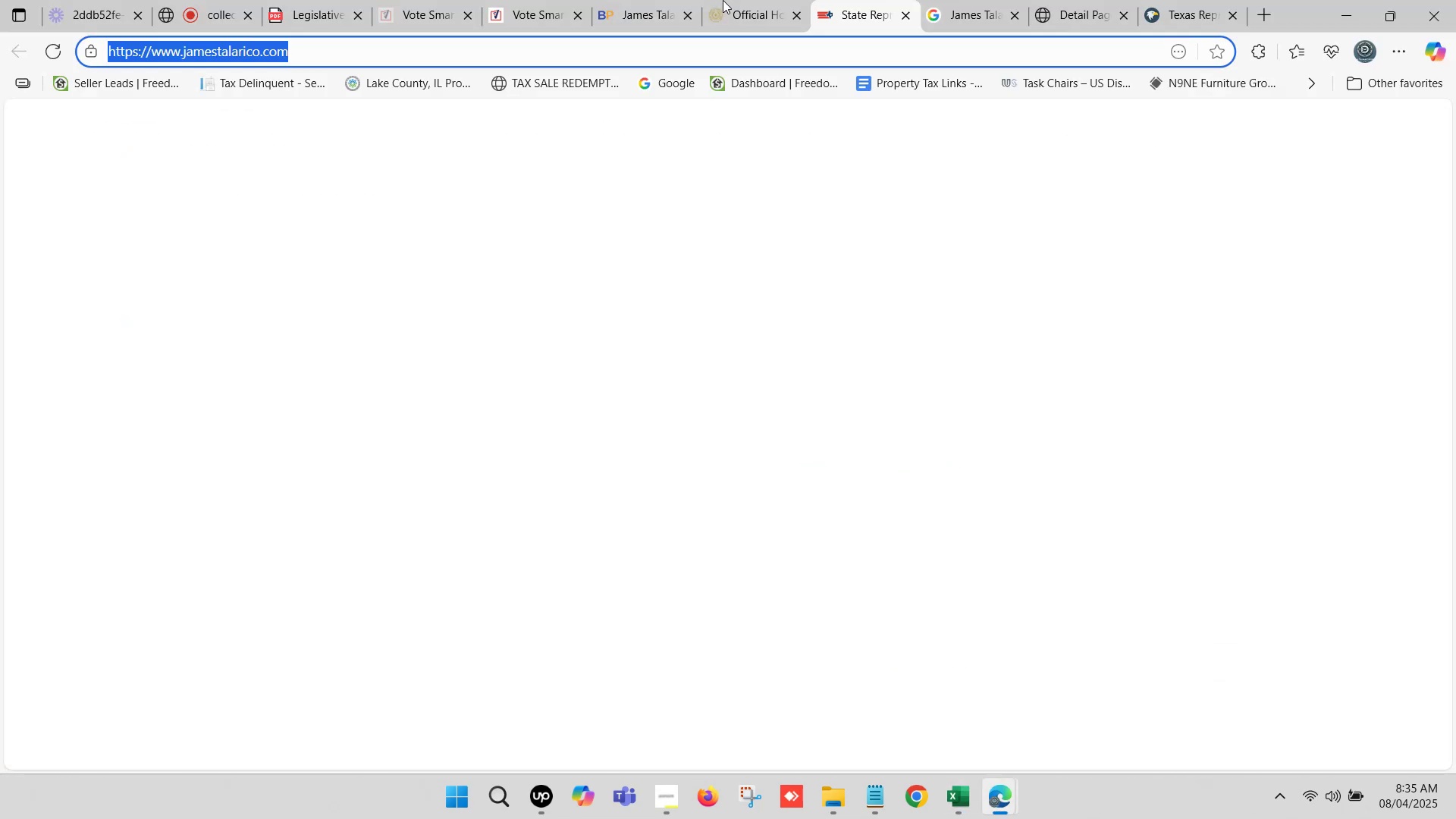 
left_click([748, 0])
 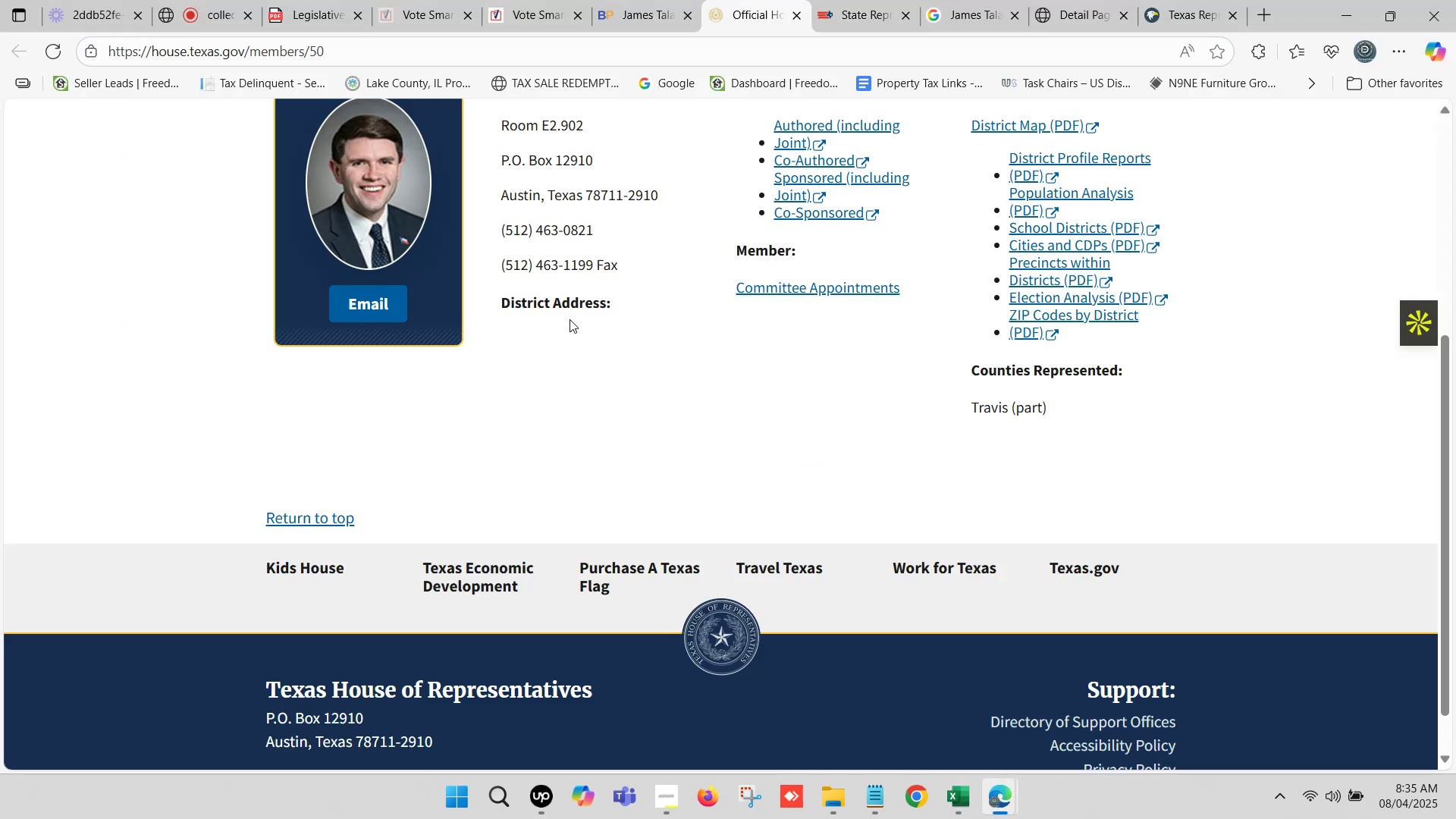 
scroll: coordinate [616, 323], scroll_direction: up, amount: 3.0
 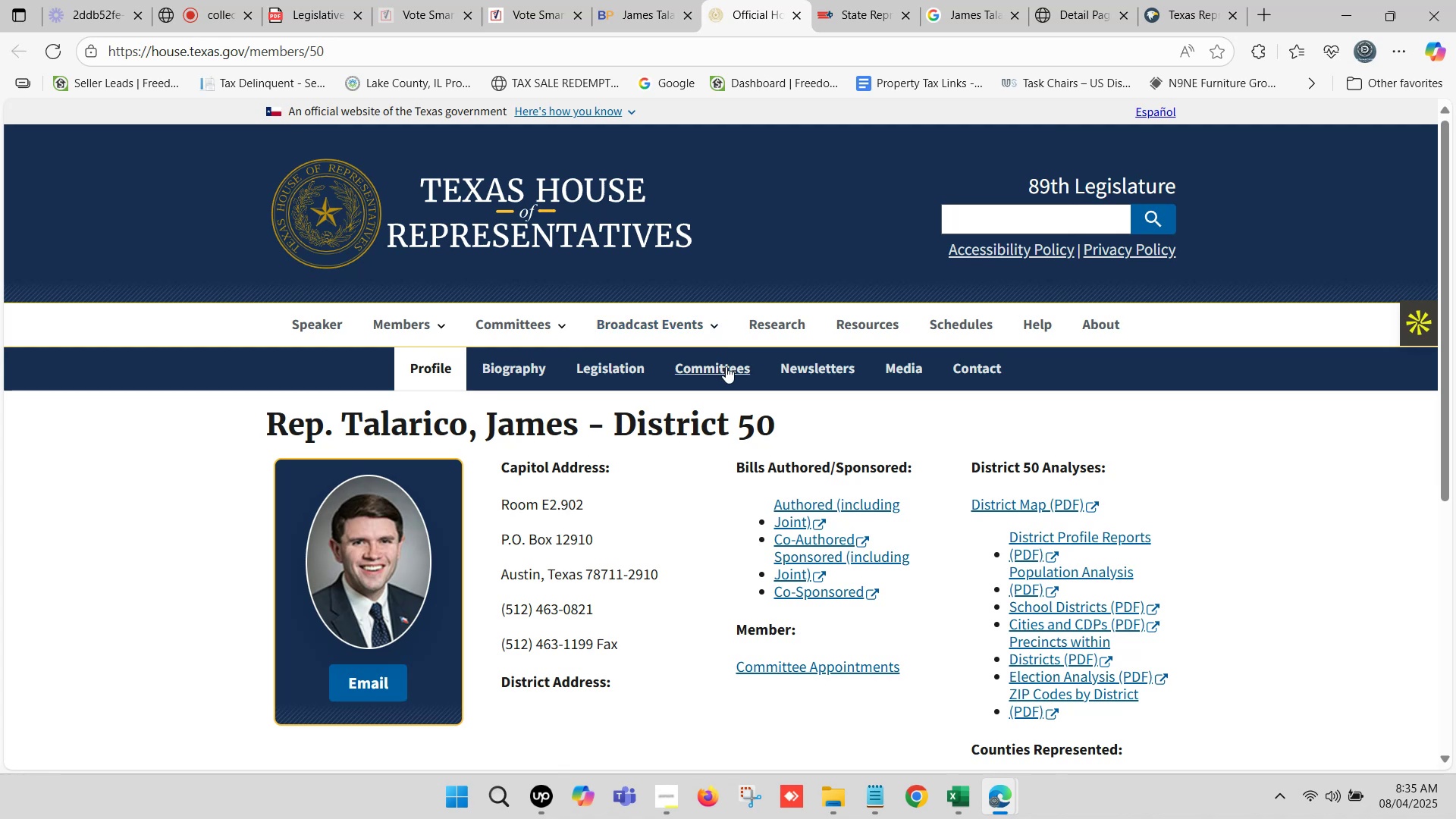 
left_click([722, 369])
 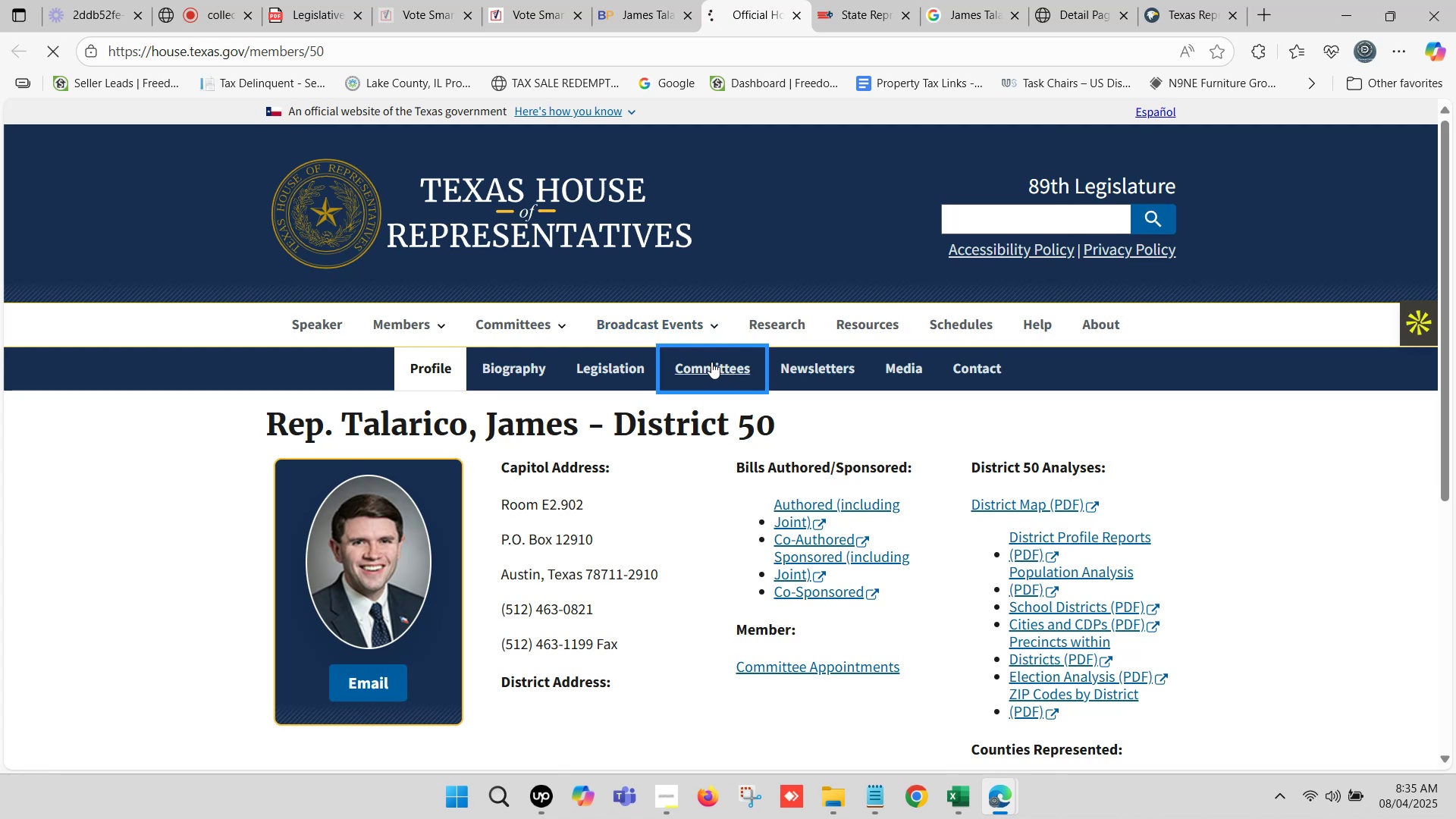 
mouse_move([701, 340])
 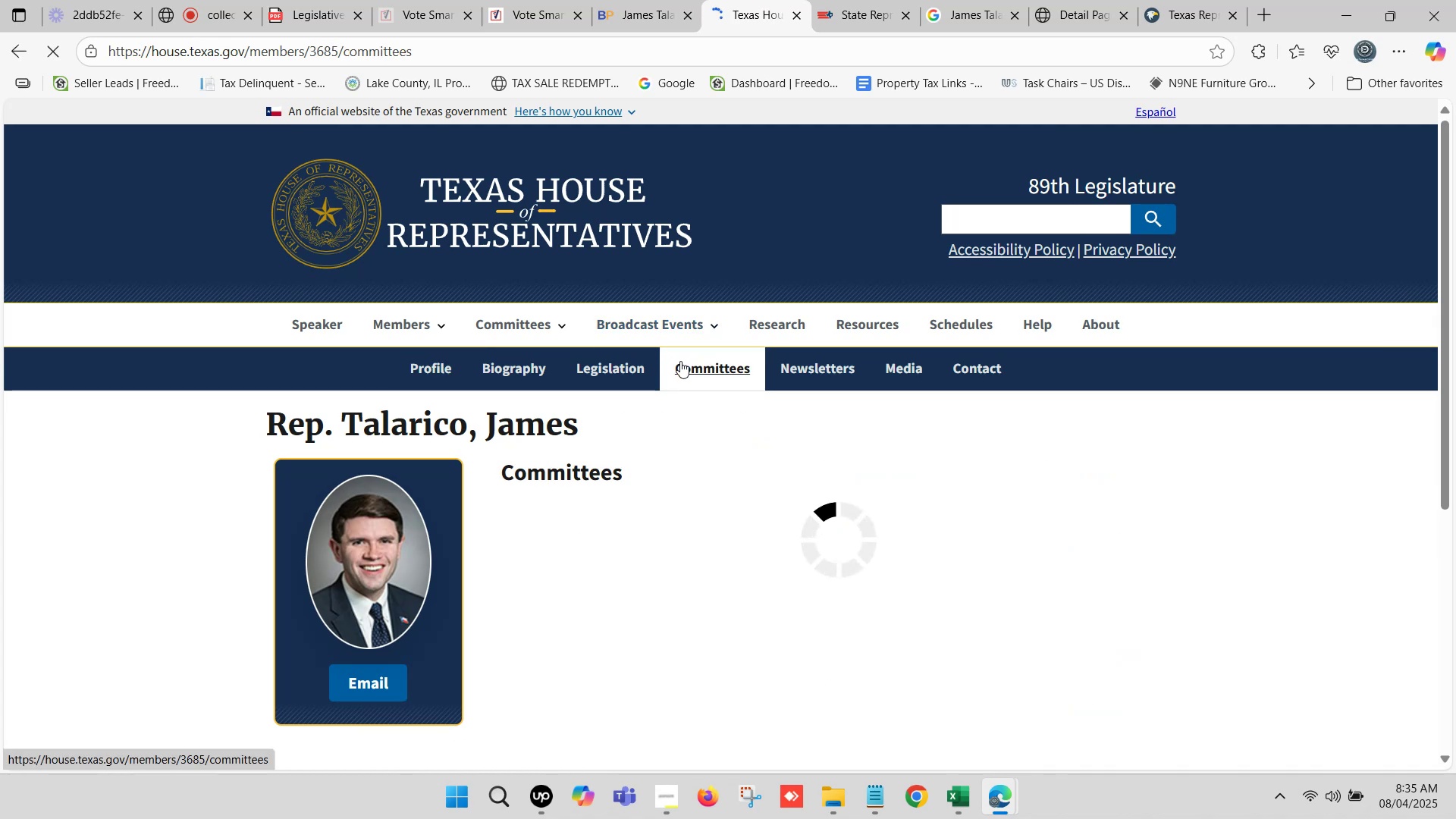 
scroll: coordinate [680, 361], scroll_direction: down, amount: 1.0
 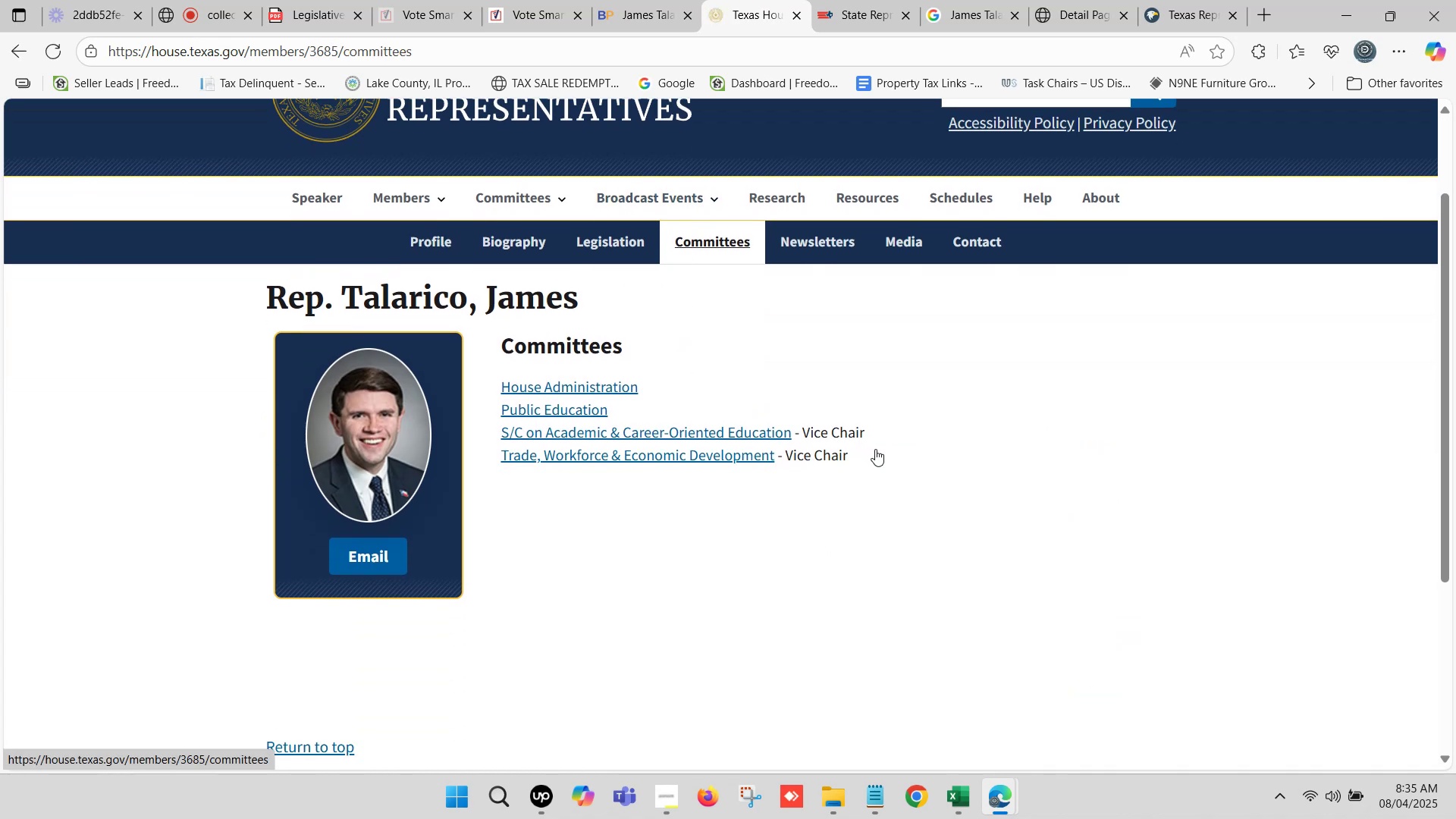 
left_click_drag(start_coordinate=[870, 449], to_coordinate=[519, 391])
 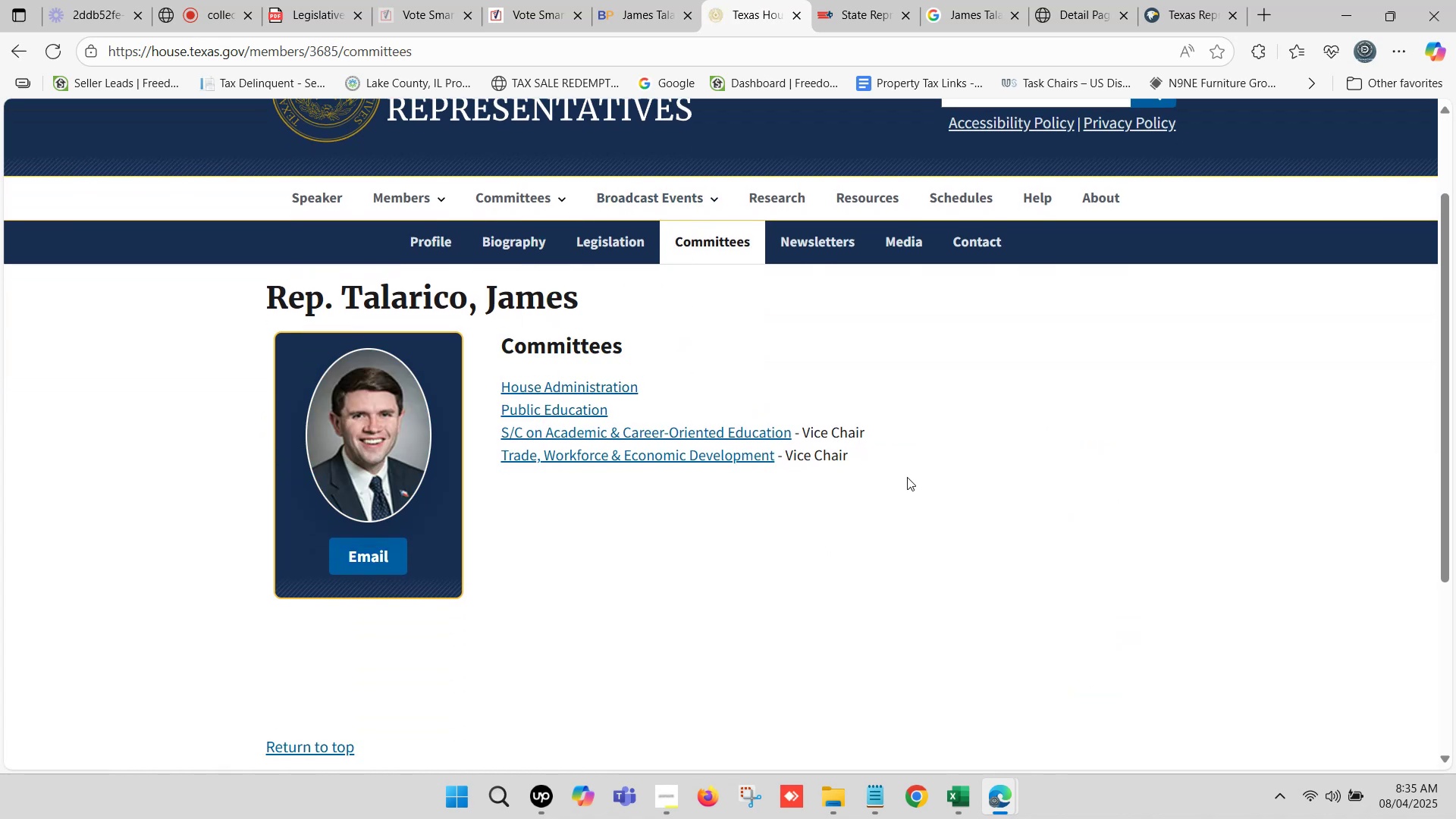 
left_click_drag(start_coordinate=[880, 456], to_coordinate=[495, 392])
 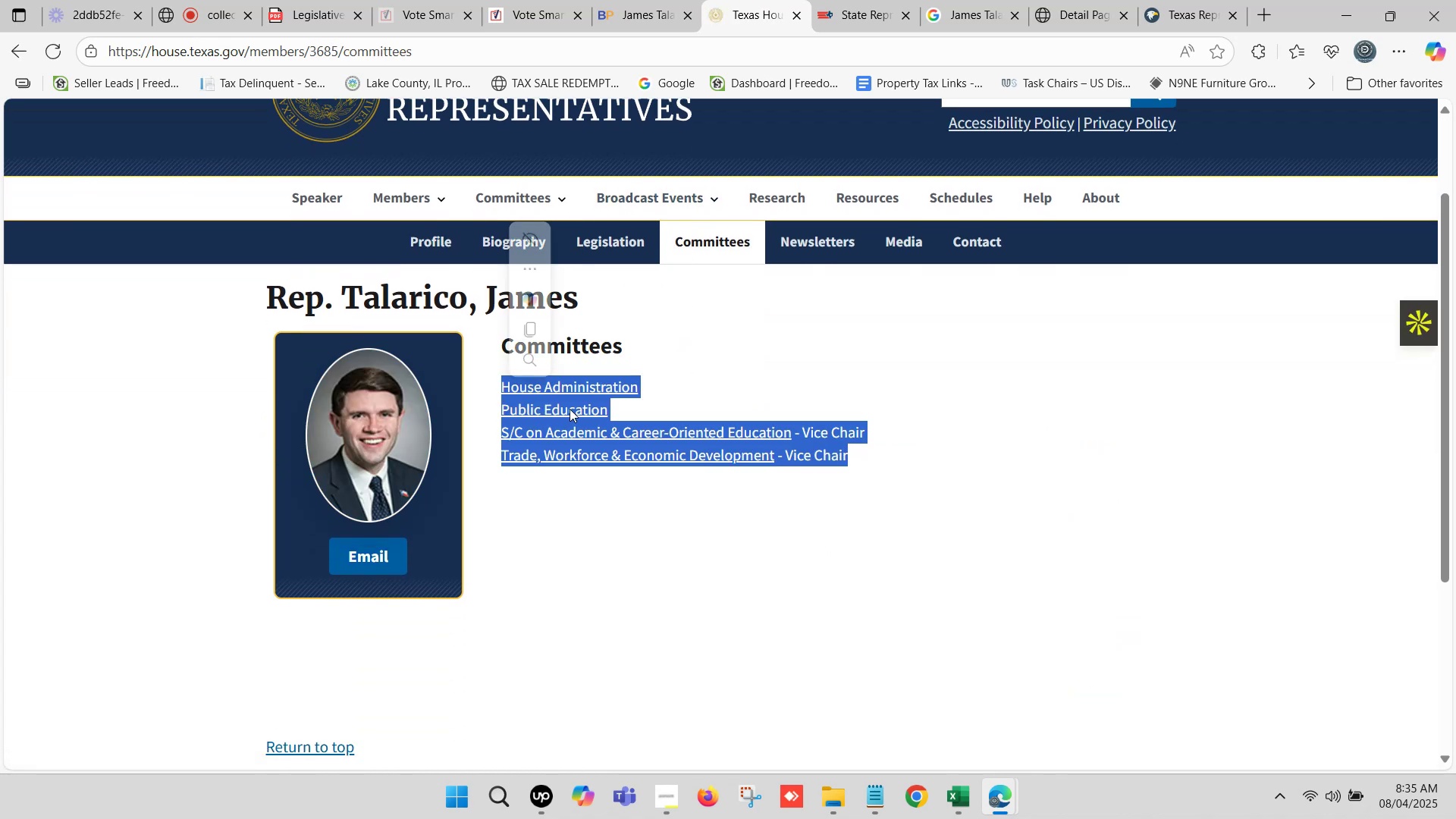 
key(Control+C)
 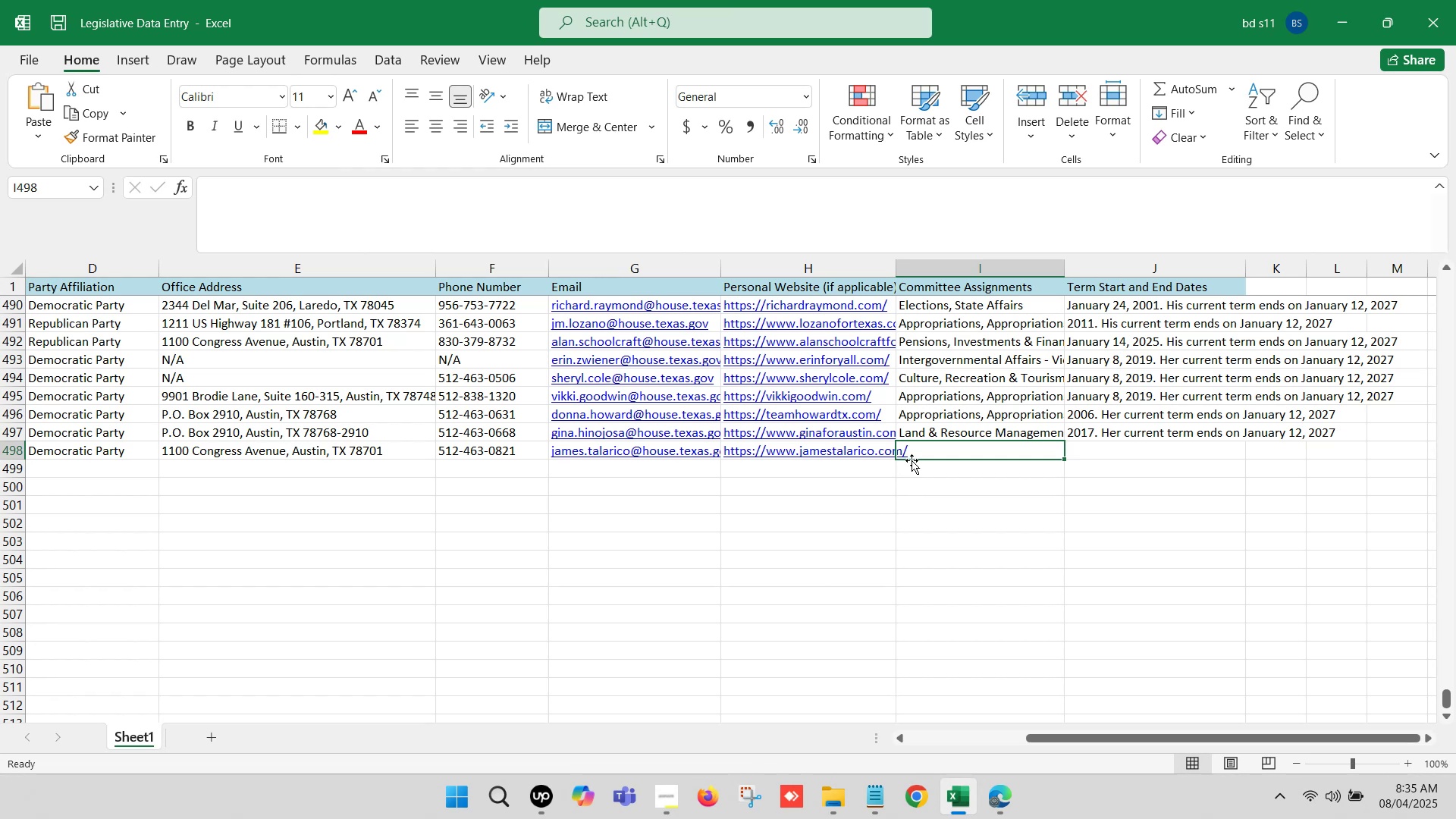 
double_click([912, 452])
 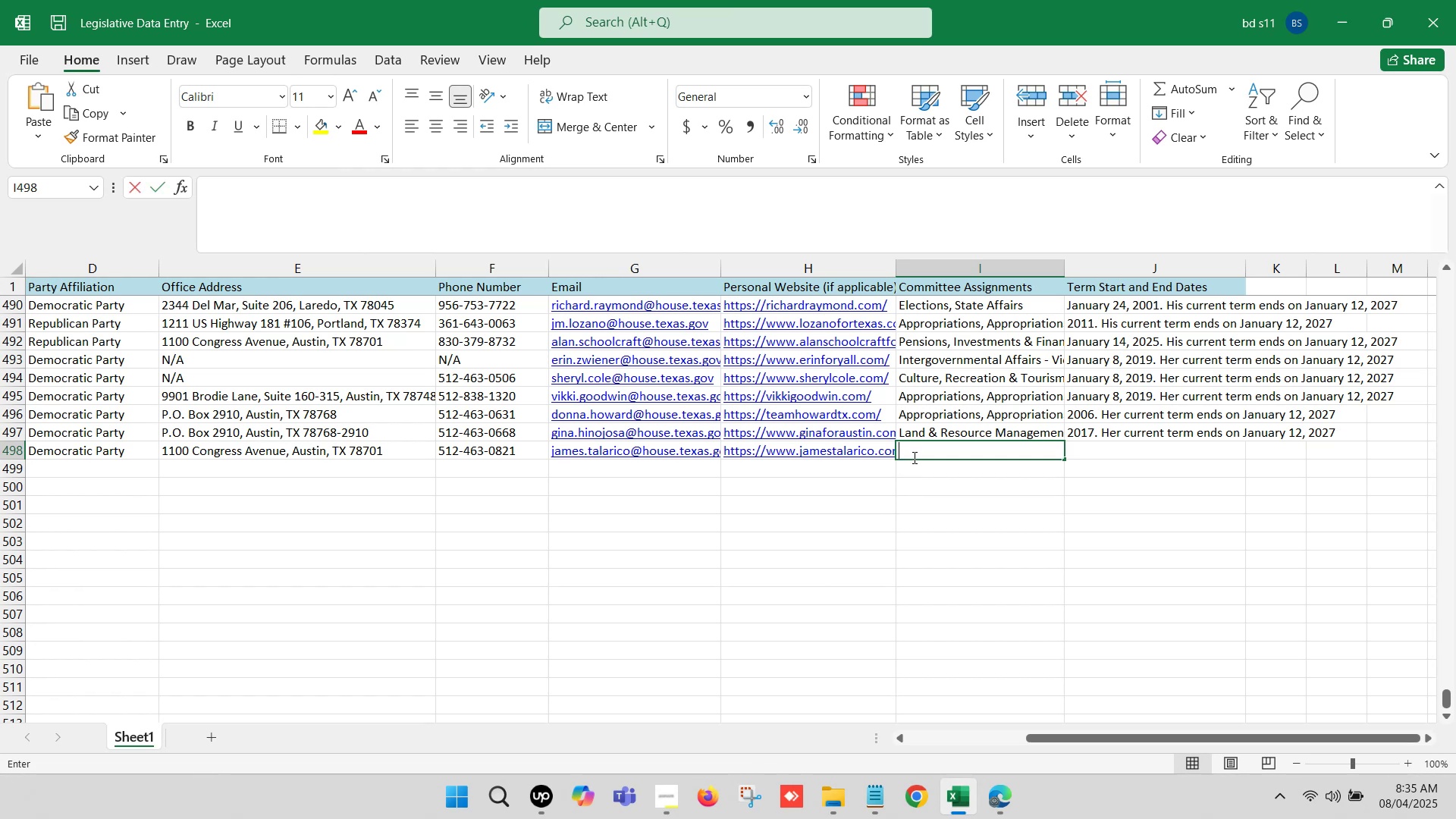 
key(Control+V)
 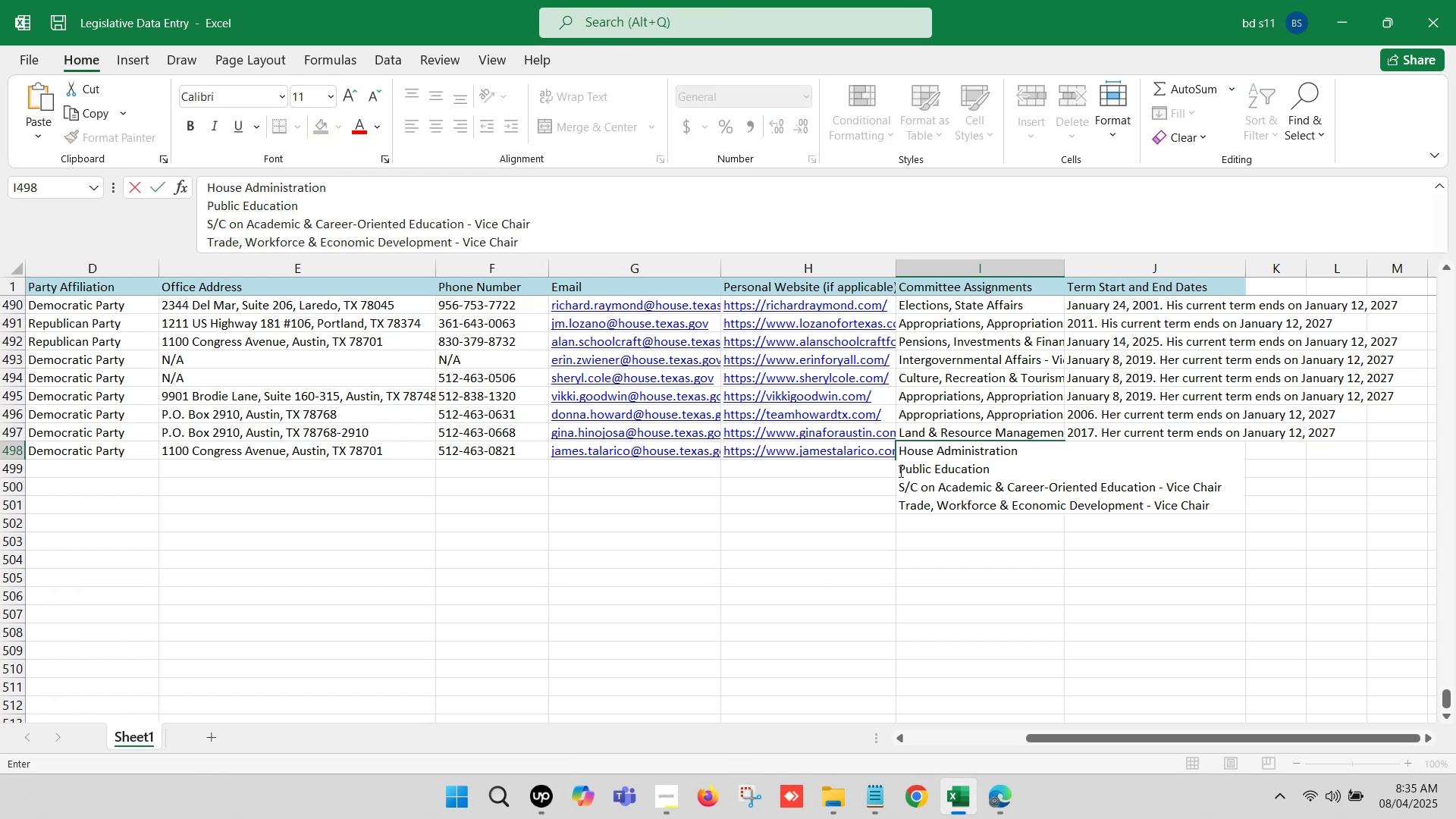 
left_click([899, 471])
 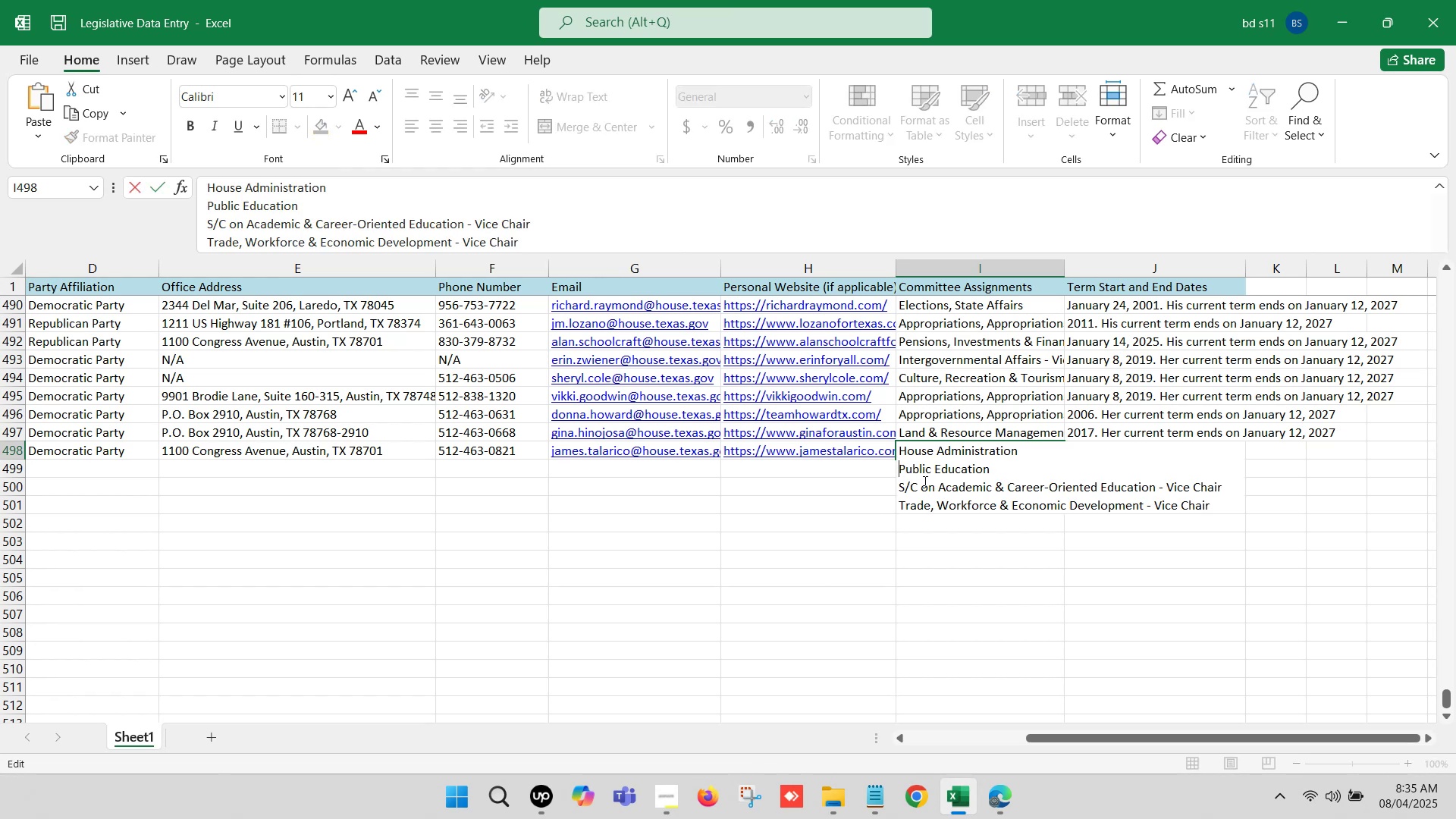 
key(Backspace)
 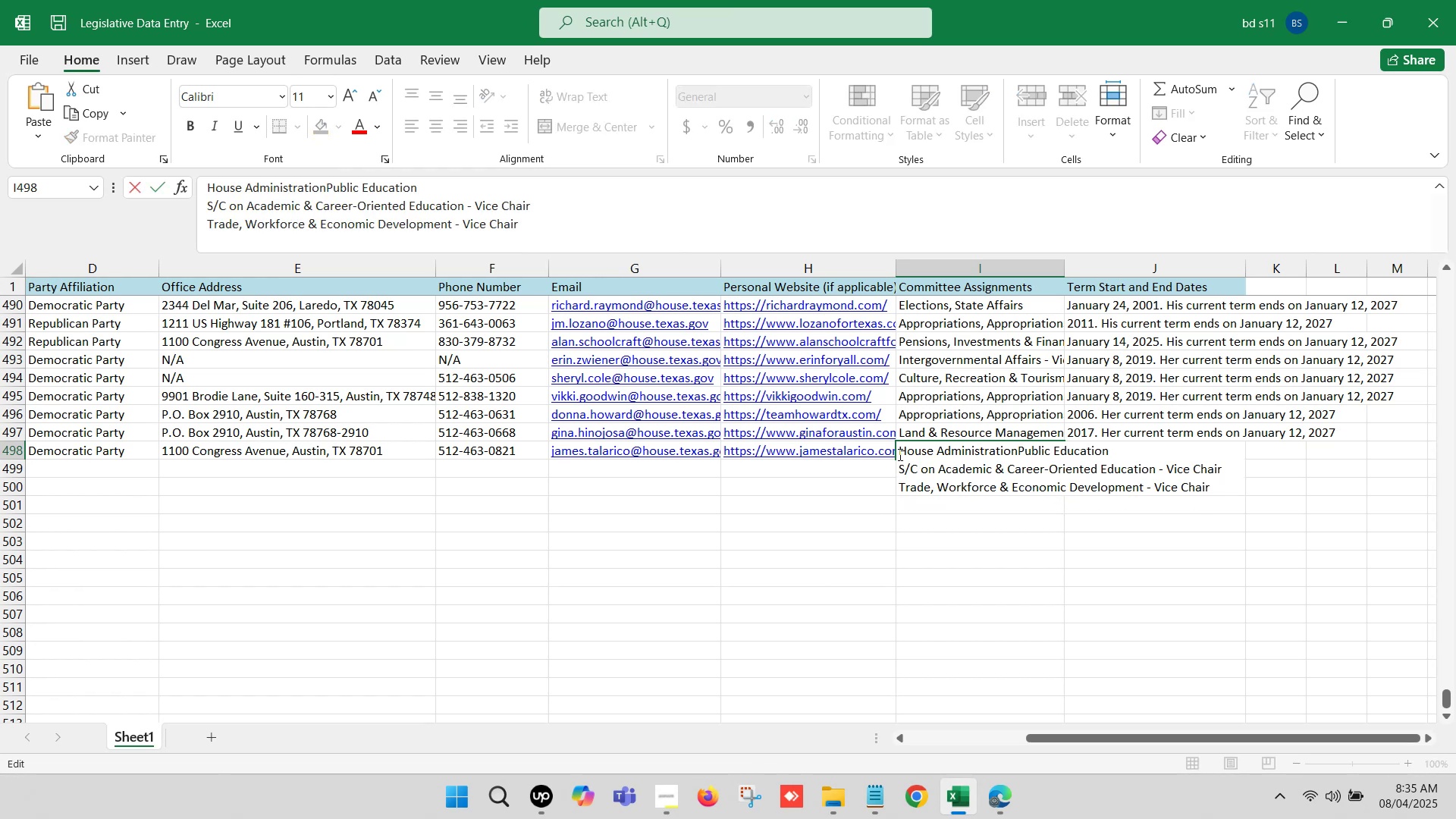 
key(Comma)
 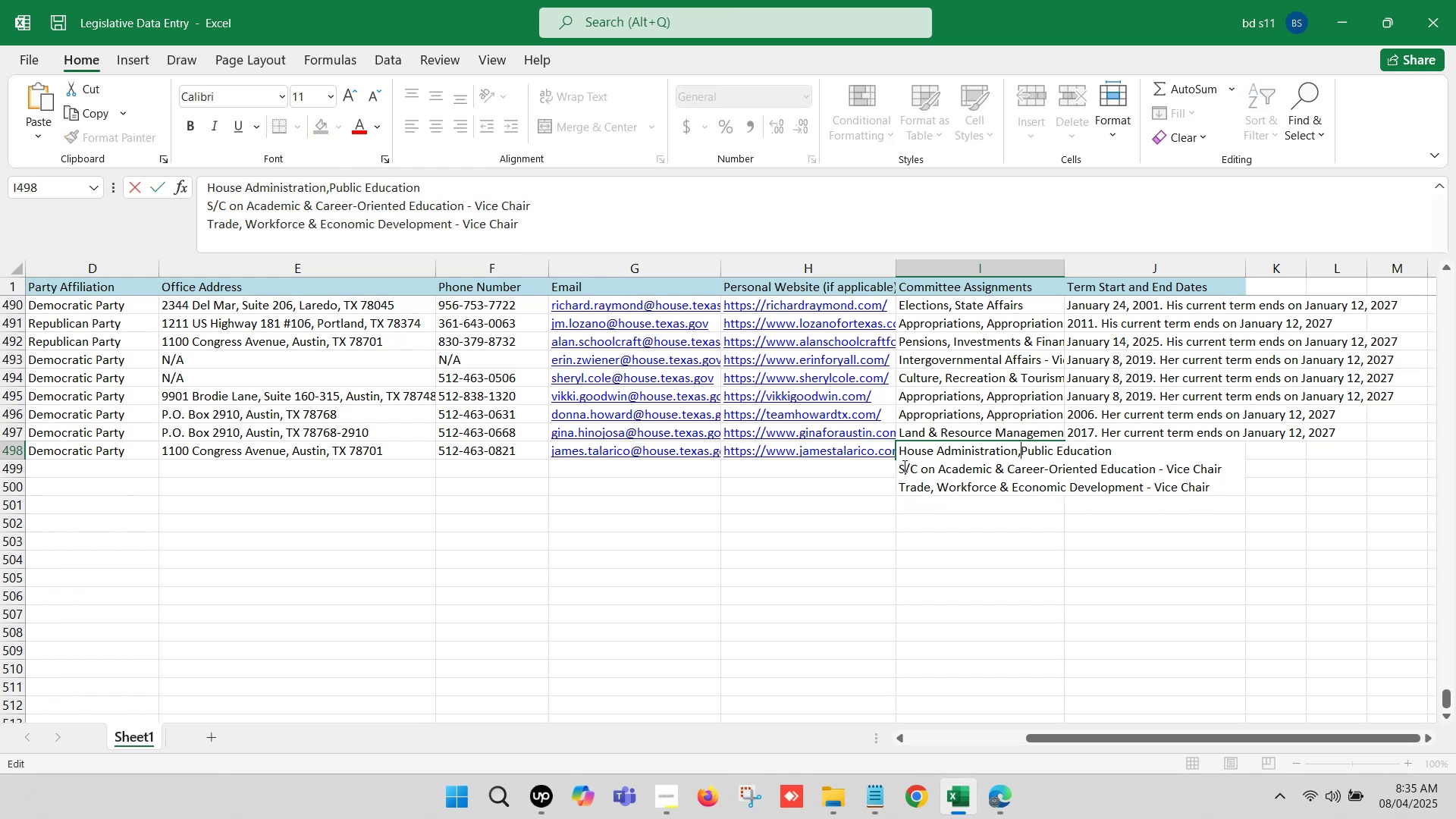 
key(Space)
 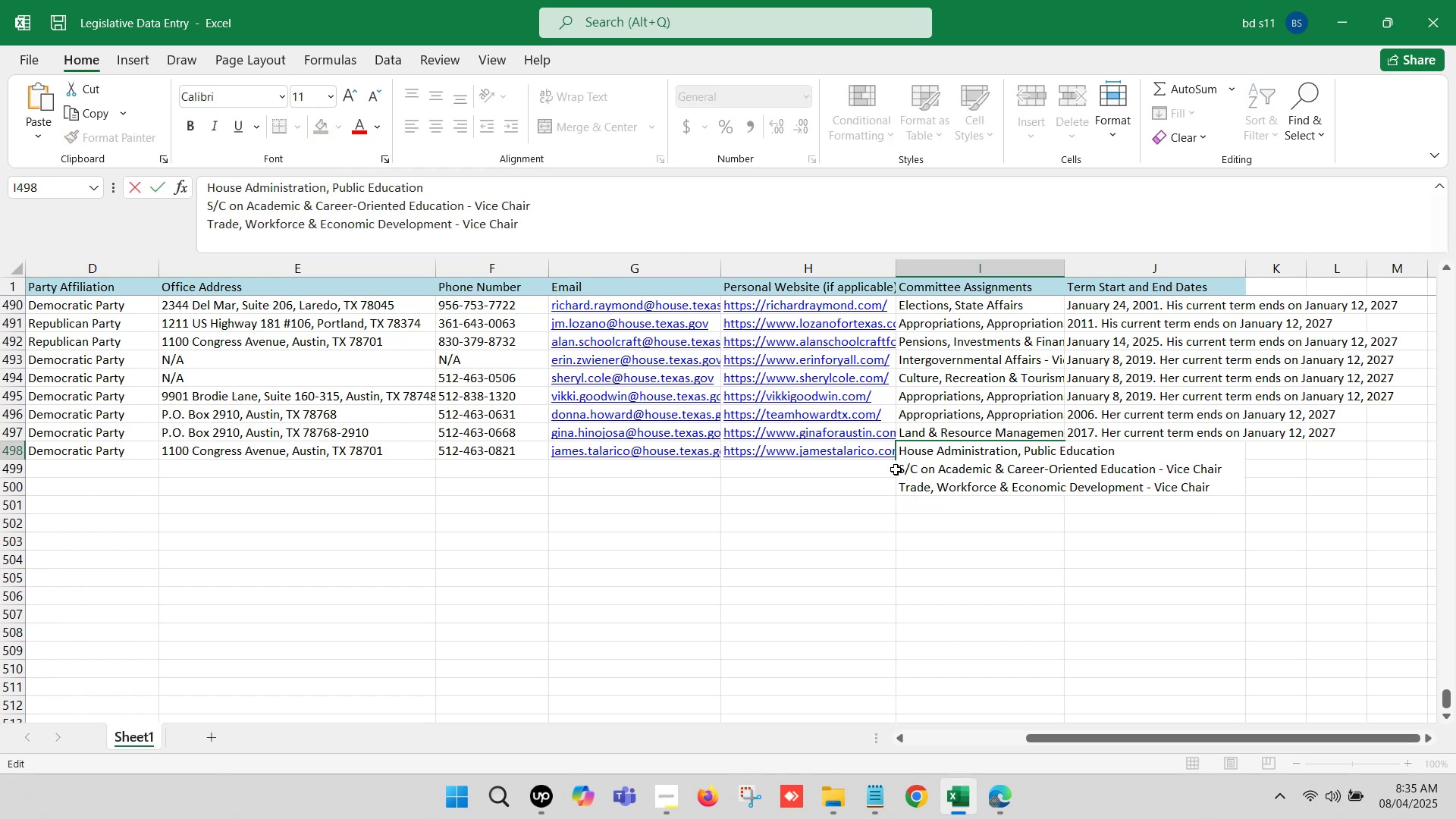 
left_click([896, 469])
 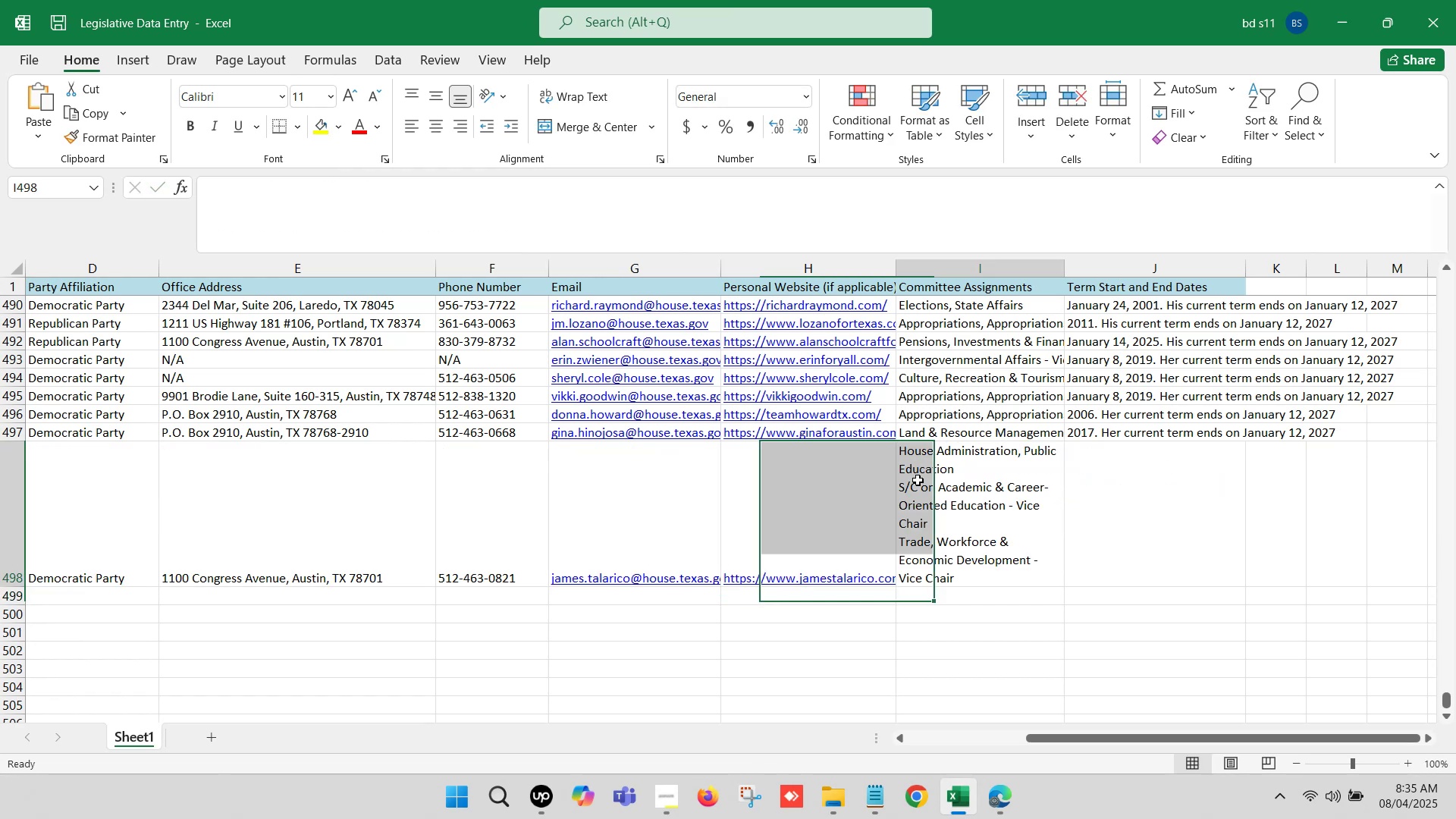 
double_click([918, 480])
 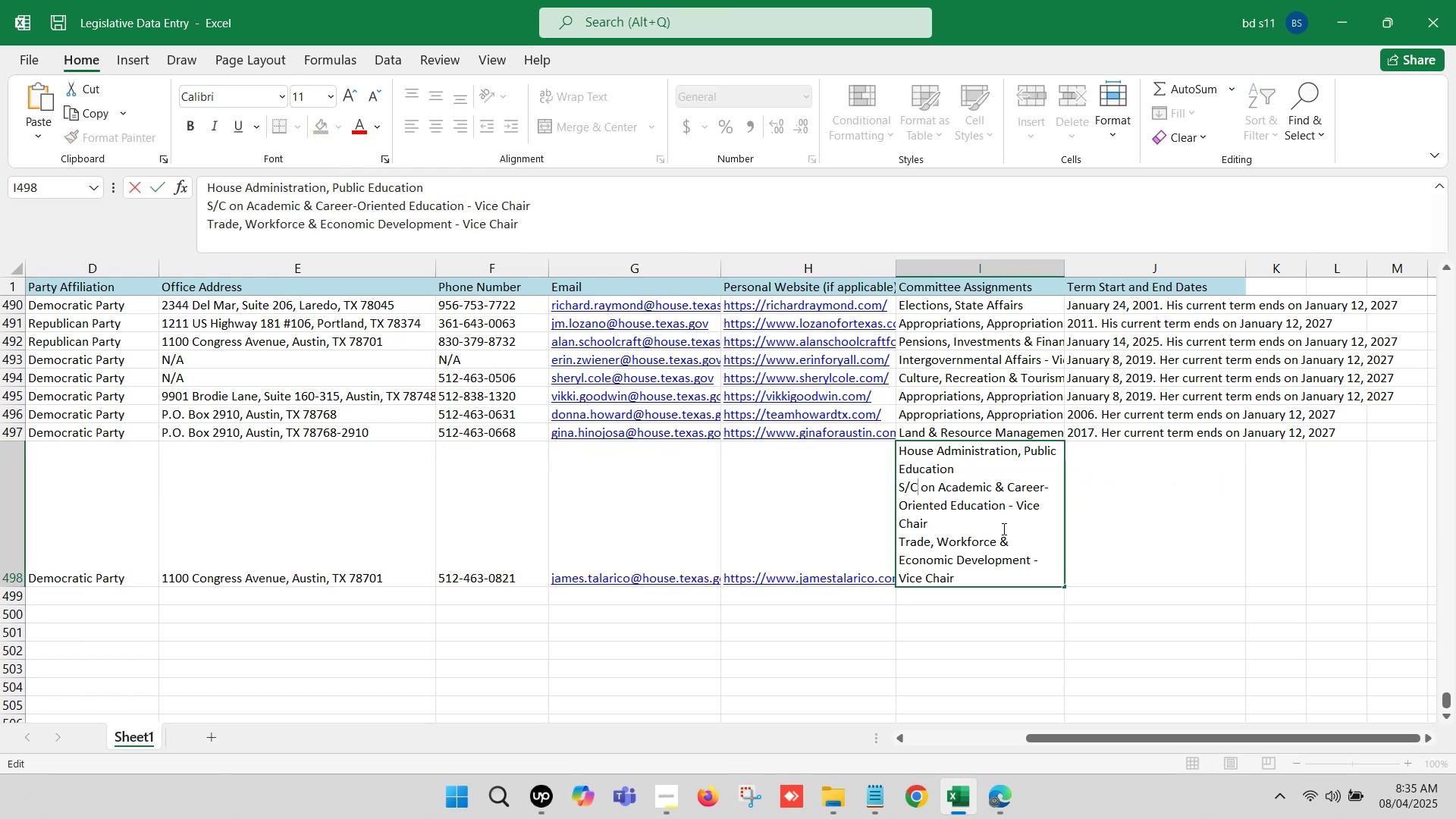 
left_click([1003, 535])
 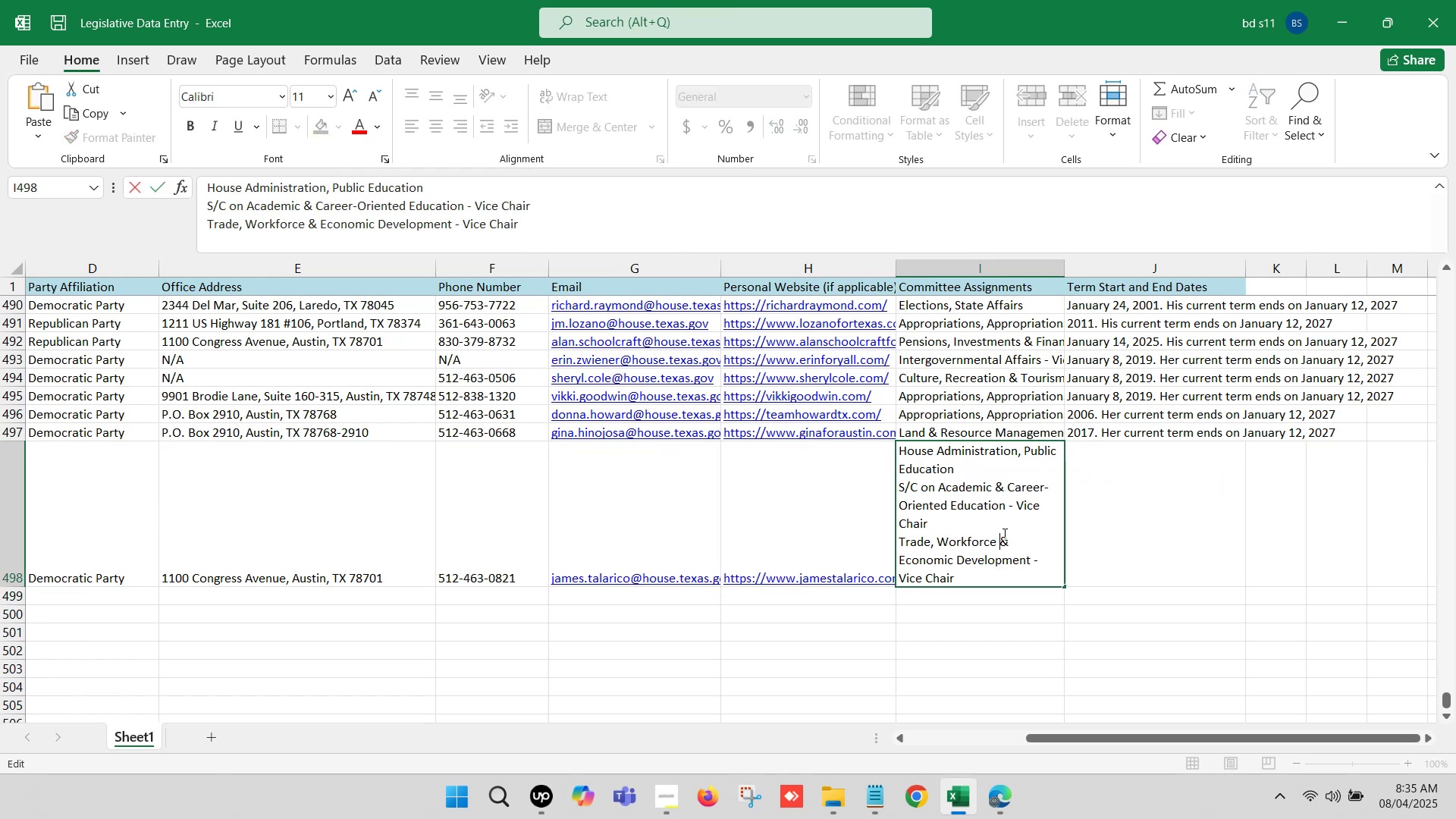 
key(Control+A)
 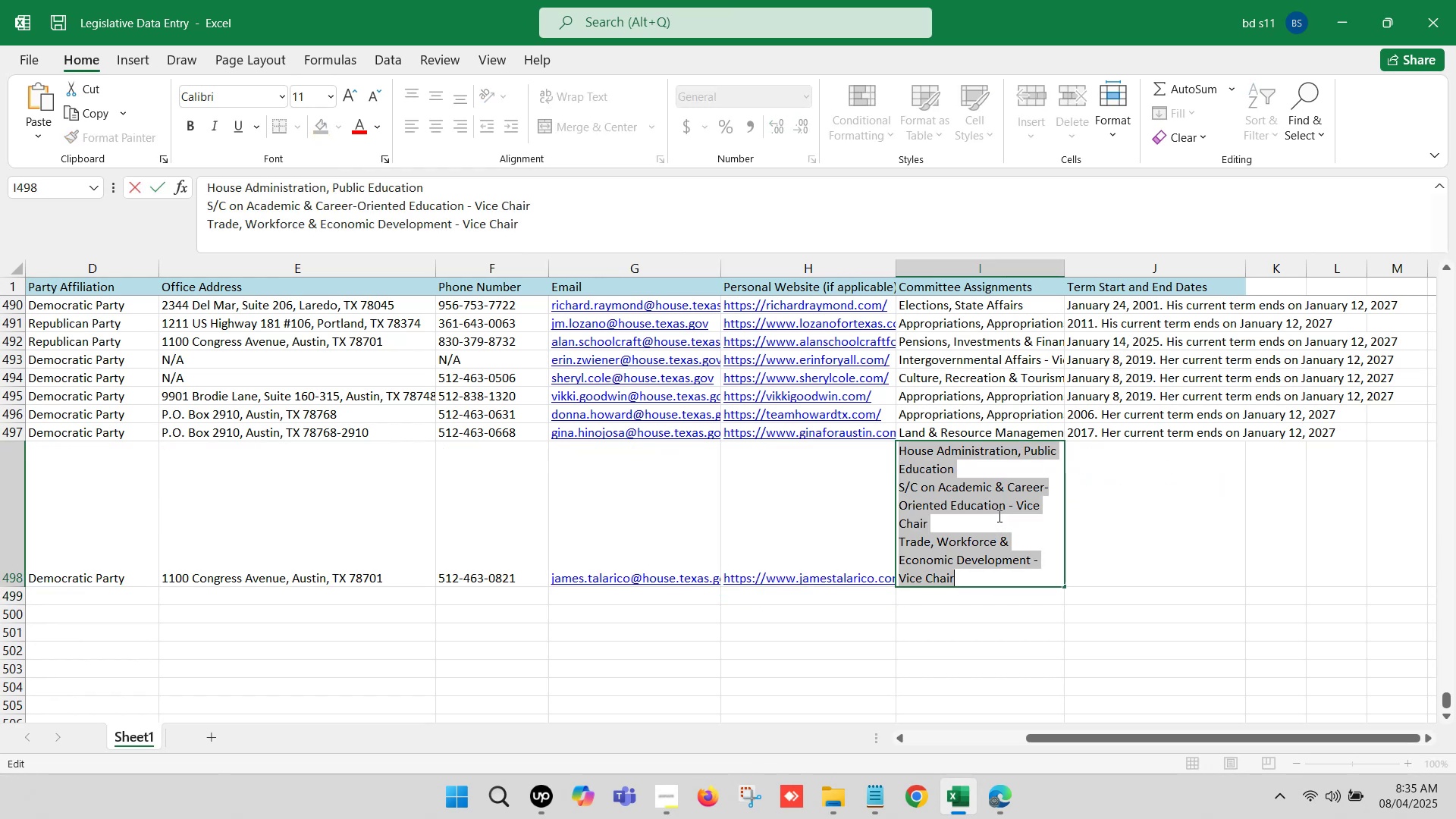 
key(Control+V)
 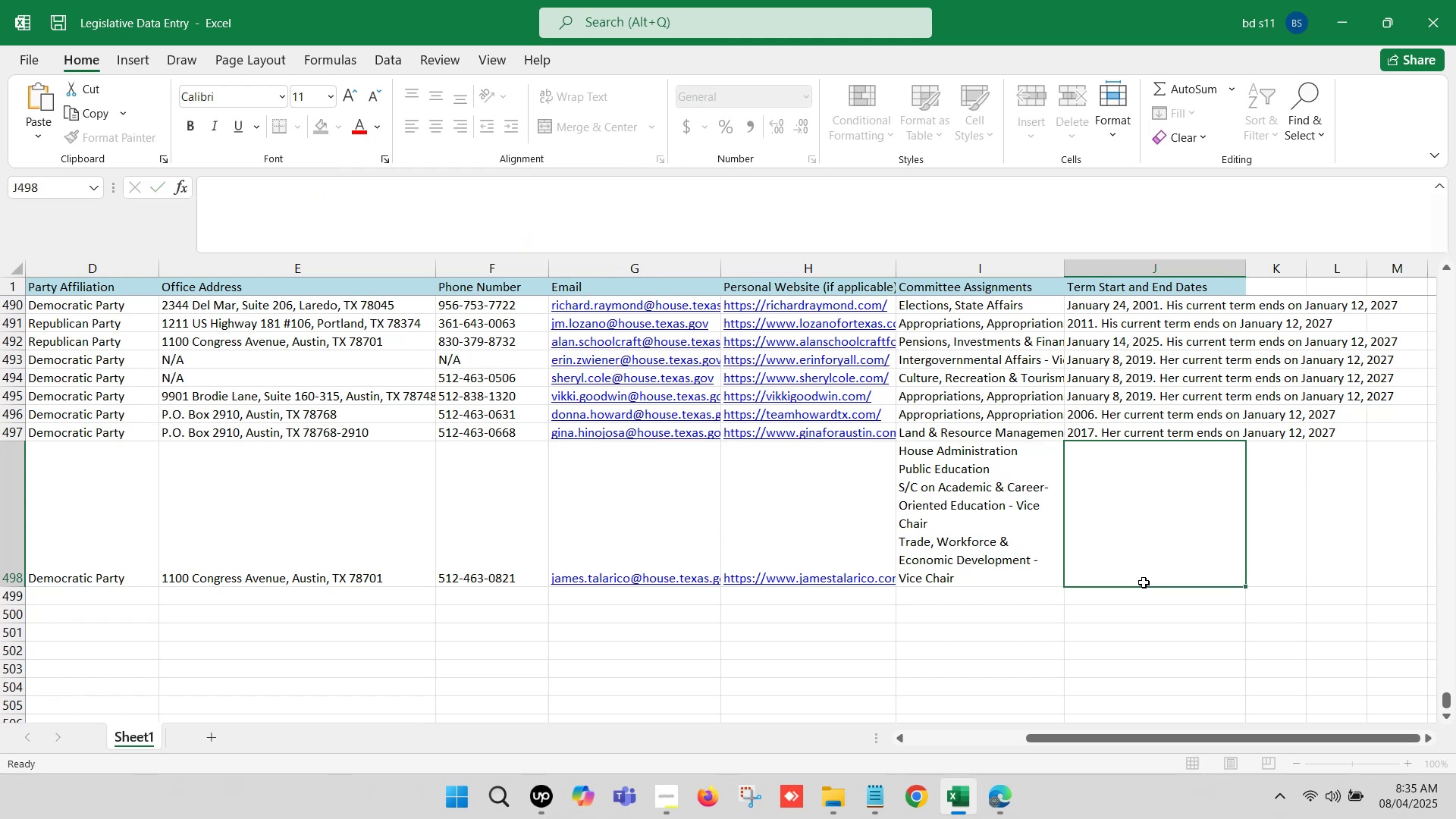 
left_click([976, 518])
 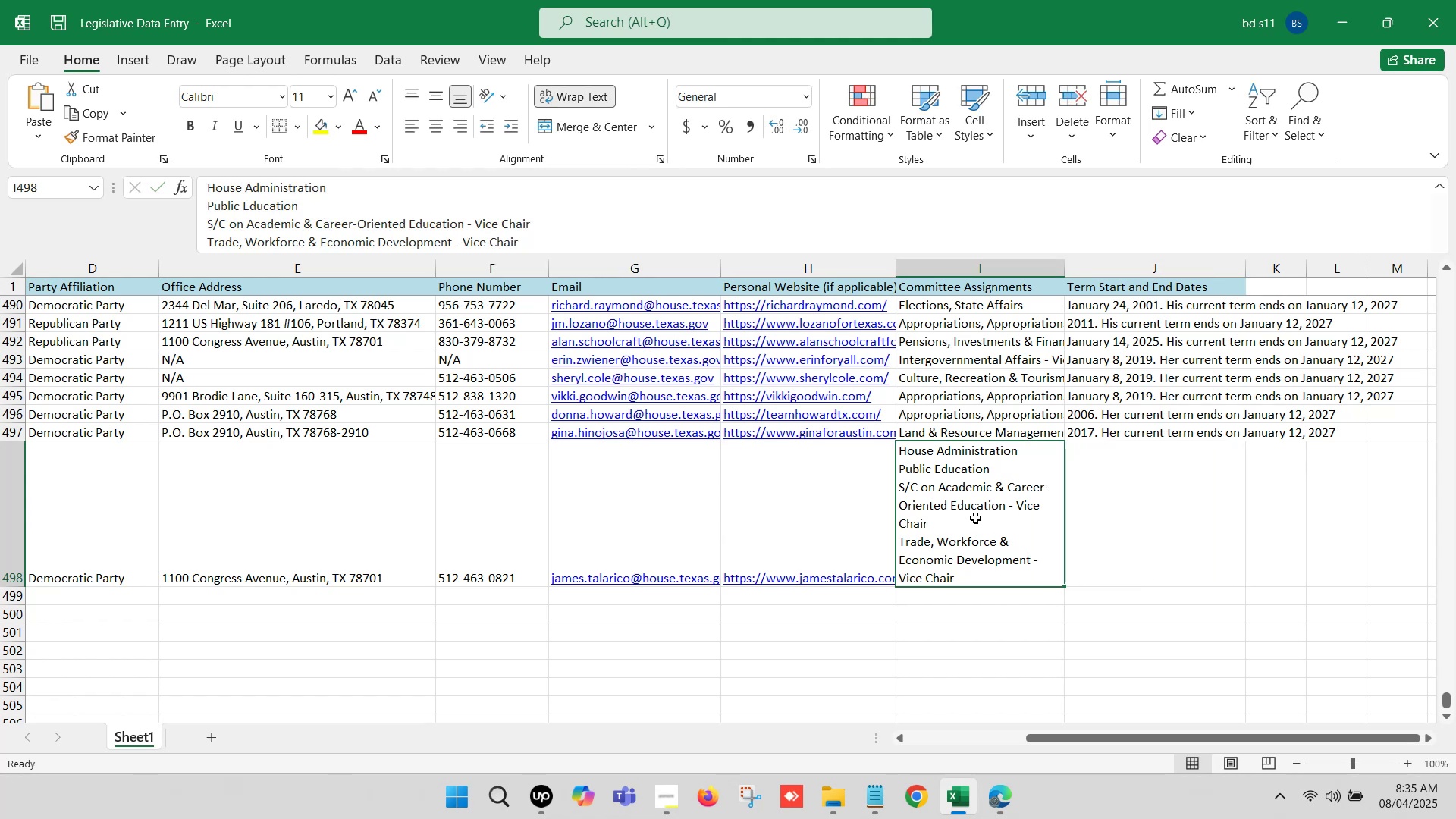 
key(Backspace)
 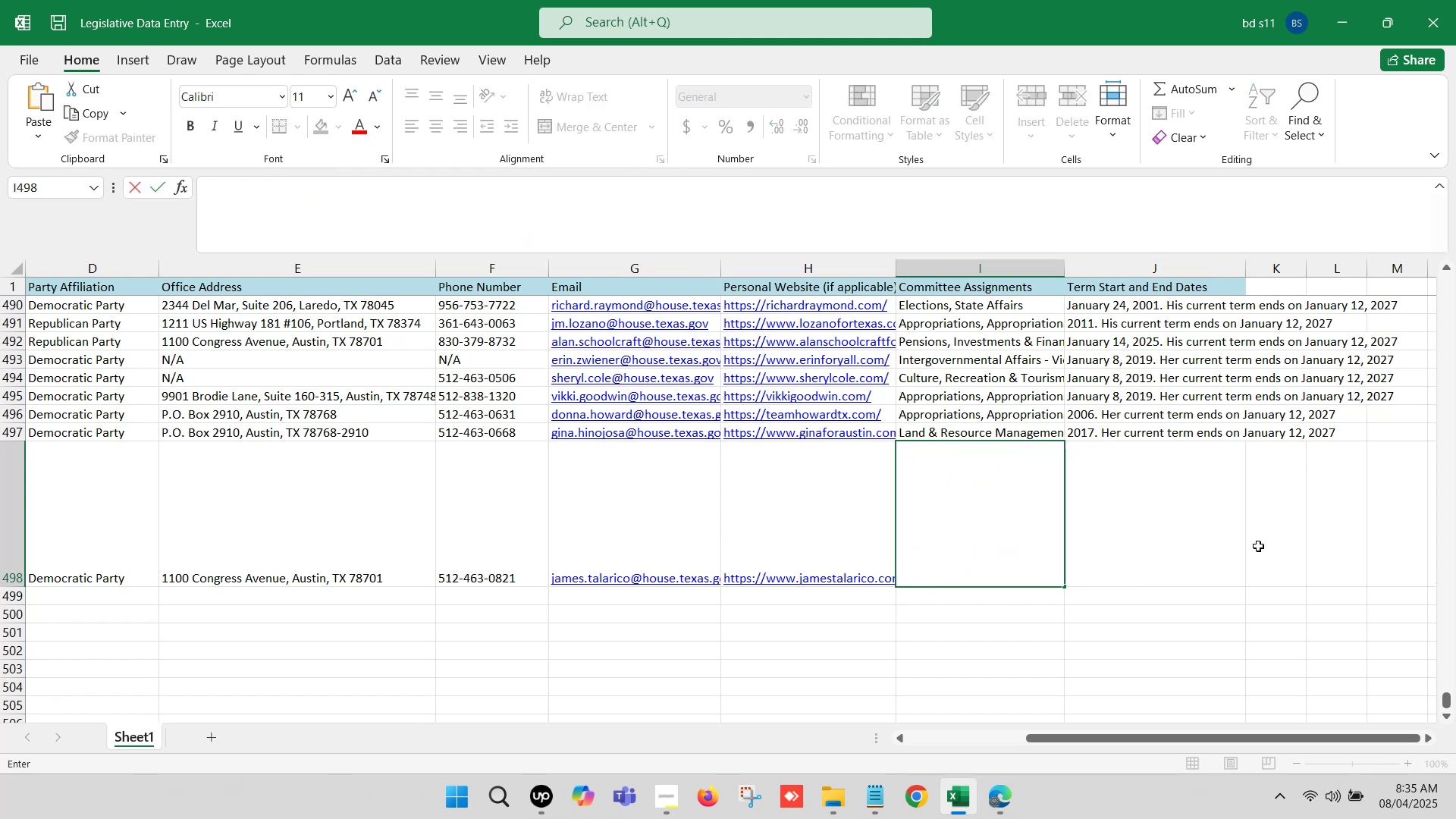 
left_click([1258, 546])
 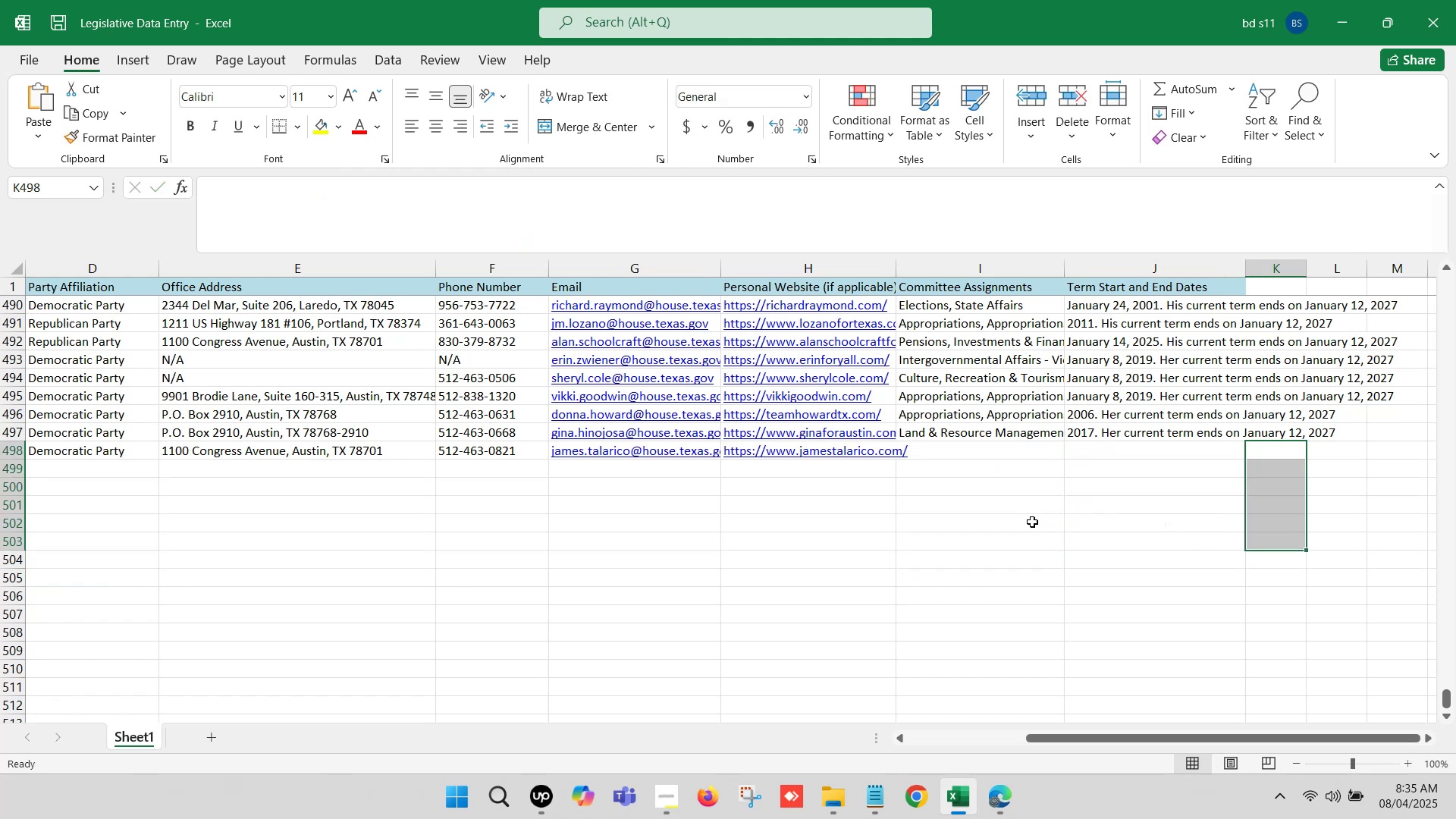 
left_click([937, 491])
 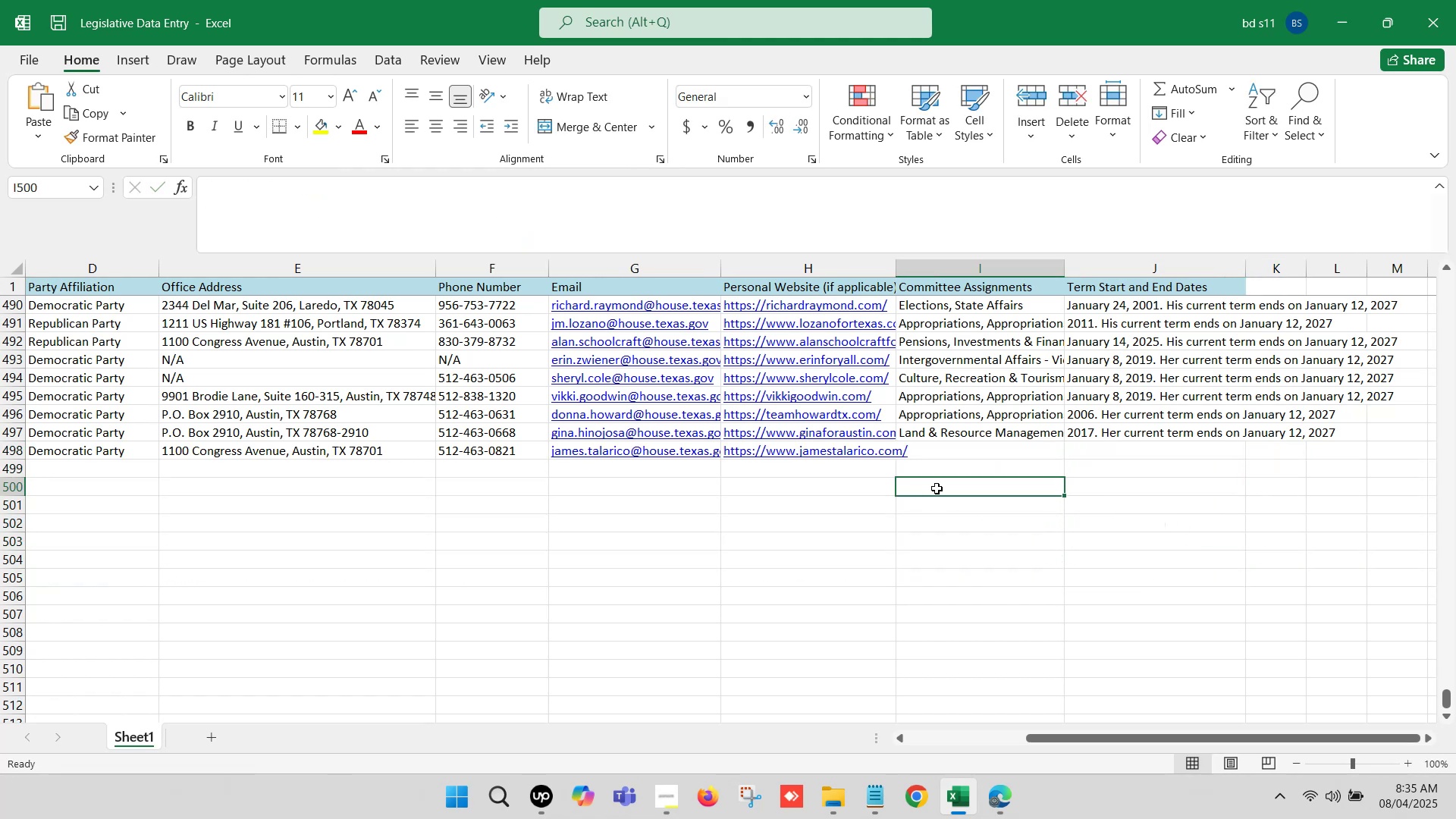 
double_click([937, 488])
 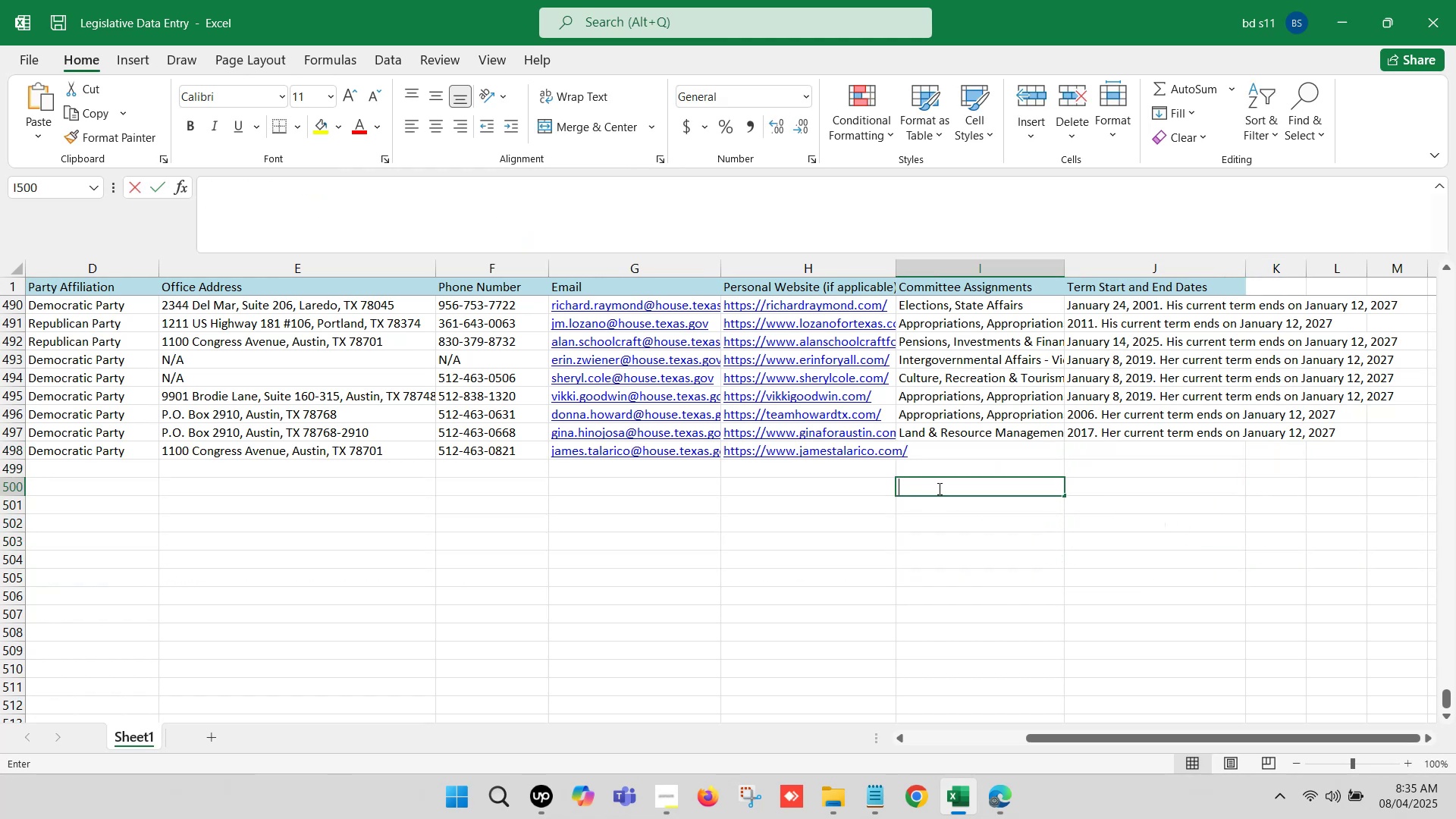 
key(Control+V)
 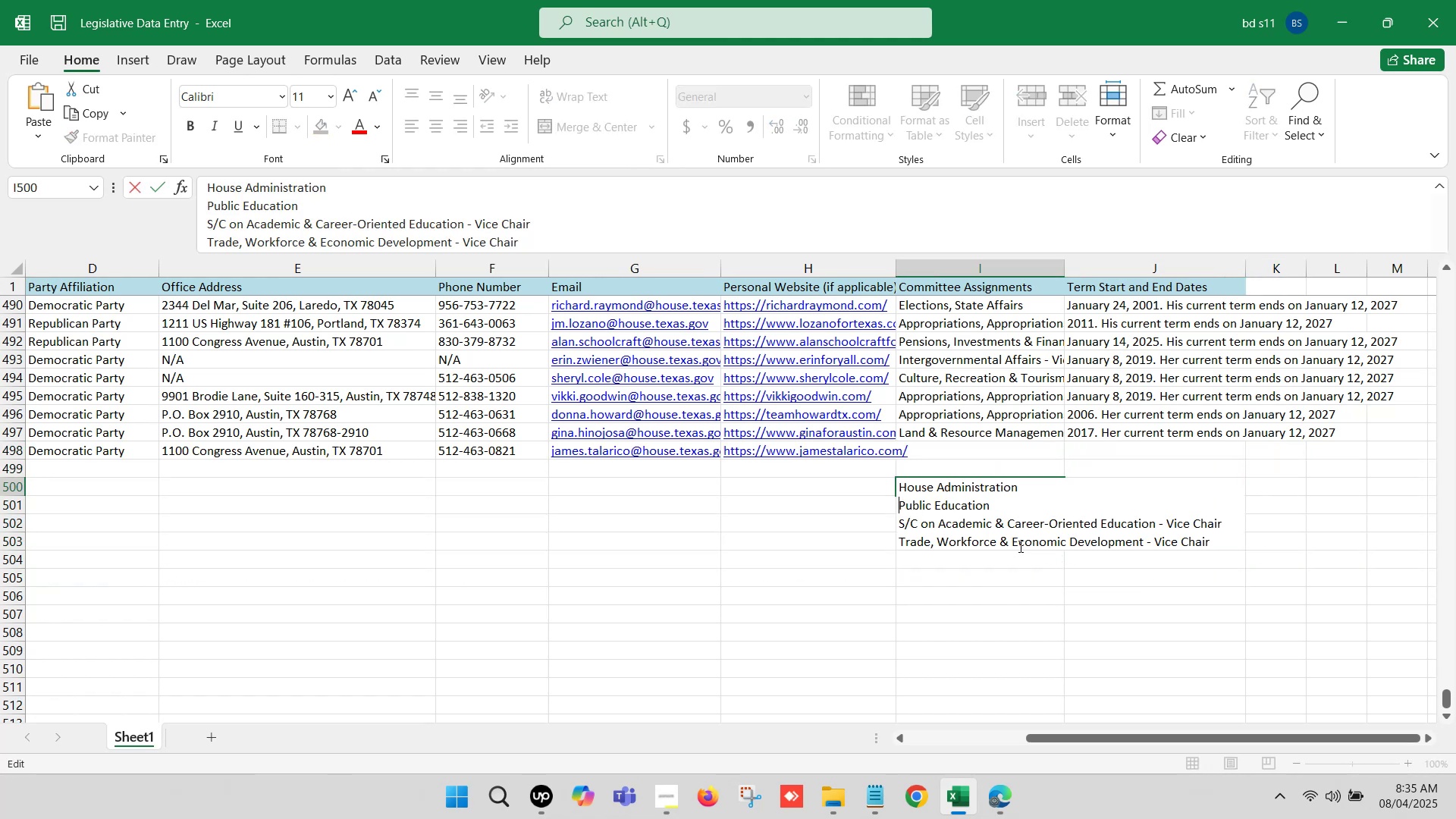 
key(Backspace)
 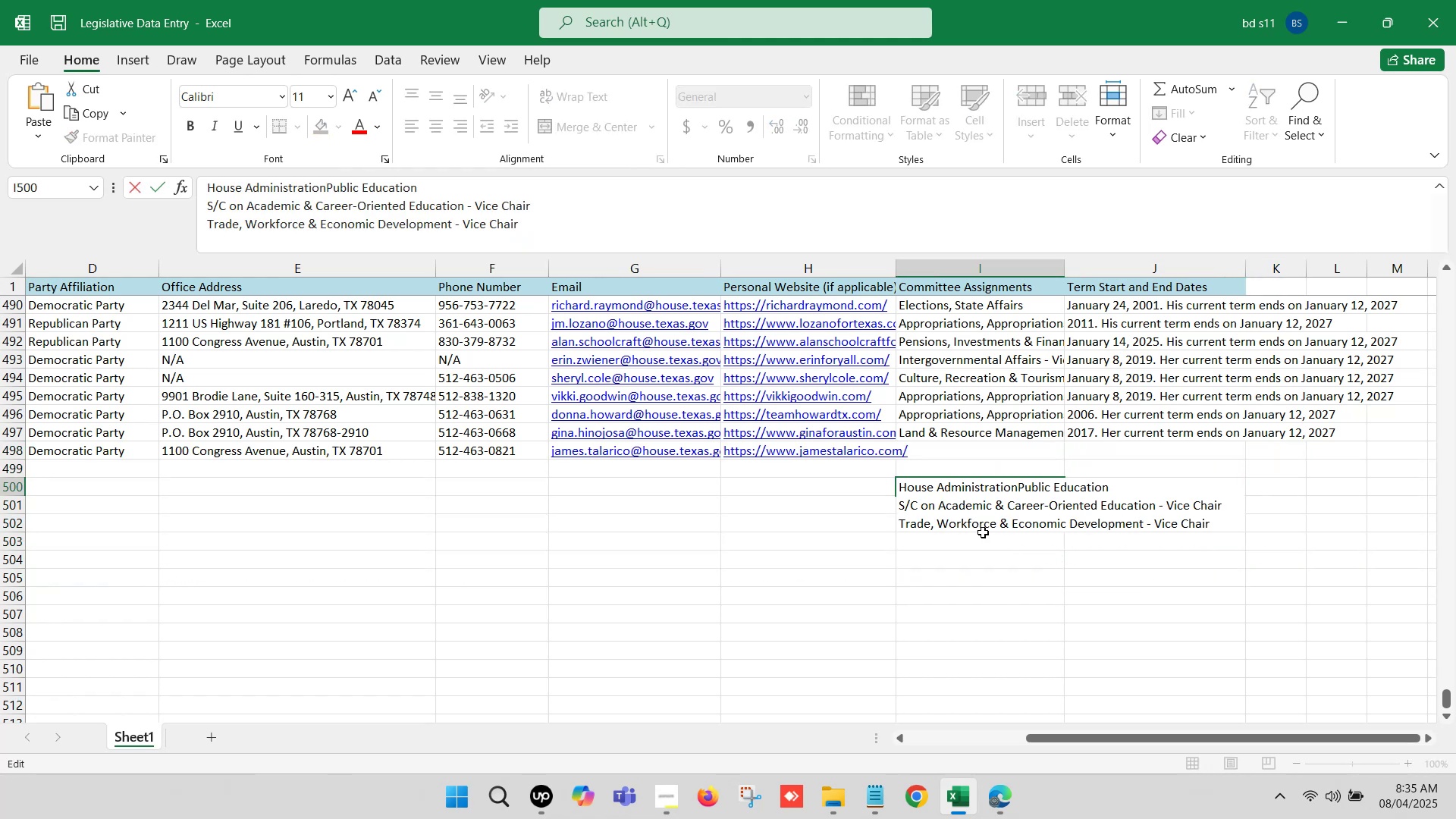 
key(Comma)
 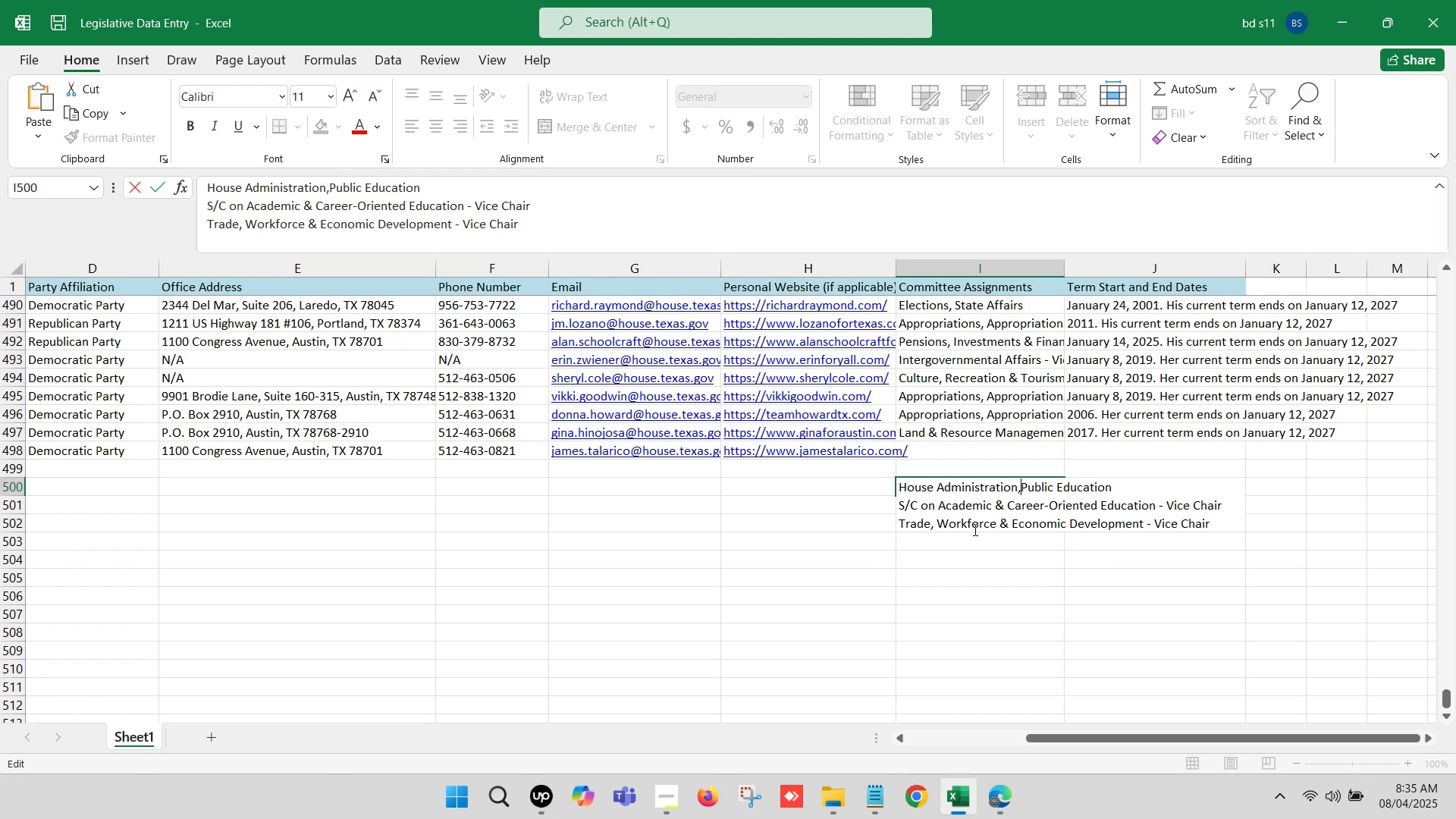 
key(Space)
 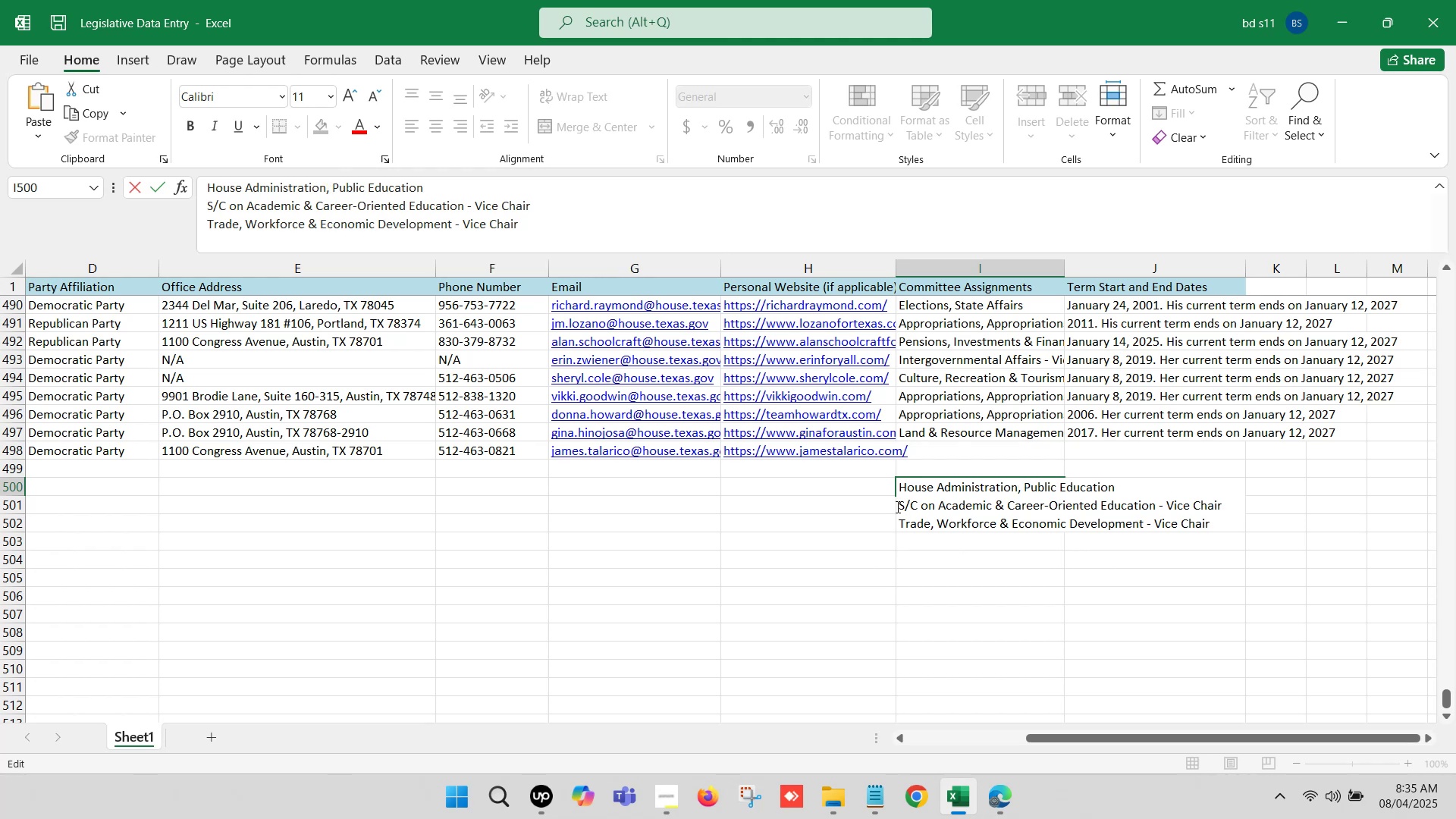 
left_click([896, 507])
 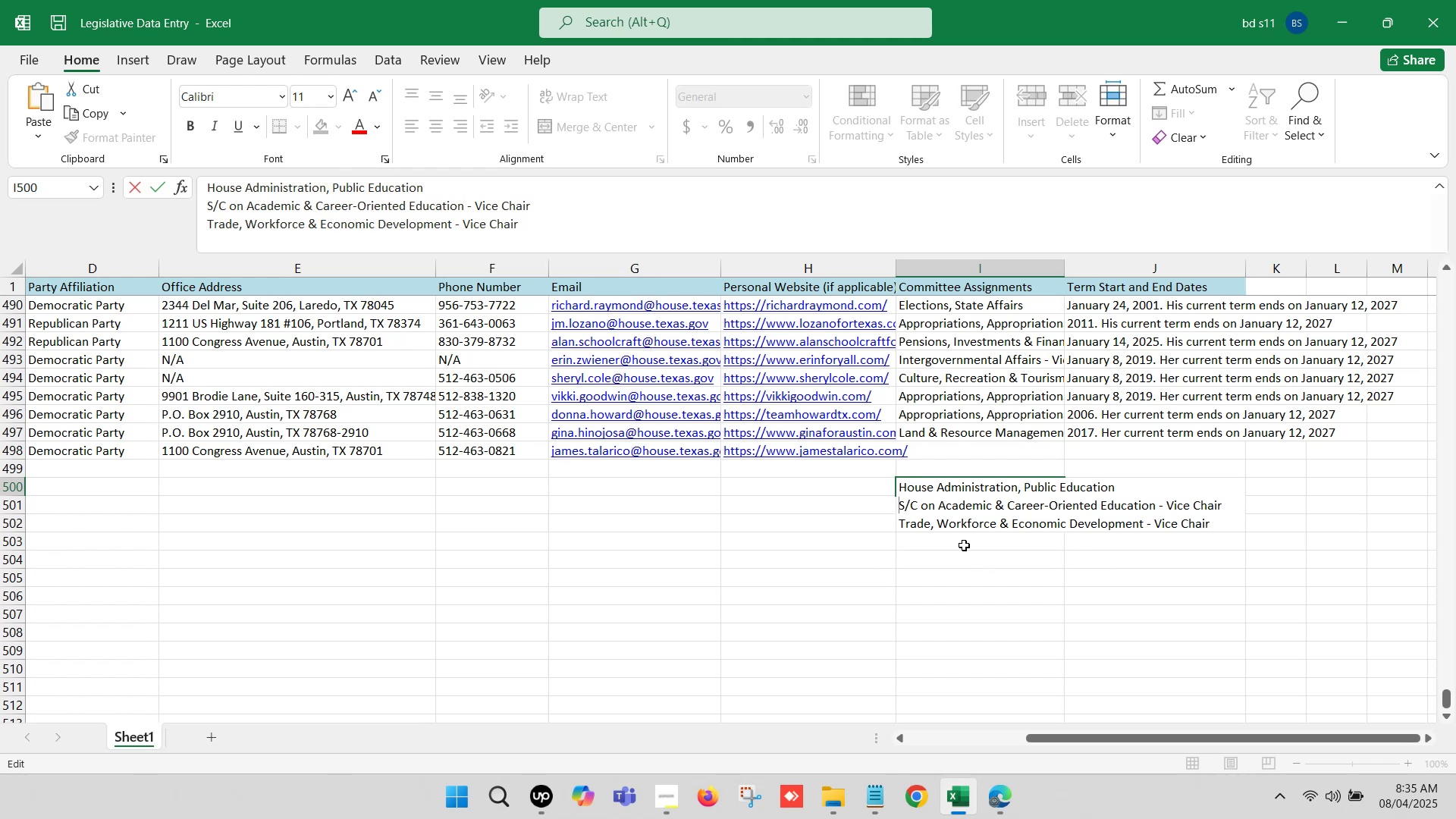 
key(Backspace)
 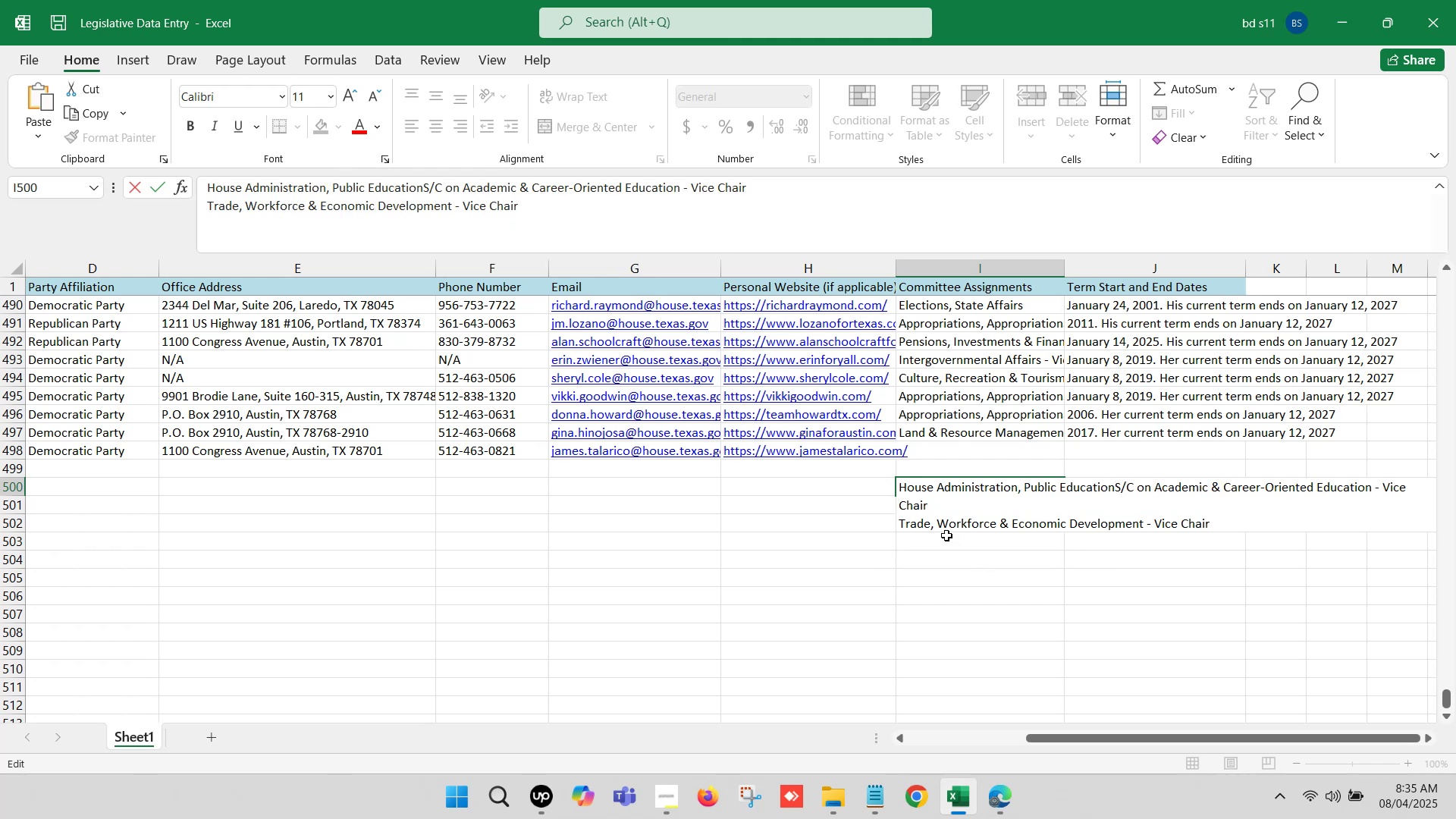 
key(Comma)
 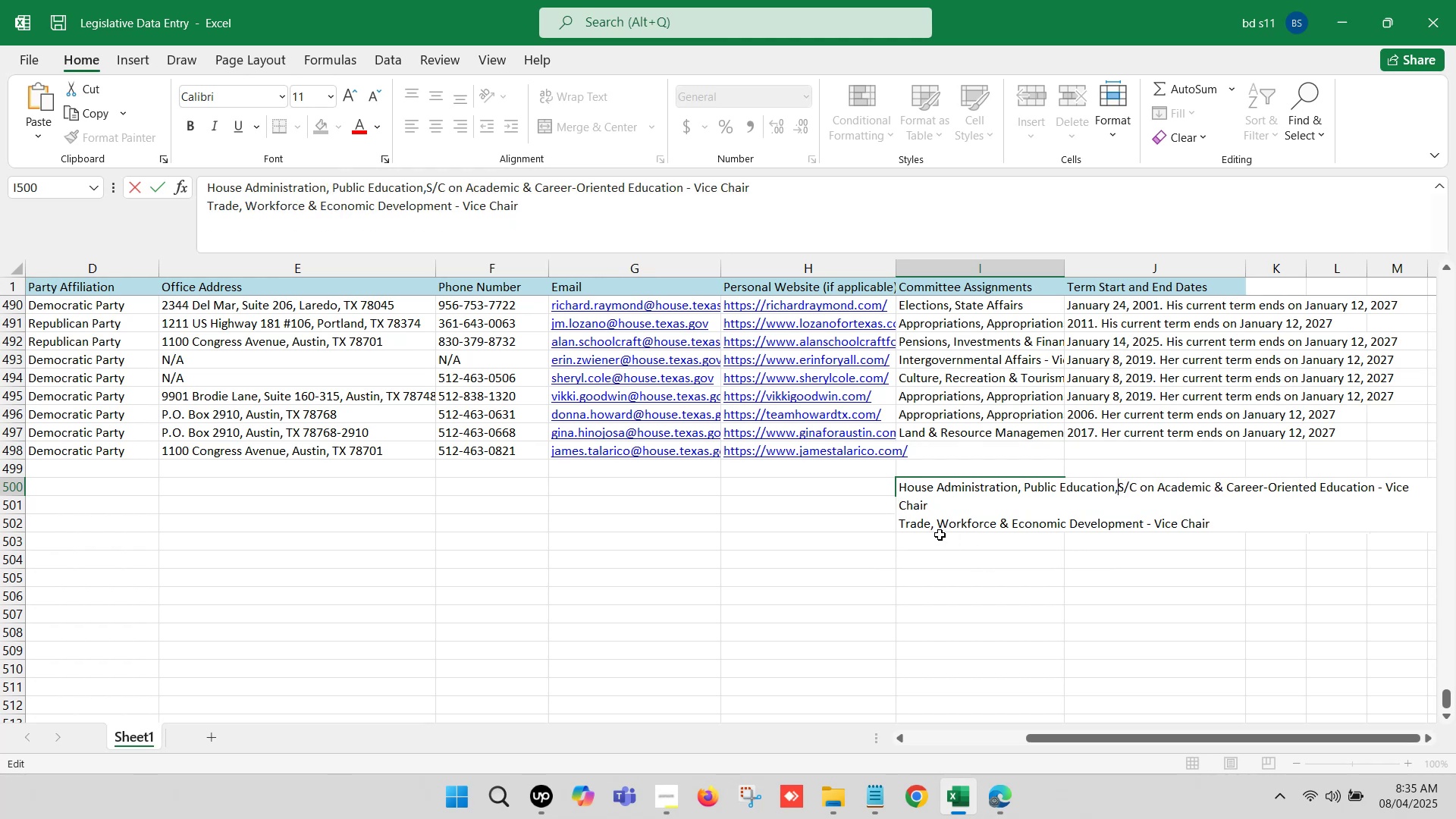 
key(Space)
 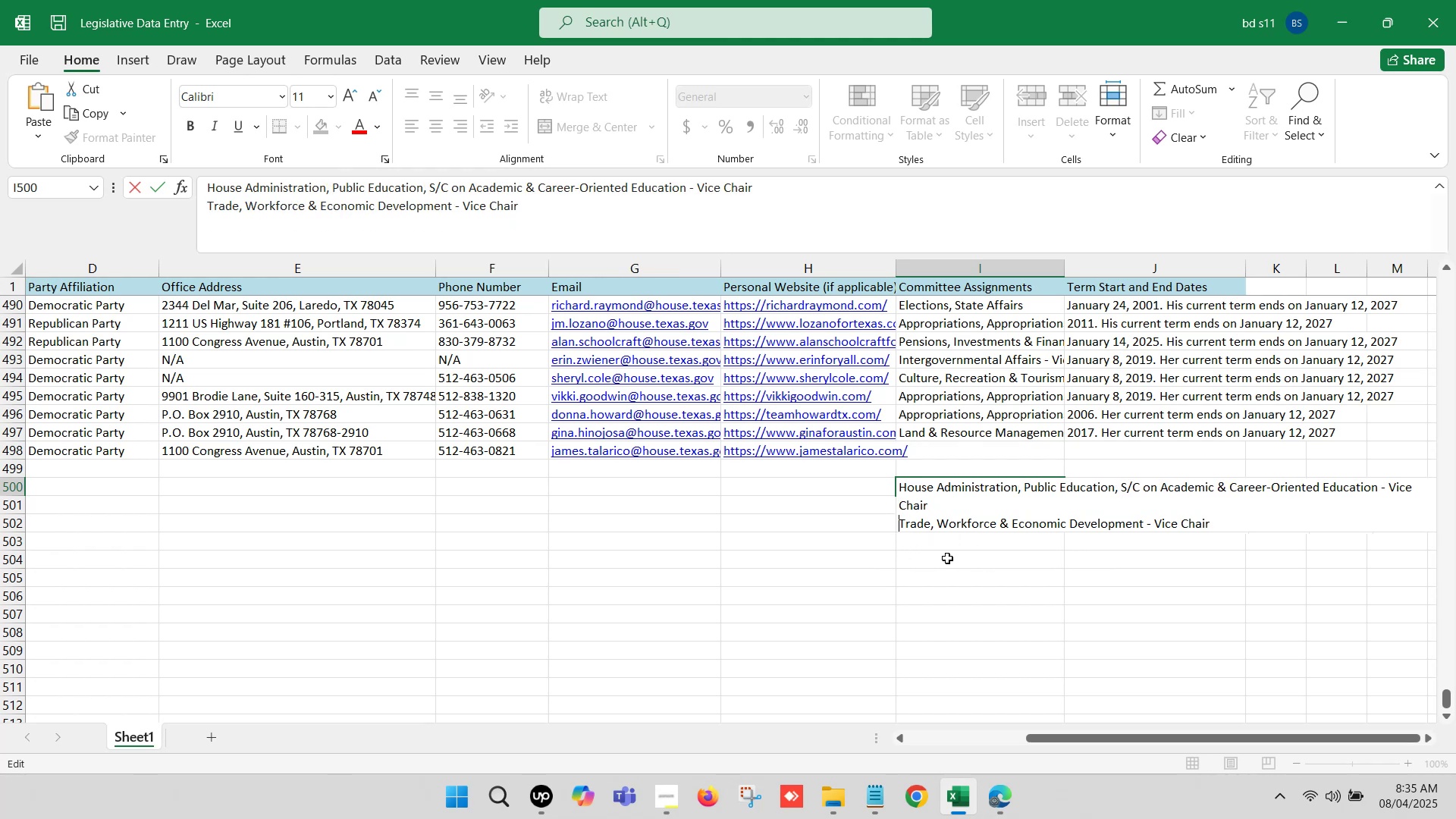 
key(Backspace)
 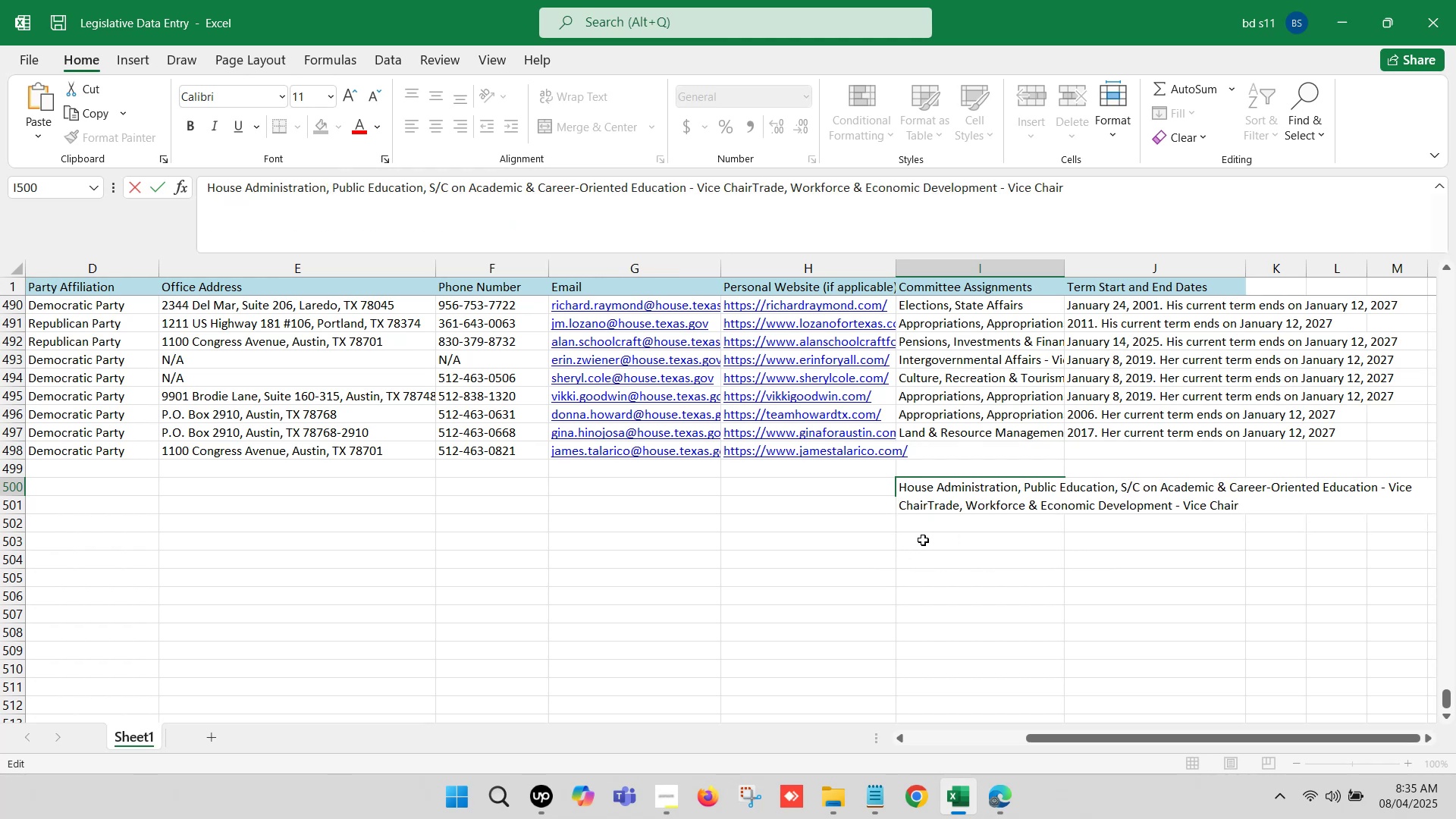 
key(Comma)
 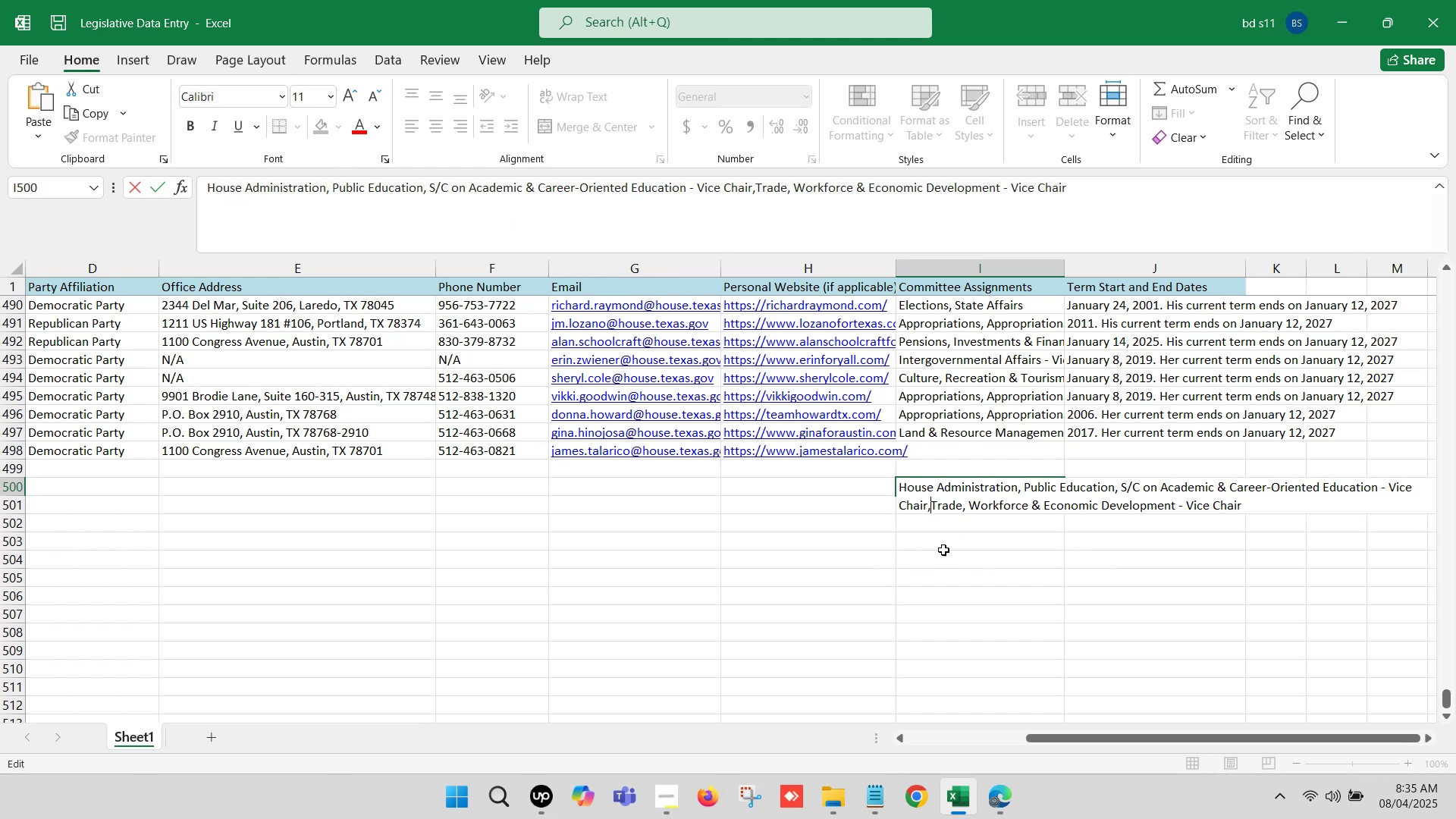 
key(Space)
 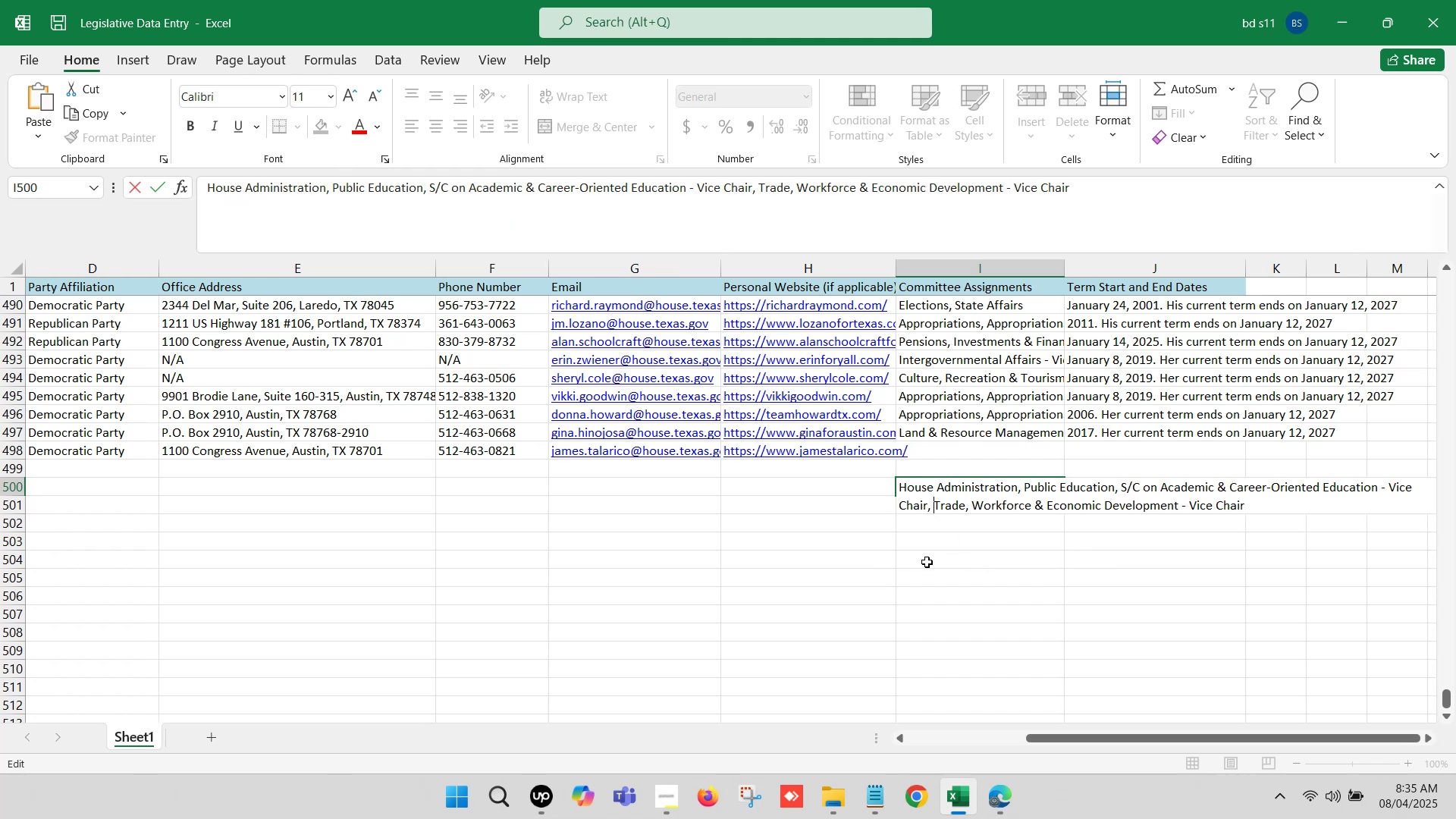 
left_click([926, 562])
 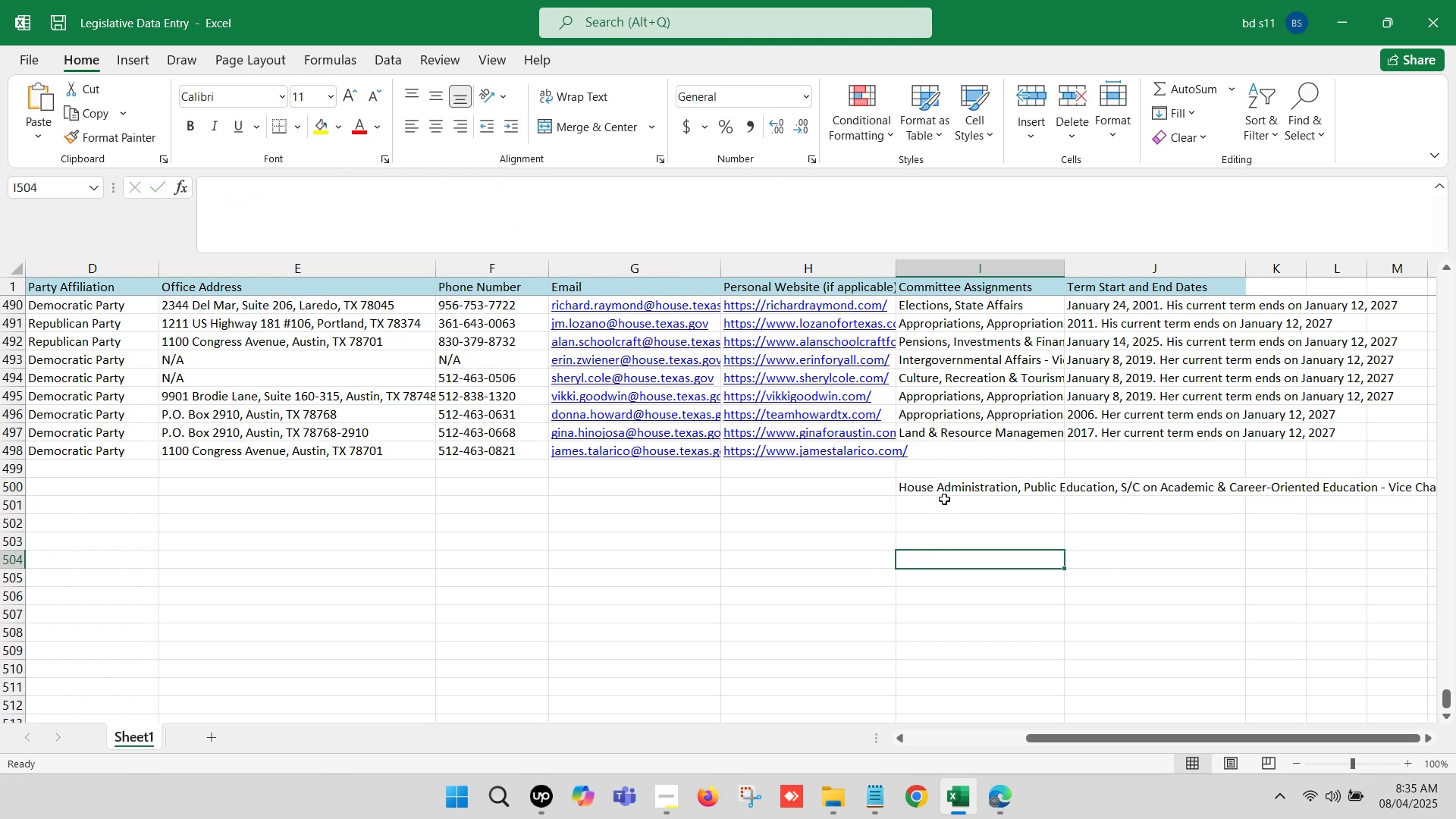 
left_click([942, 485])
 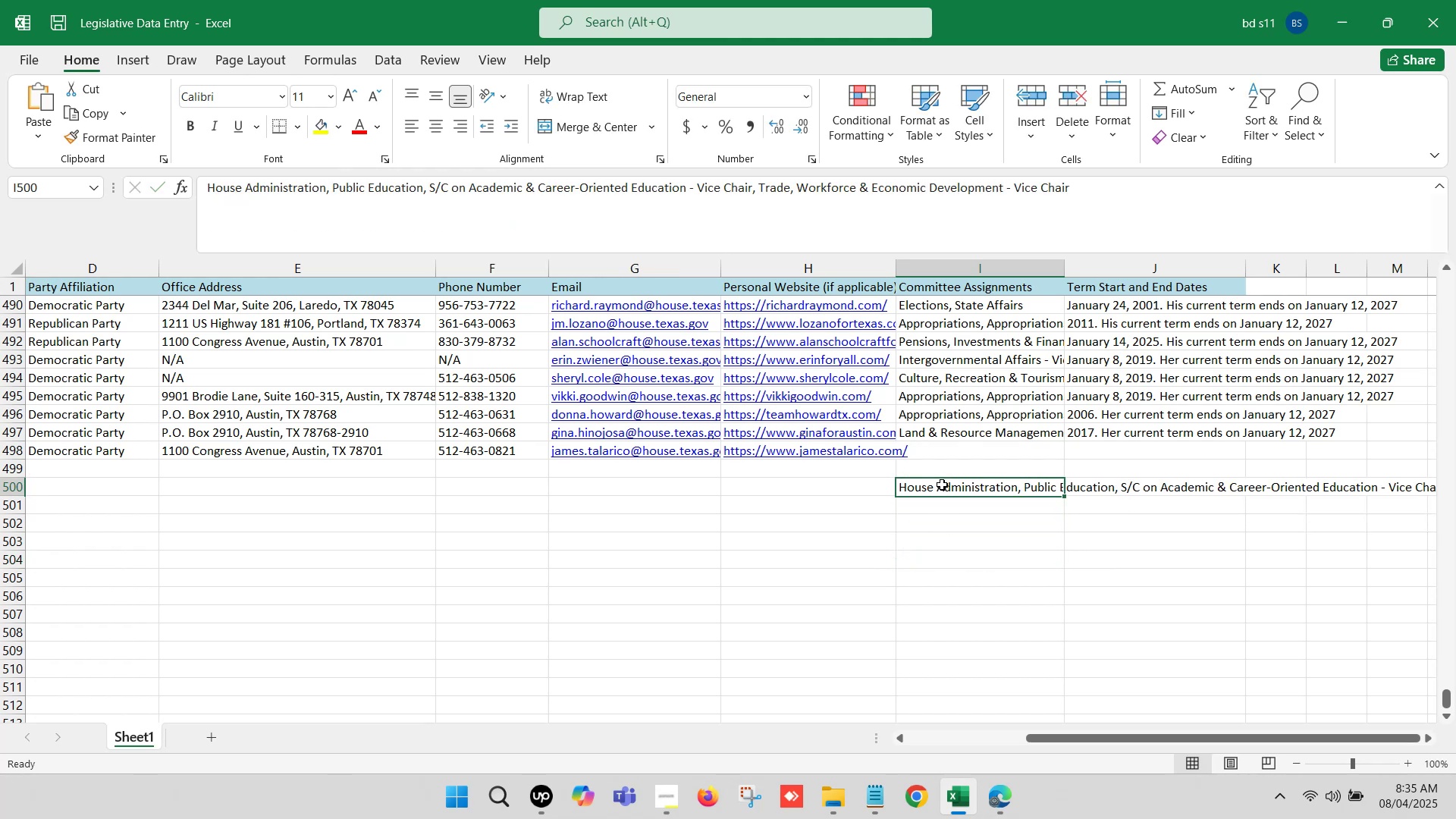 
key(Control+X)
 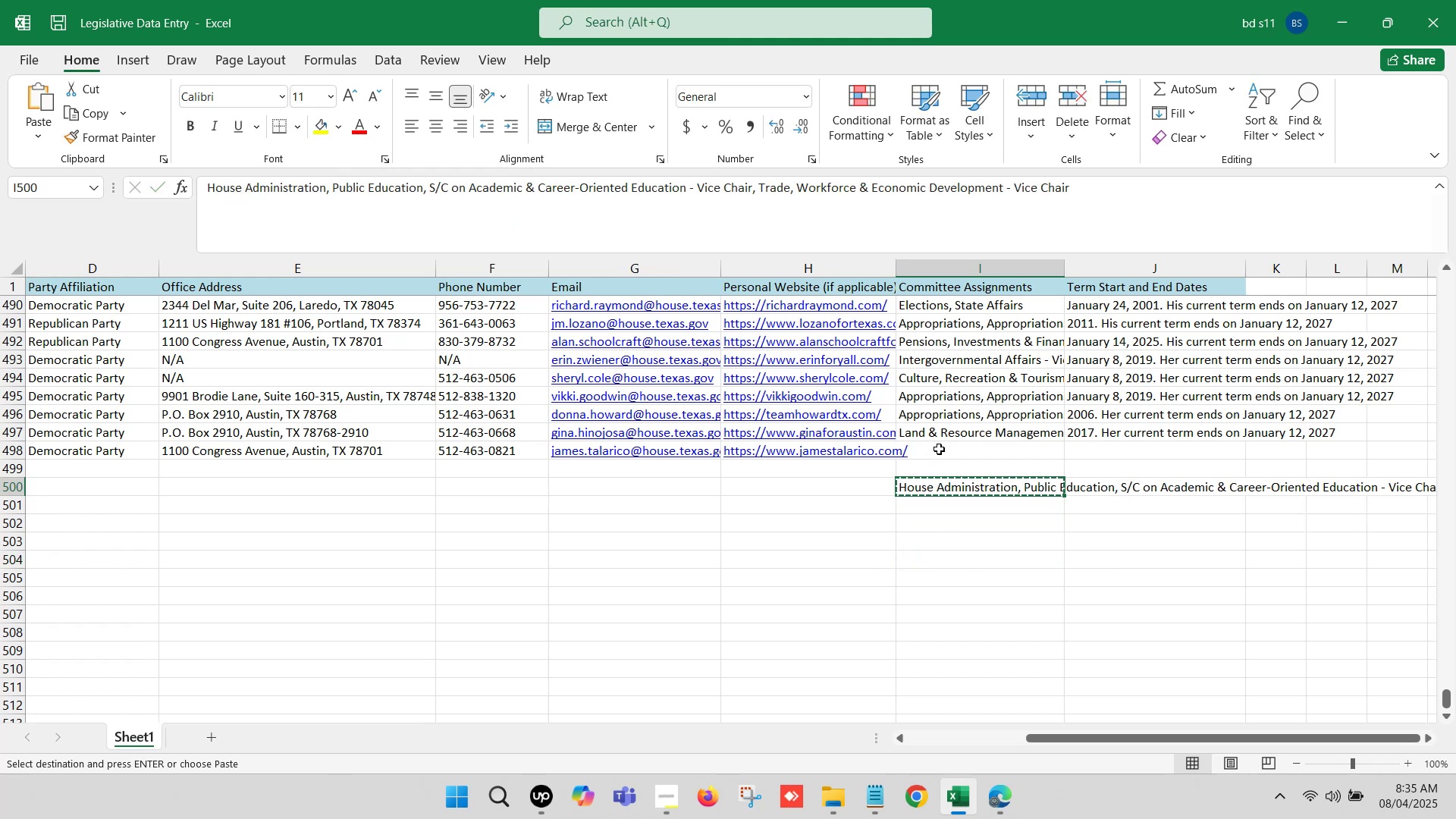 
left_click([939, 449])
 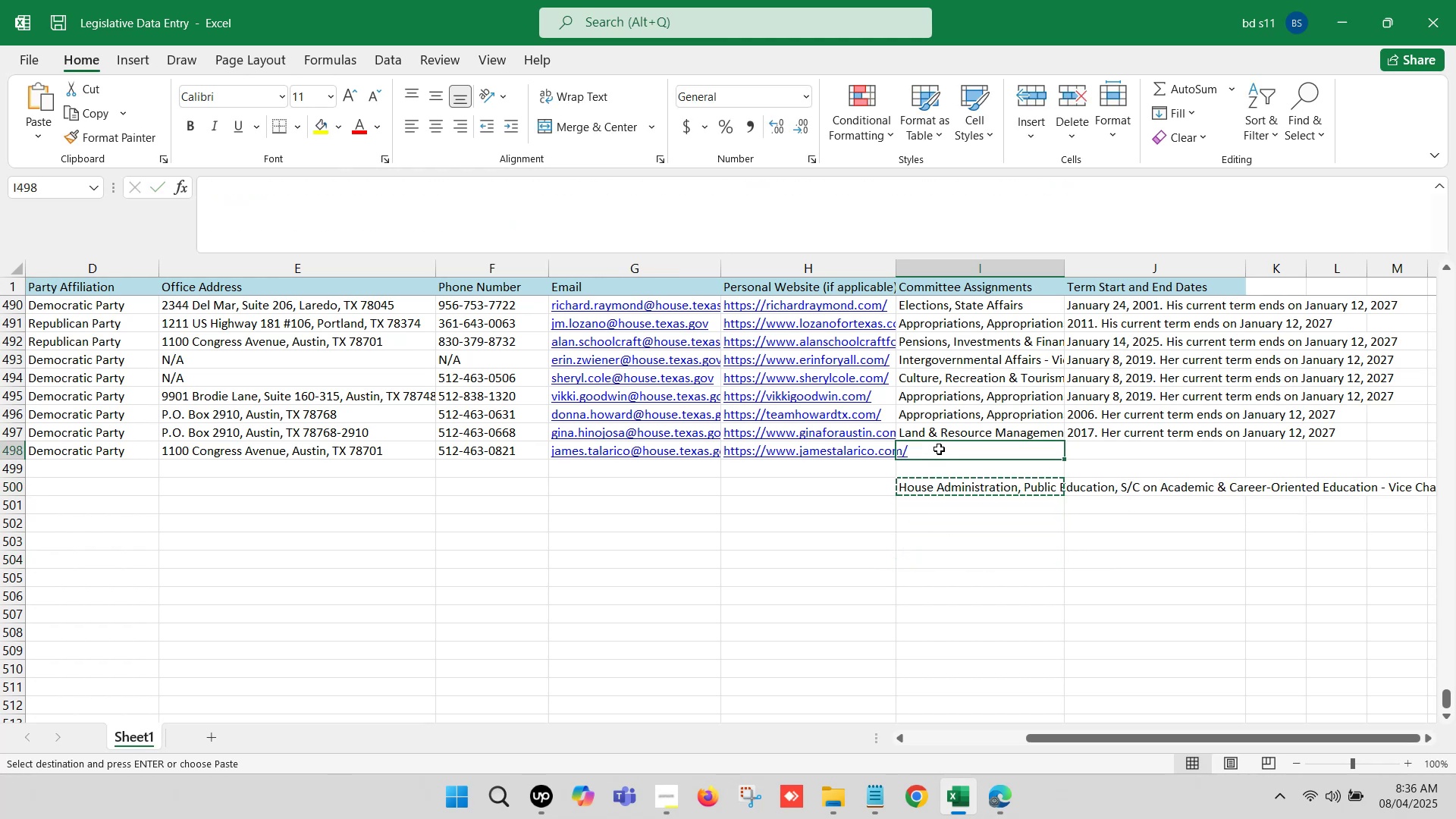 
key(Control+ControlLeft)
 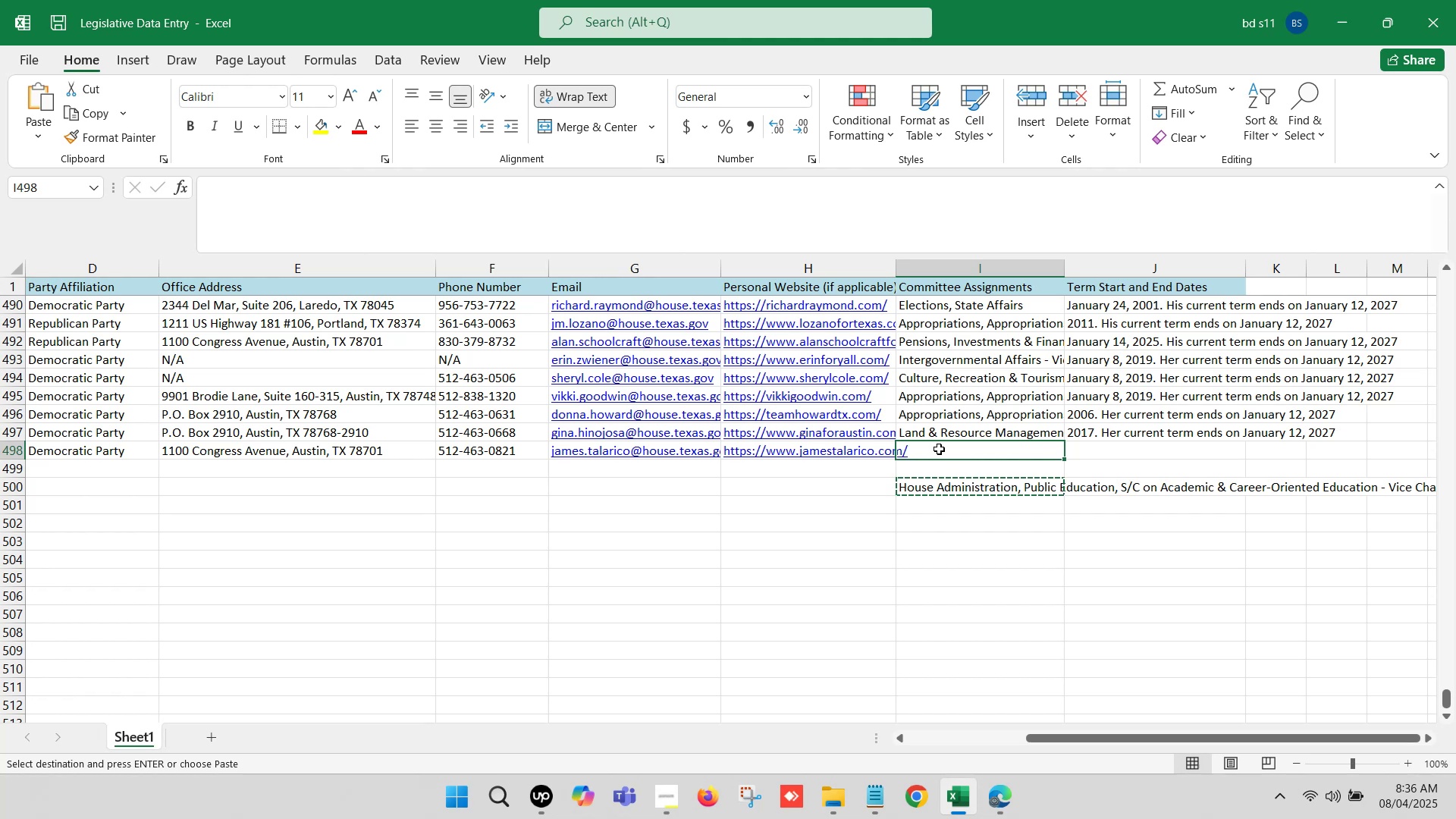 
key(Control+V)
 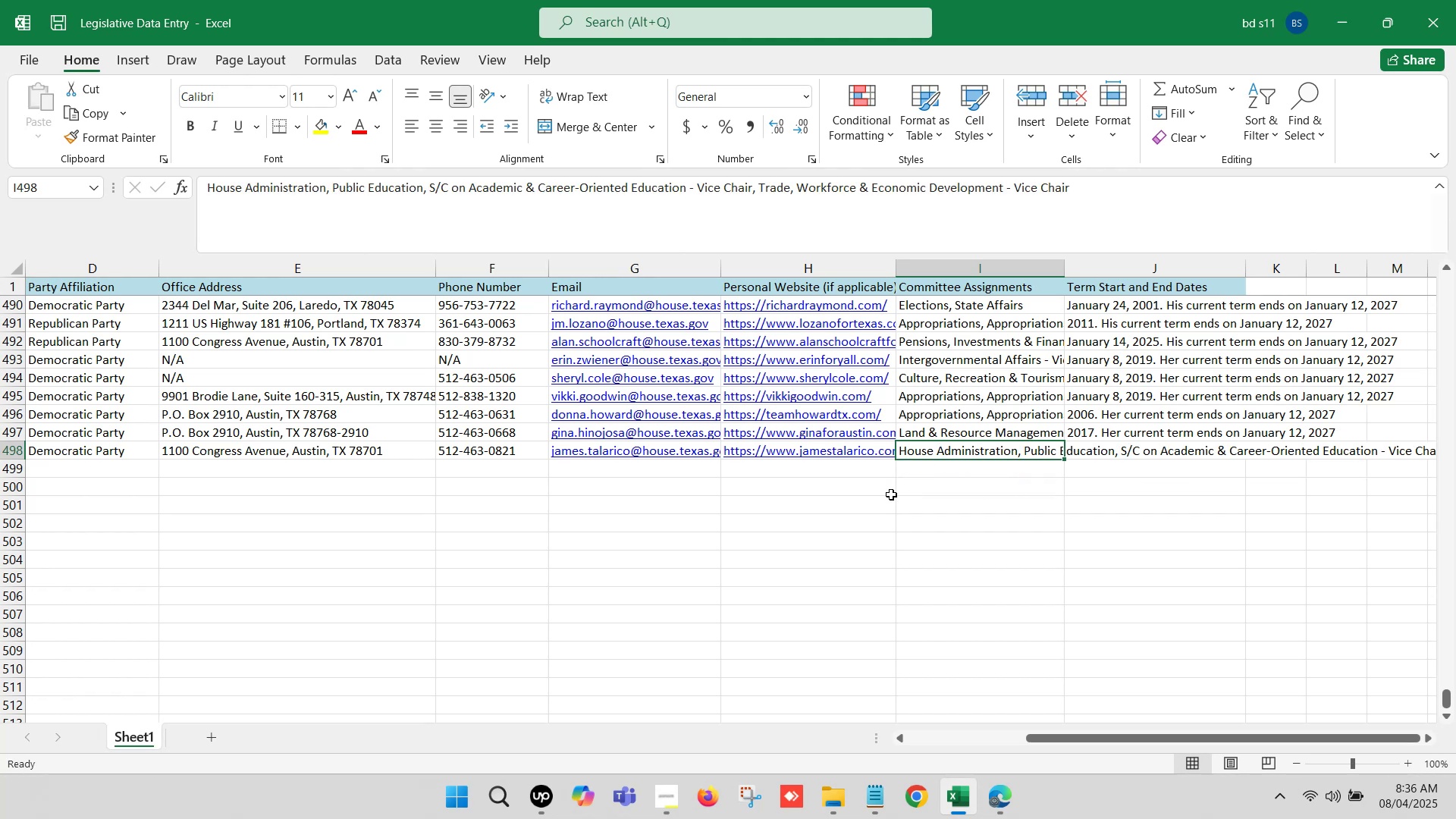 
left_click([891, 494])
 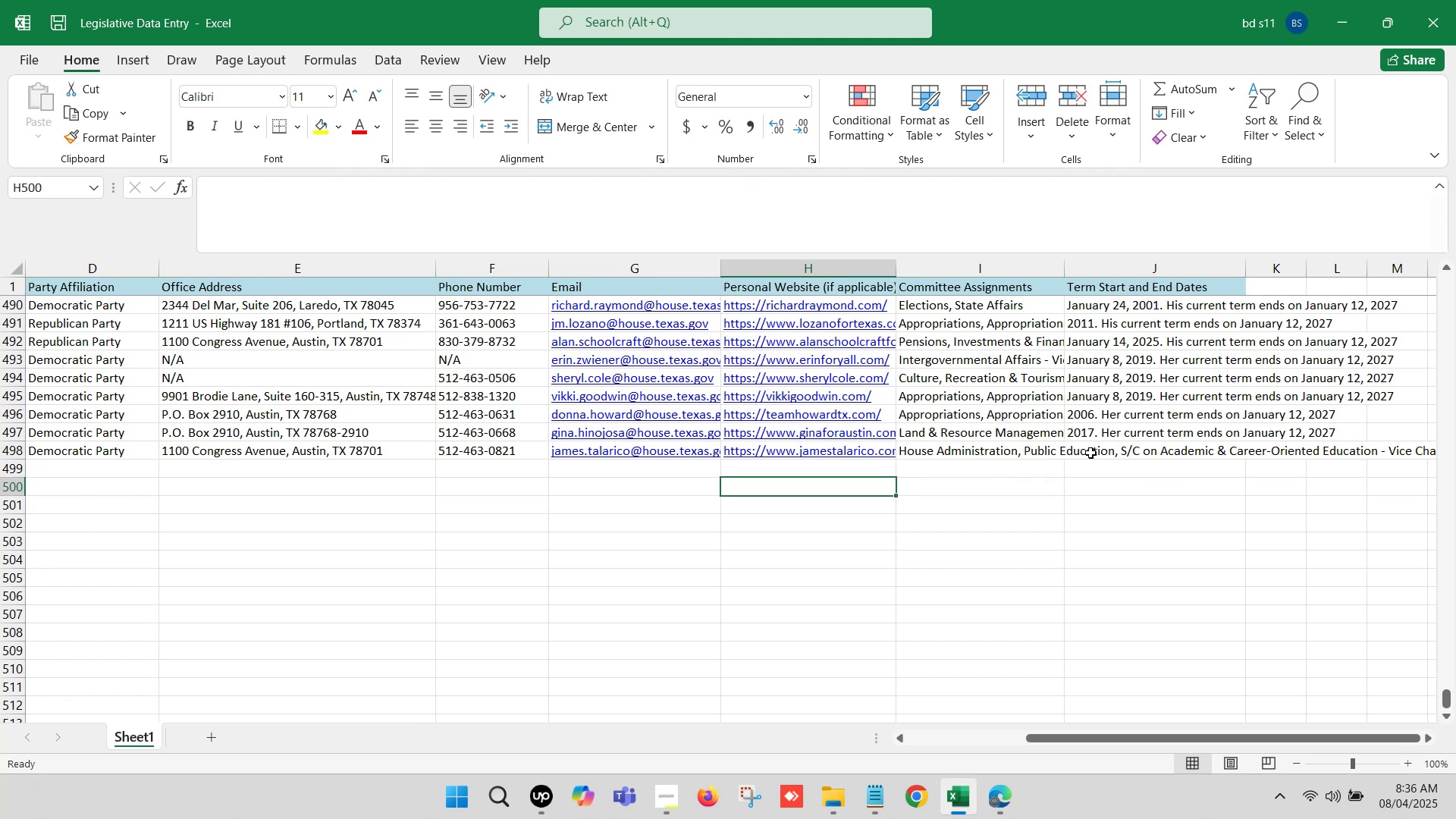 
left_click([1094, 456])
 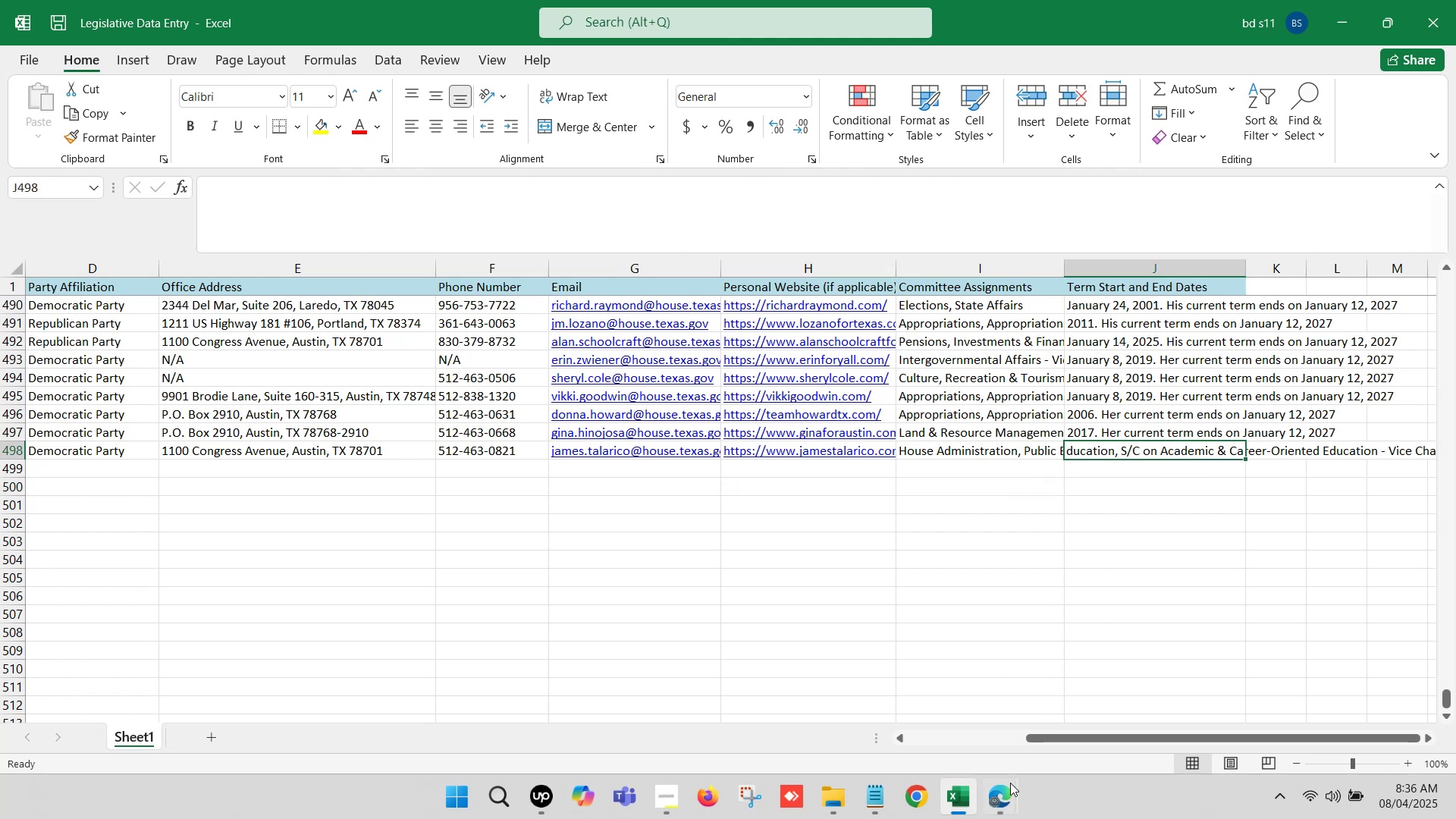 
left_click([1006, 791])
 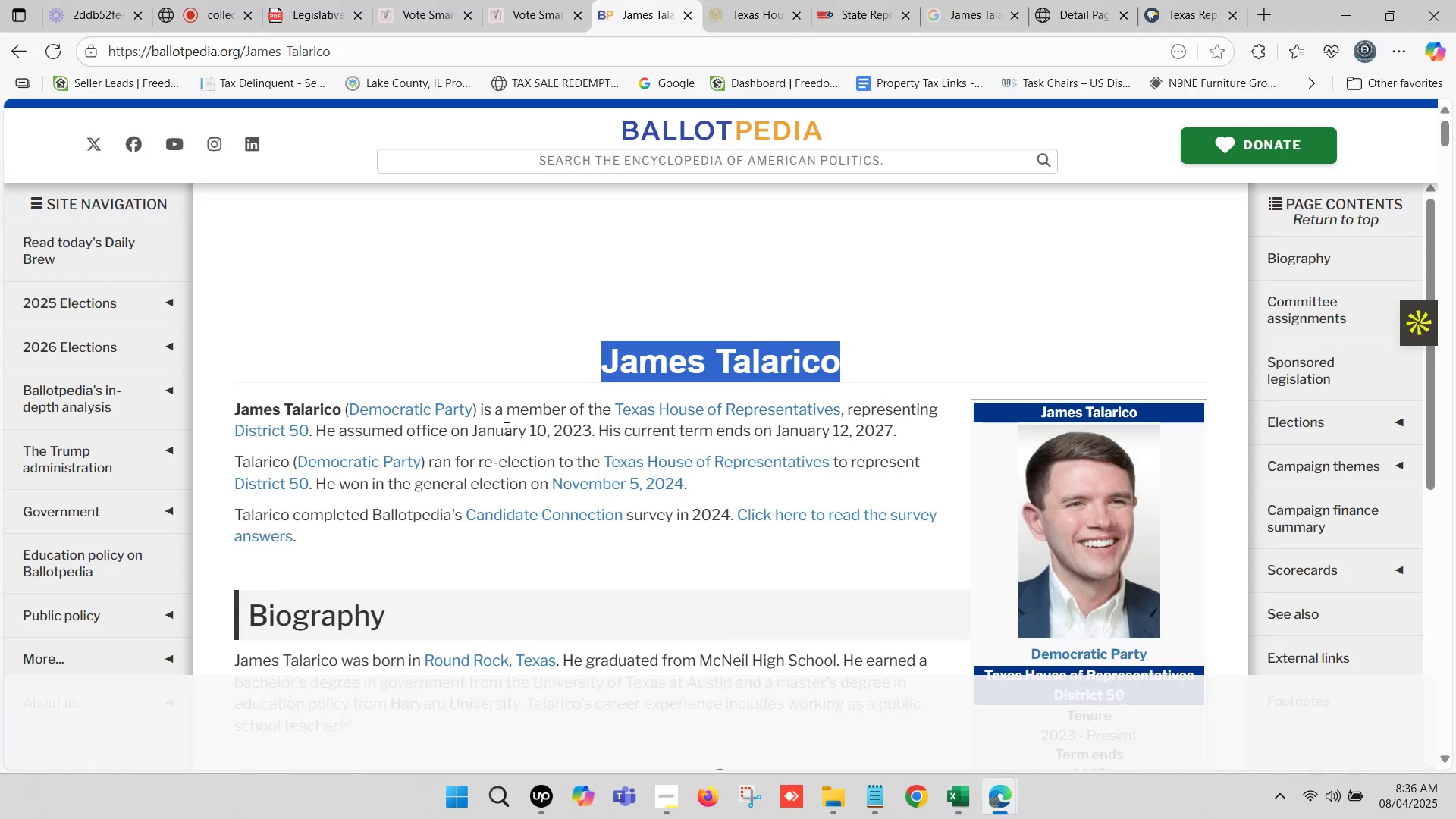 
wait(5.07)
 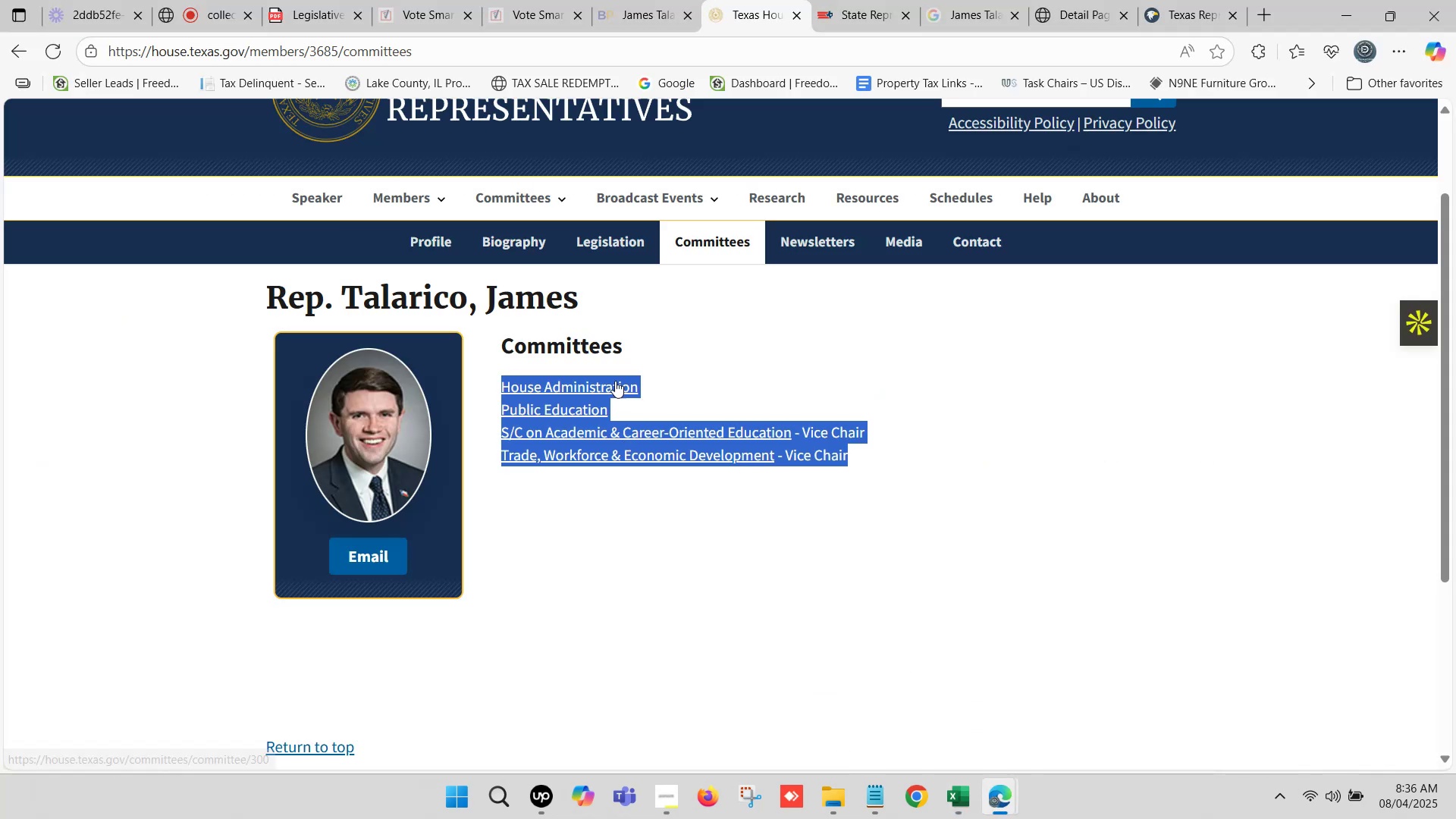 
left_click([470, 422])
 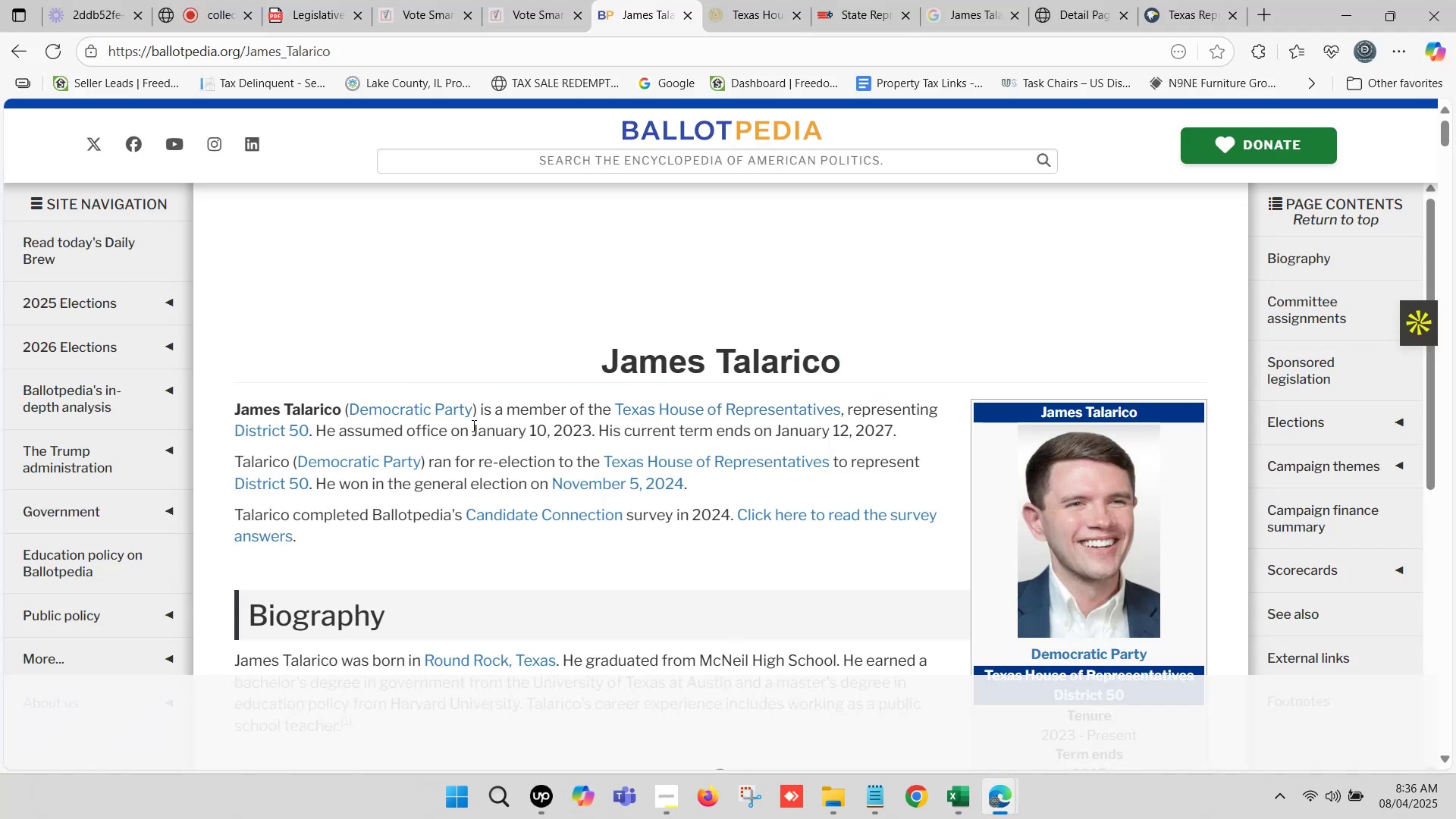 
left_click_drag(start_coordinate=[472, 425], to_coordinate=[890, 427])
 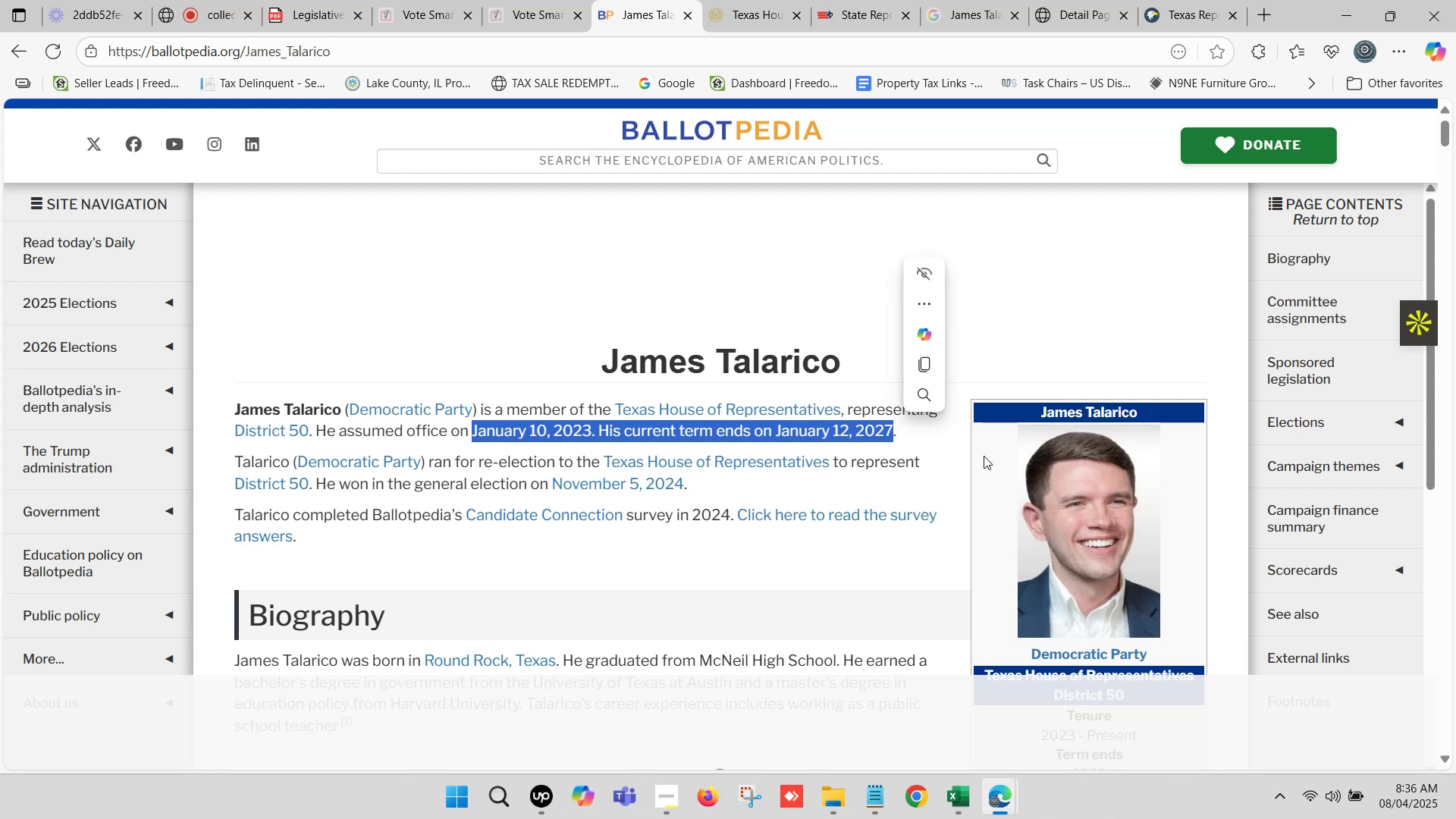 
key(Control+C)
 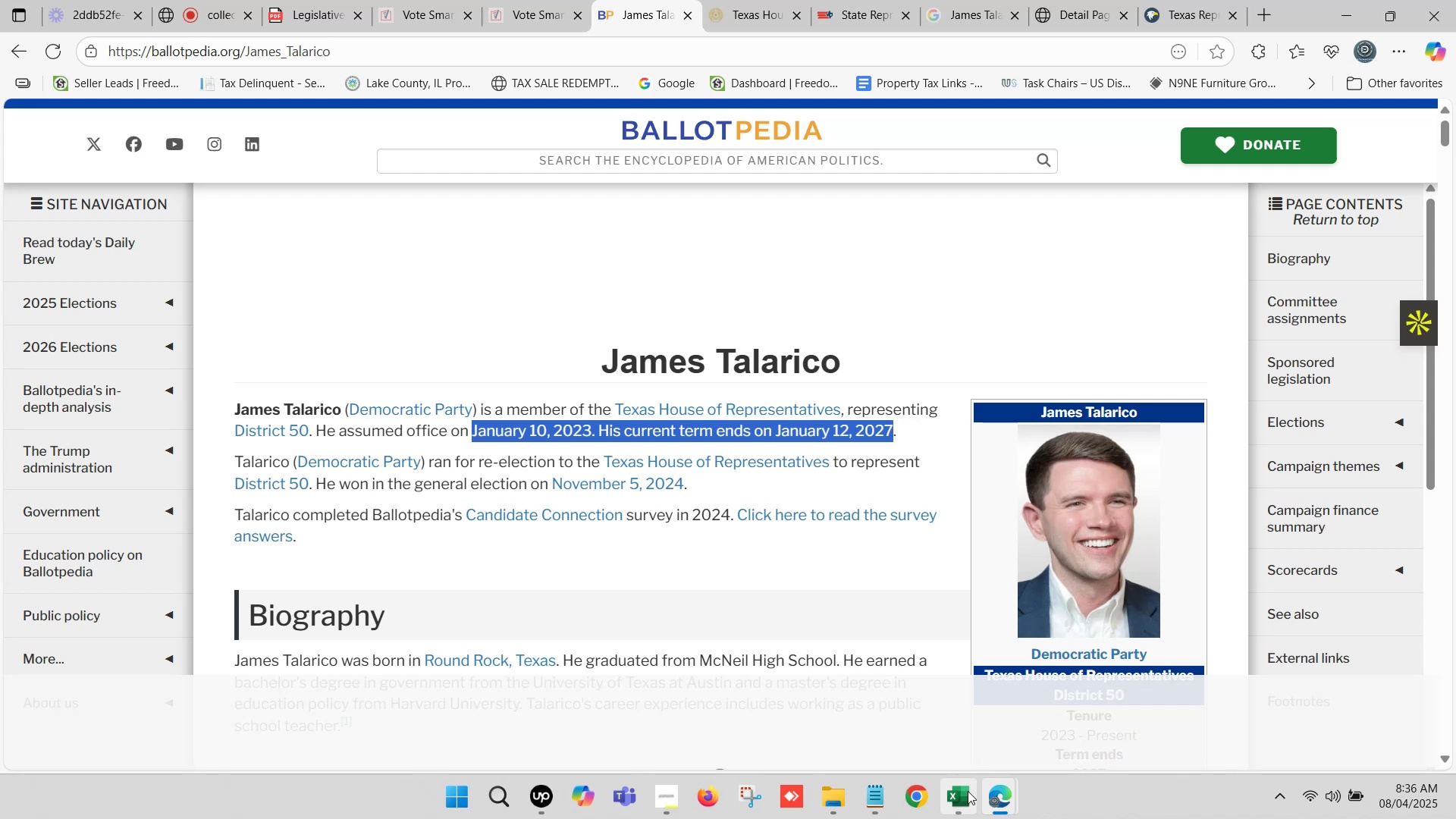 
left_click([966, 792])
 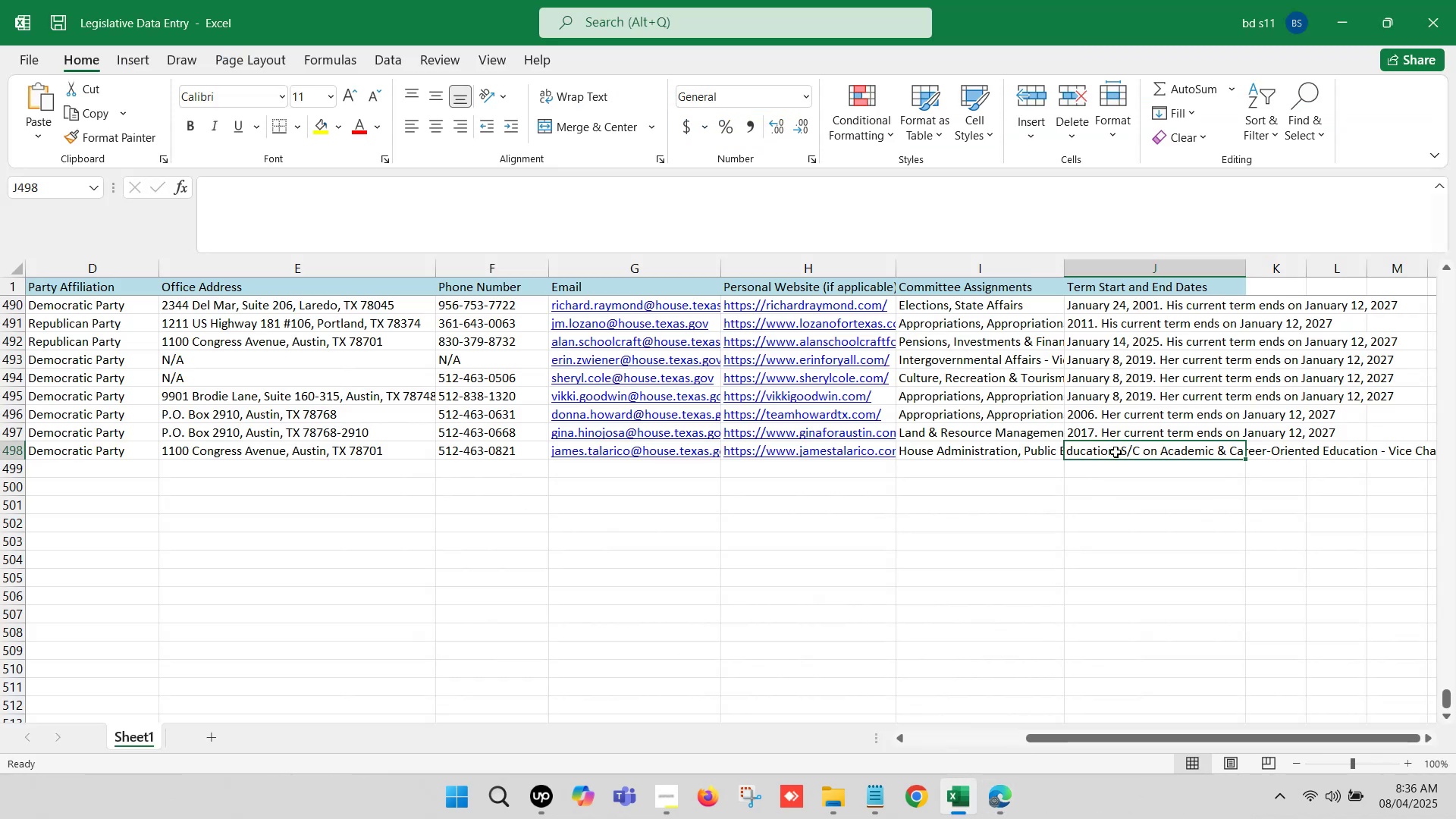 
double_click([1116, 451])
 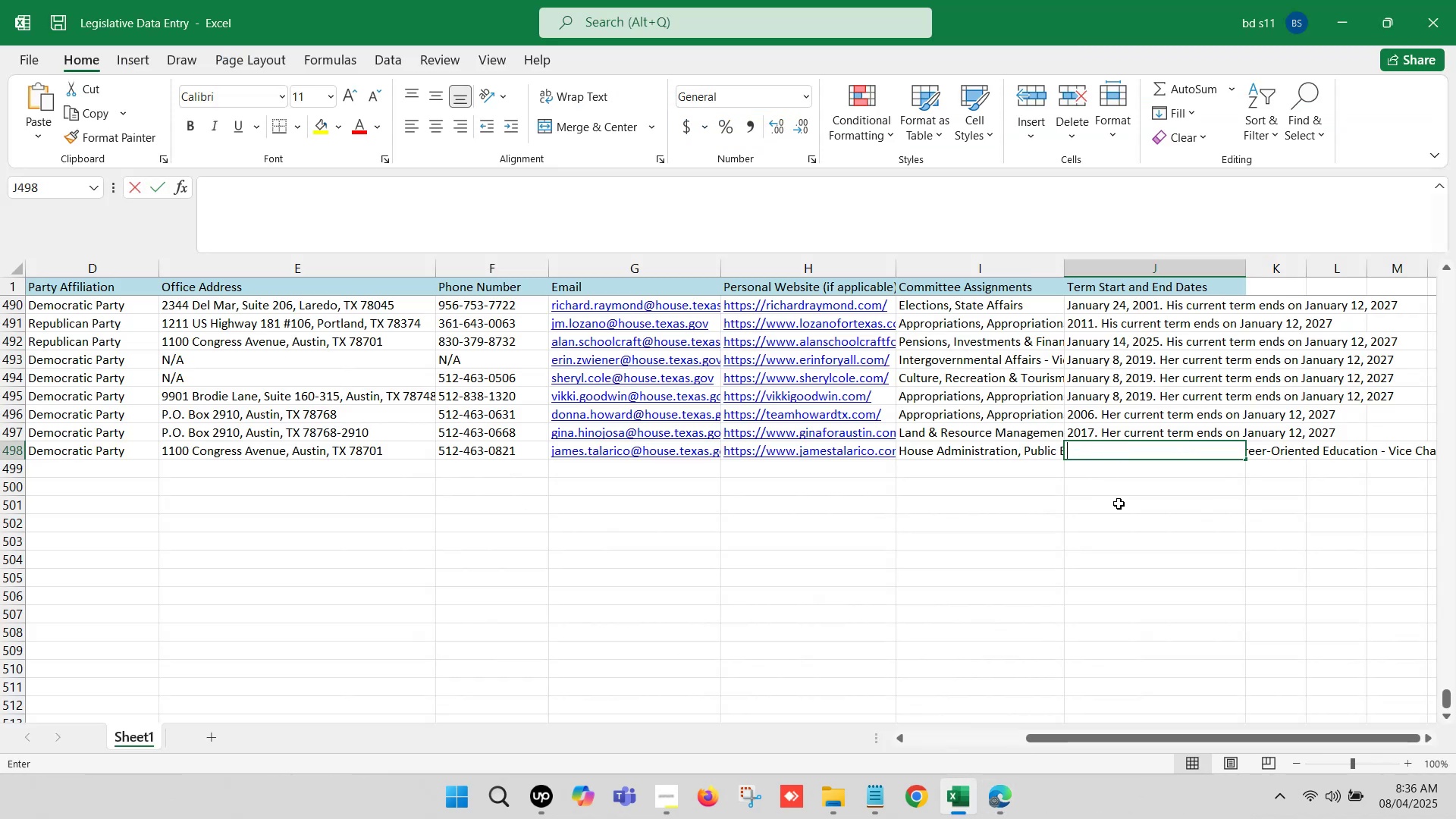 
key(Control+ControlLeft)
 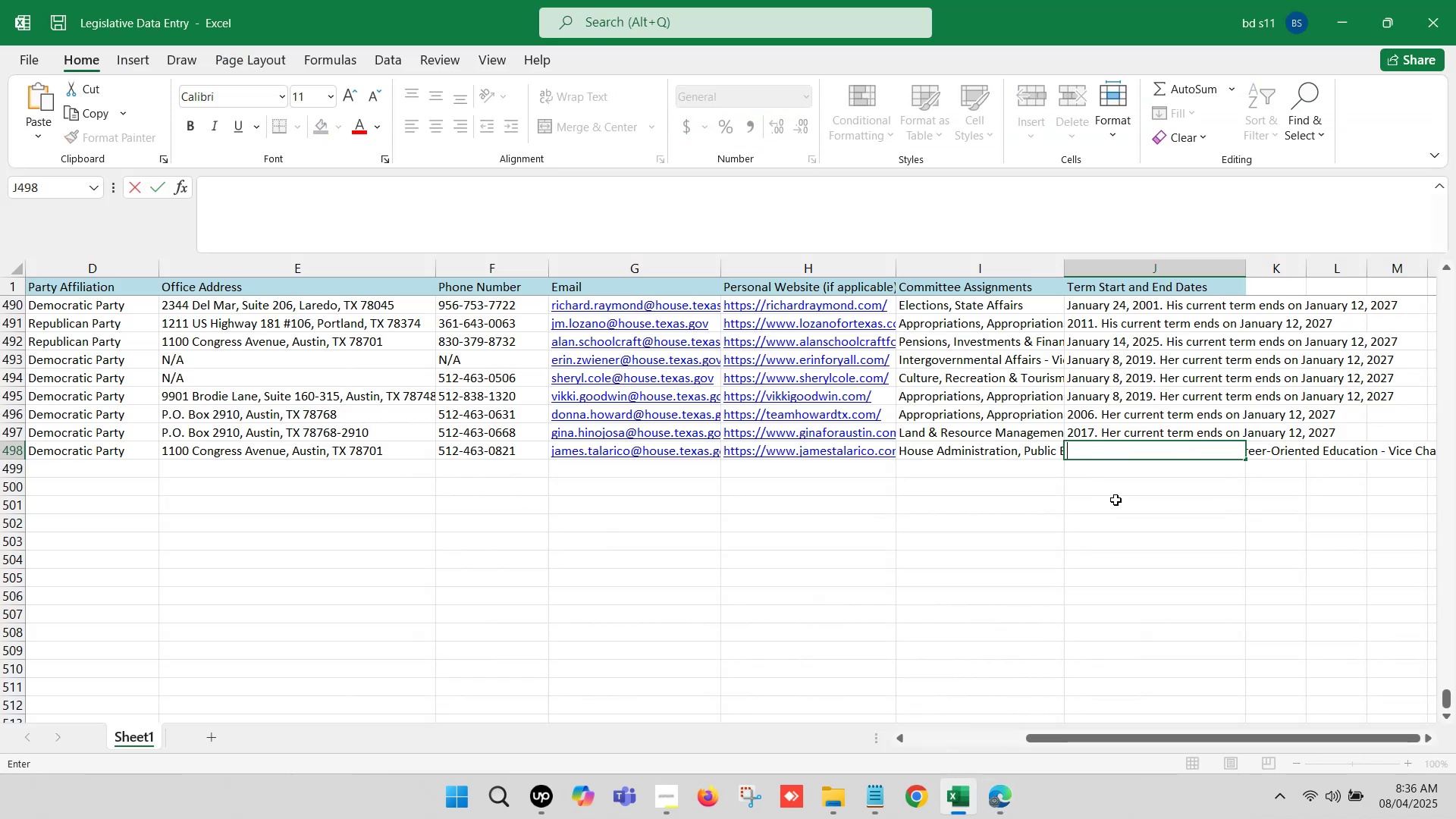 
key(Control+V)
 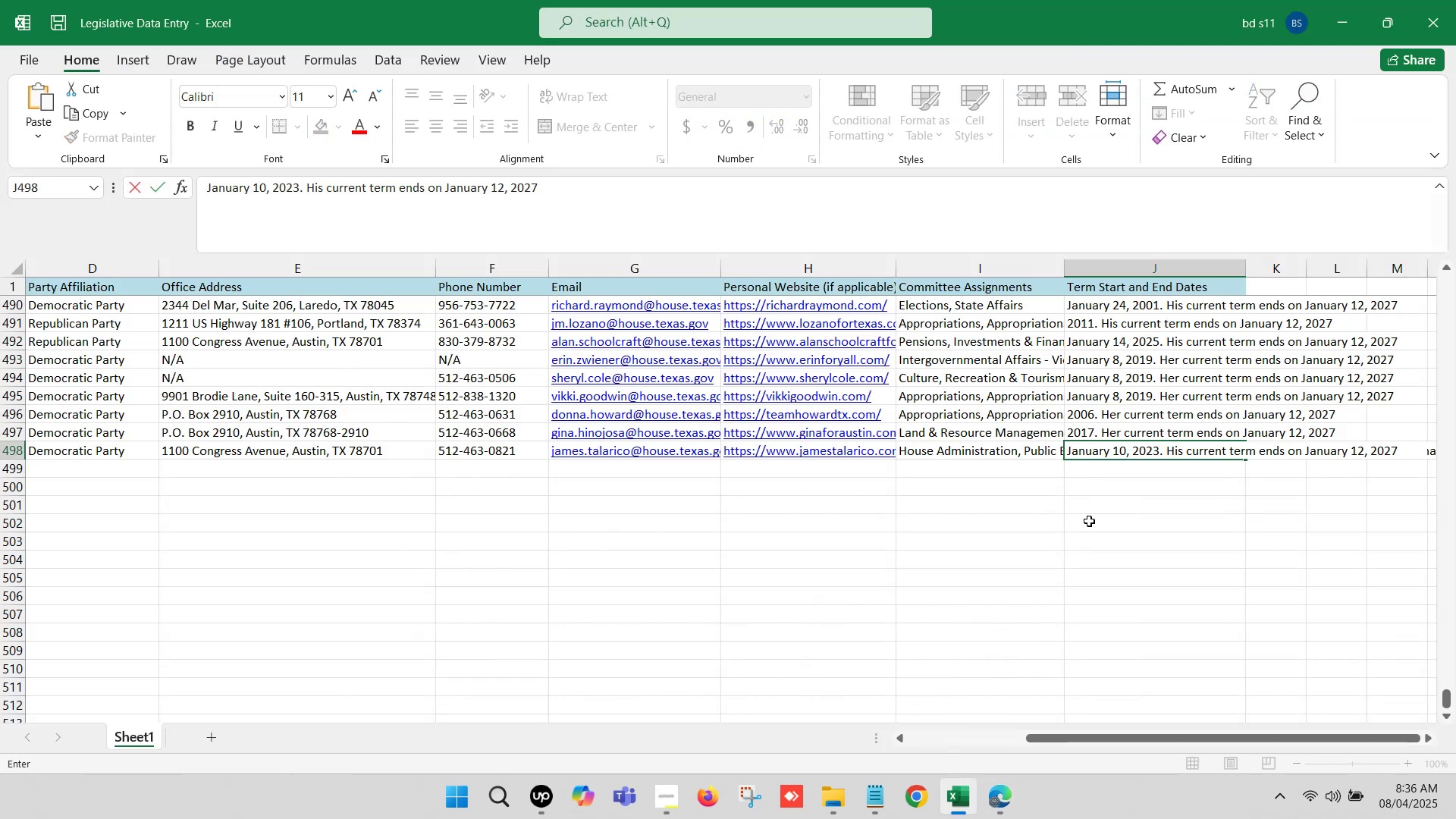 
left_click([1089, 522])
 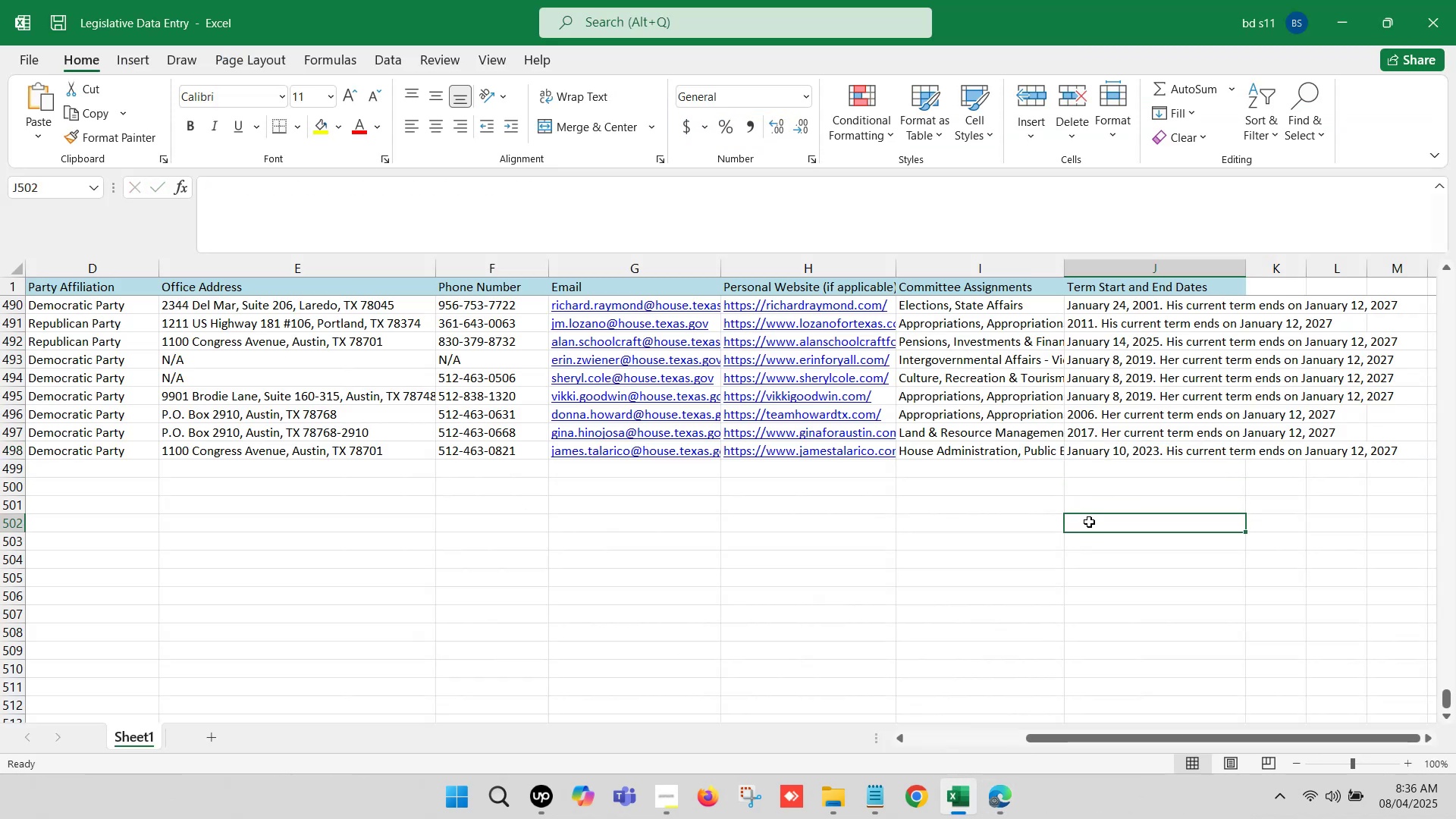 
key(Control+S)
 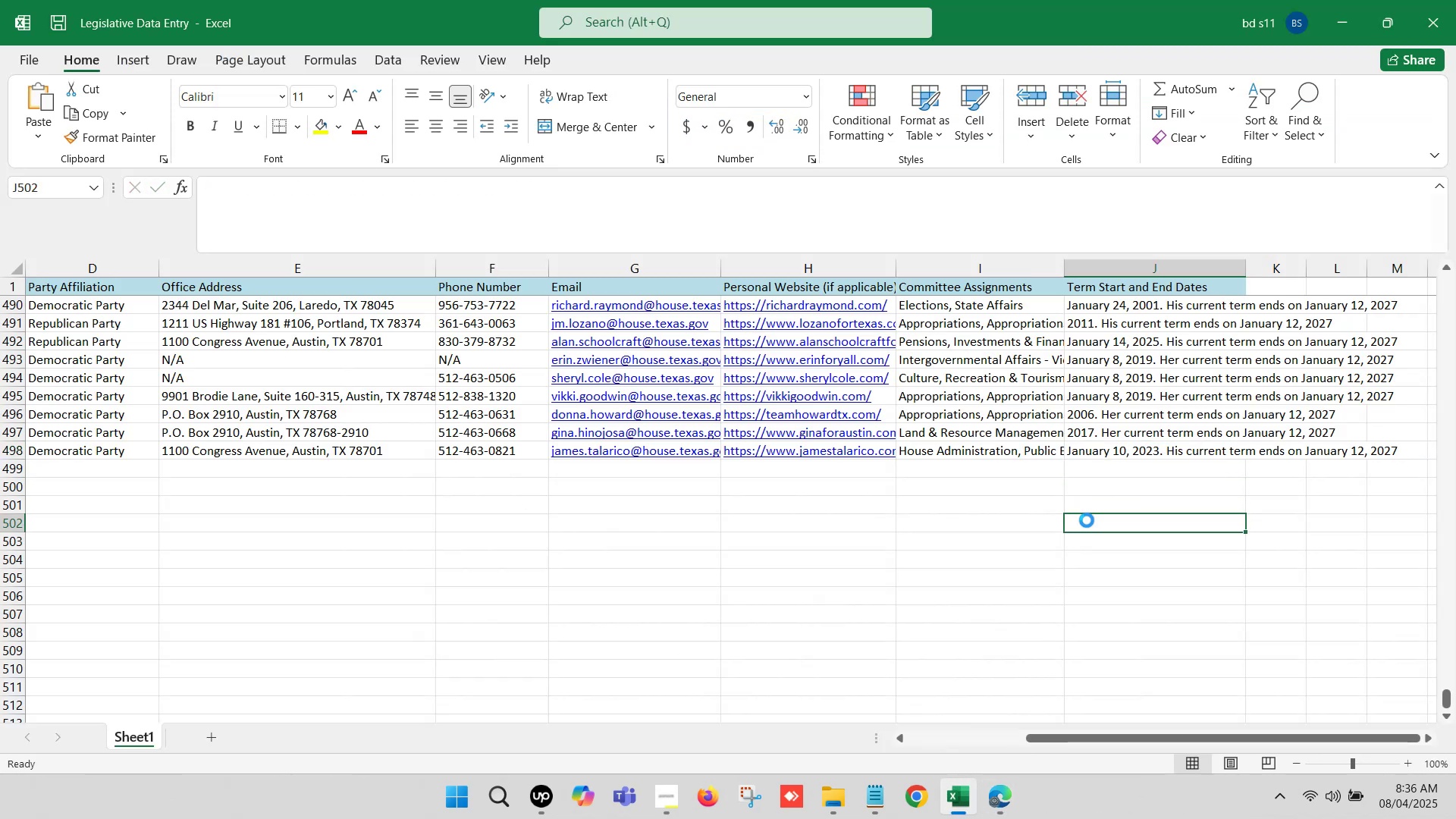 
key(Control+S)
 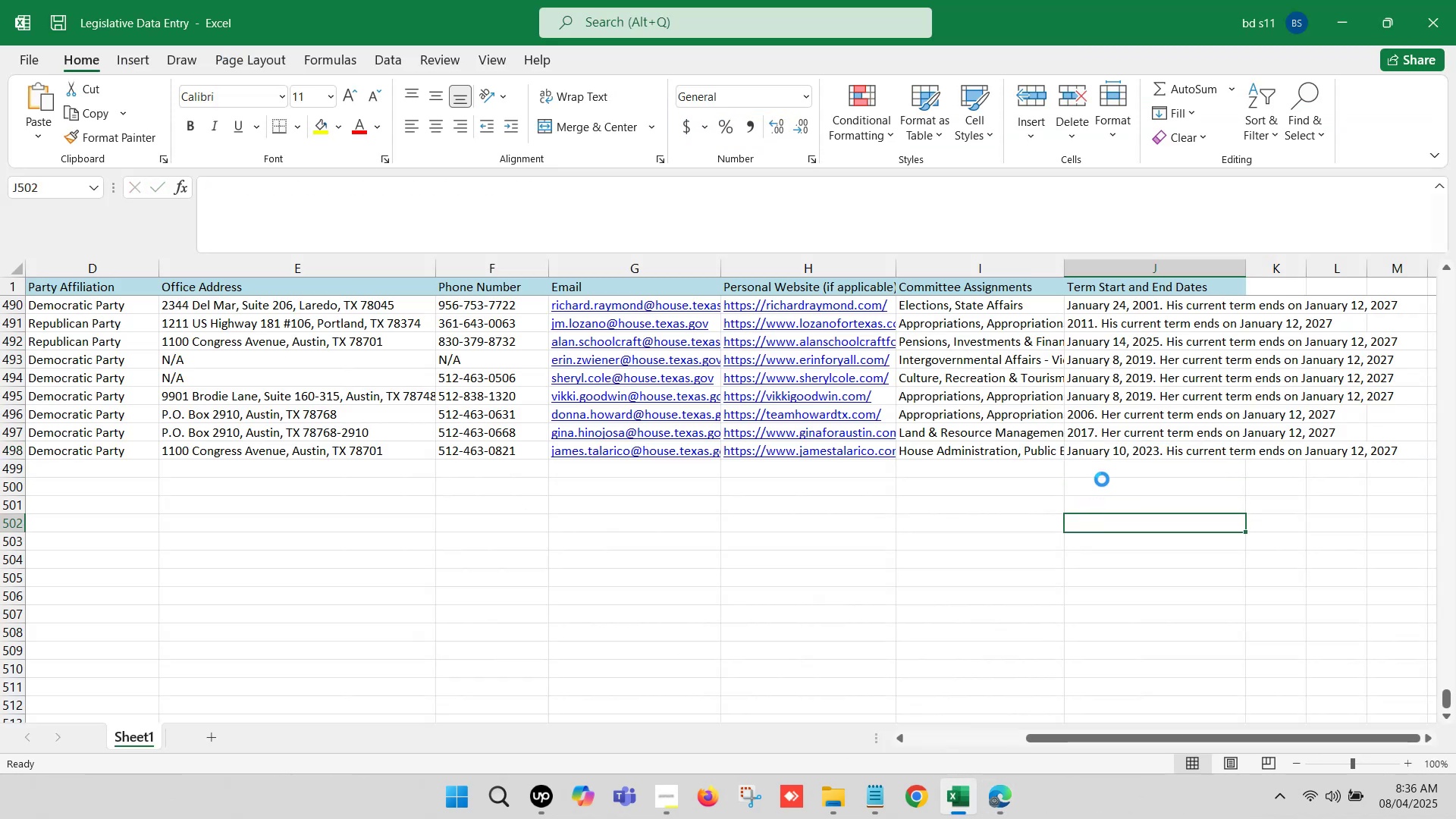 
left_click([1103, 477])
 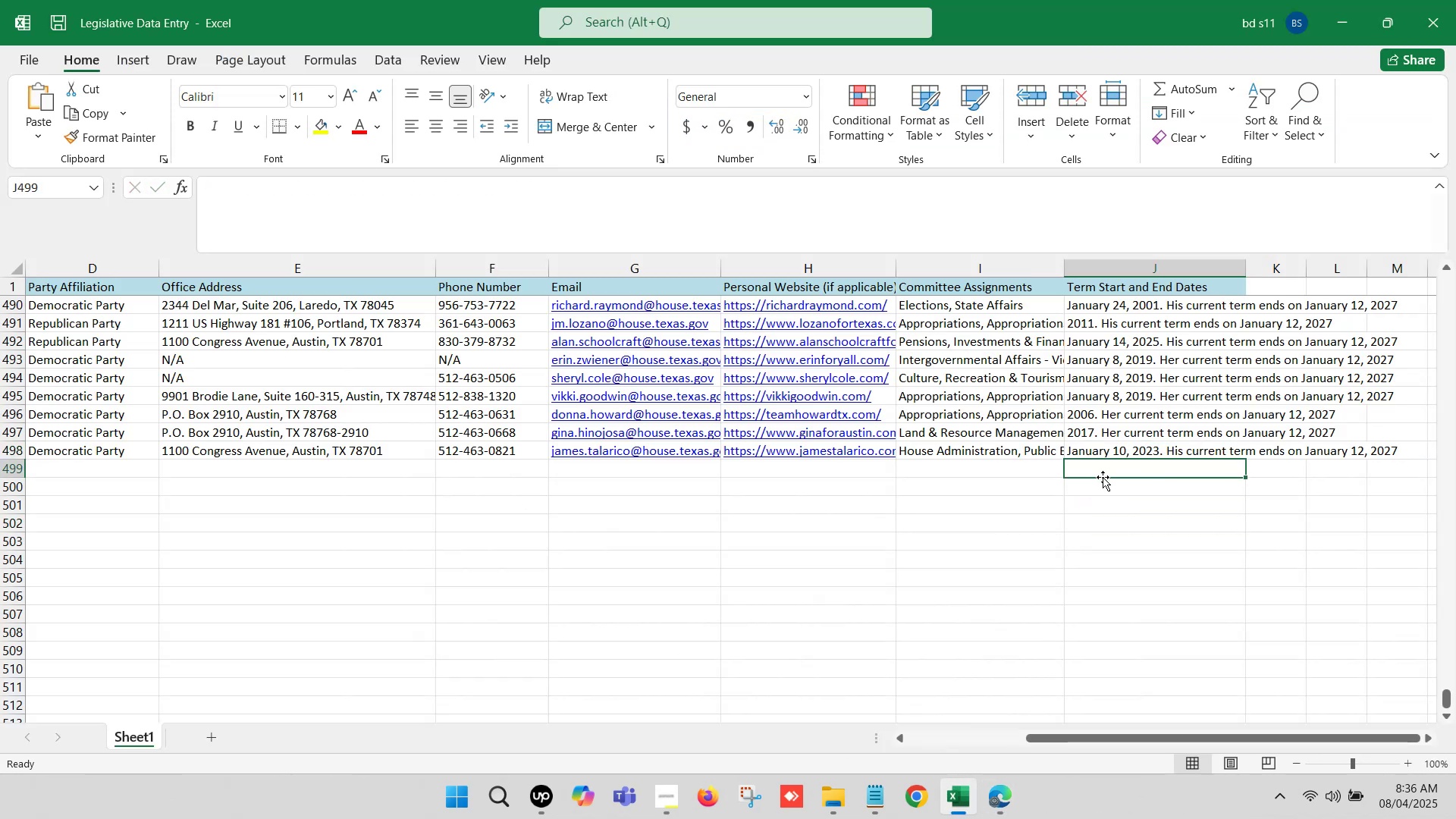 
hold_key(key=ArrowLeft, duration=1.51)
 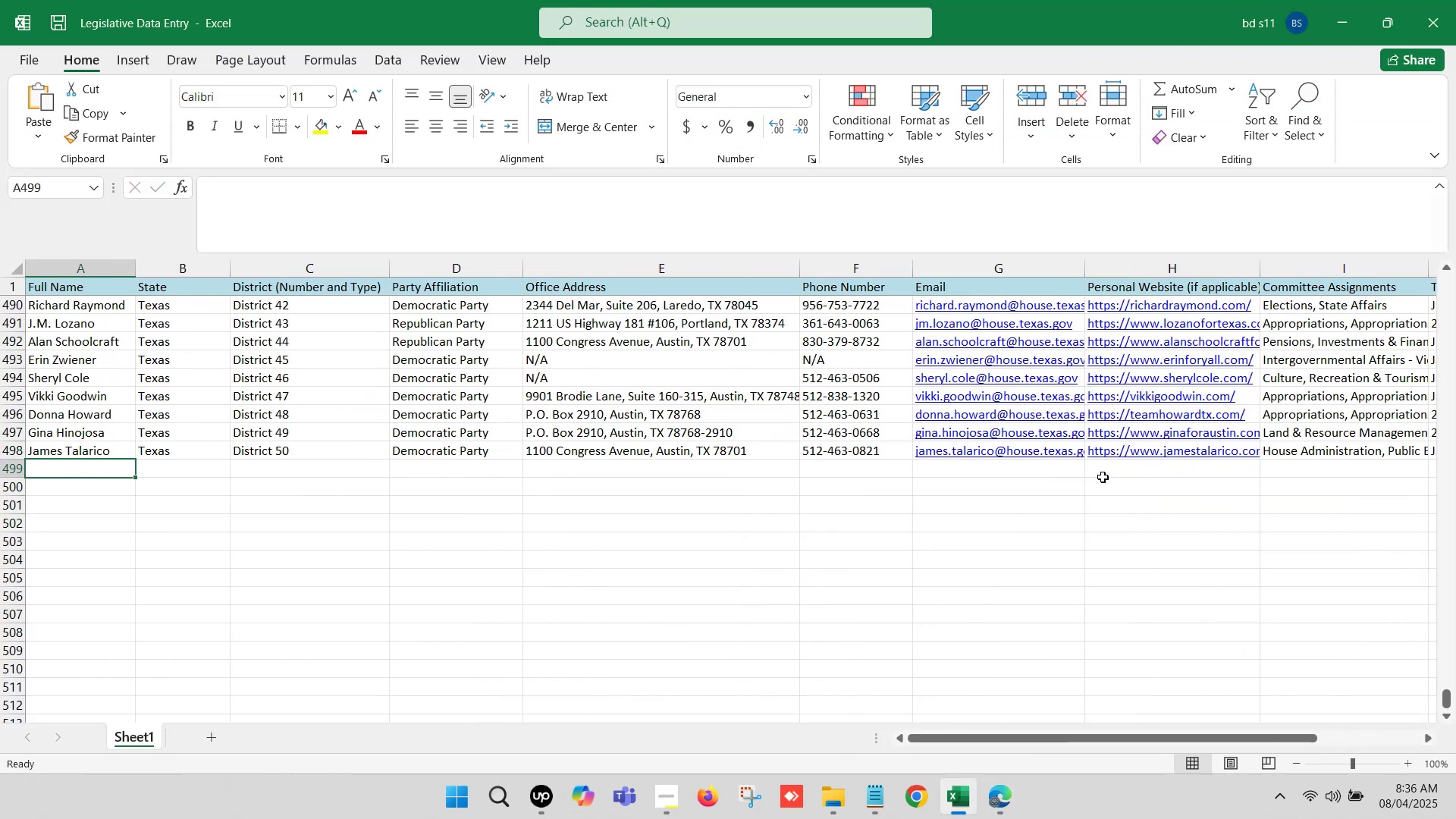 
key(ArrowLeft)
 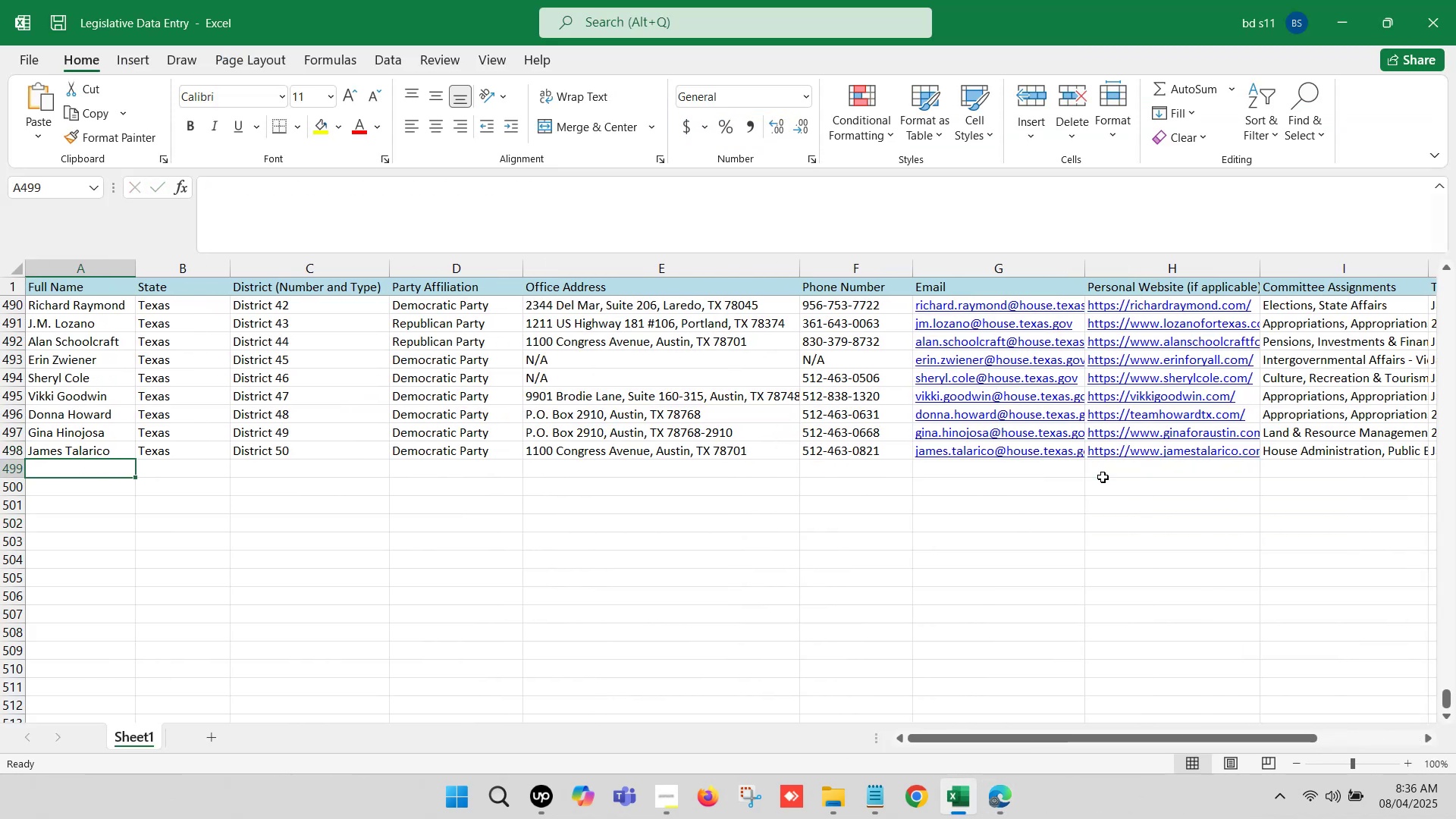 
key(ArrowLeft)
 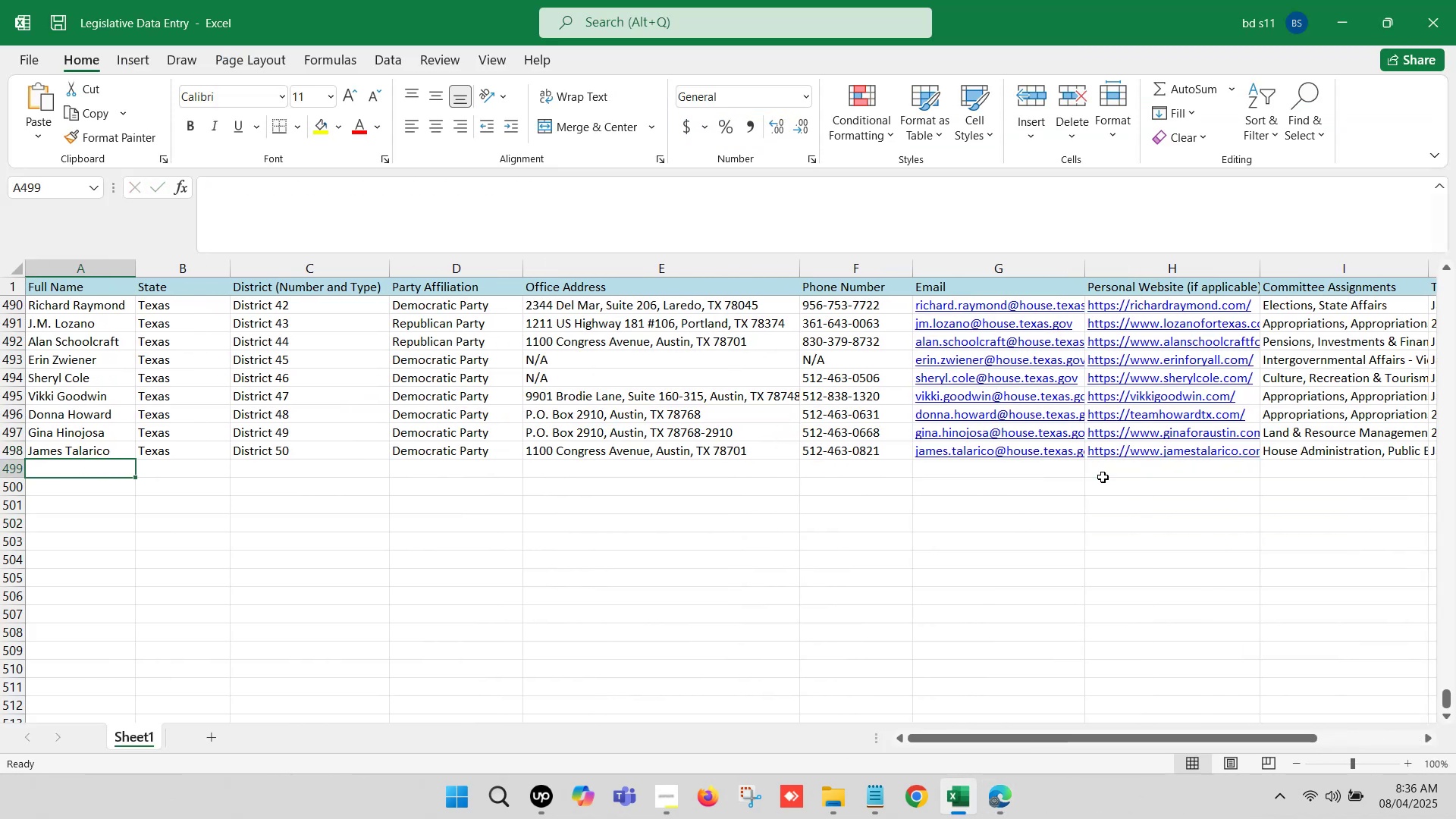 
key(ArrowLeft)
 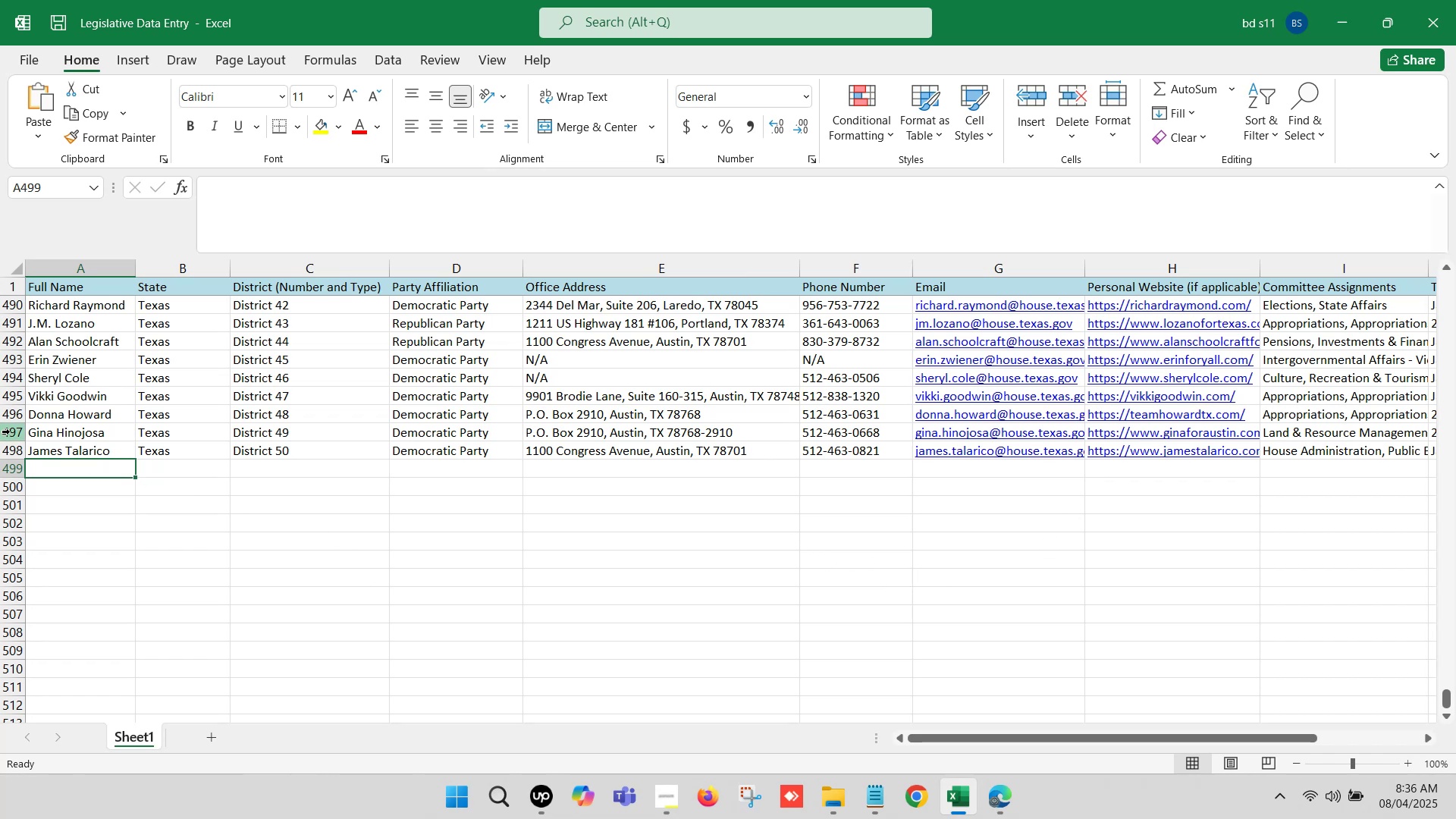 
wait(6.7)
 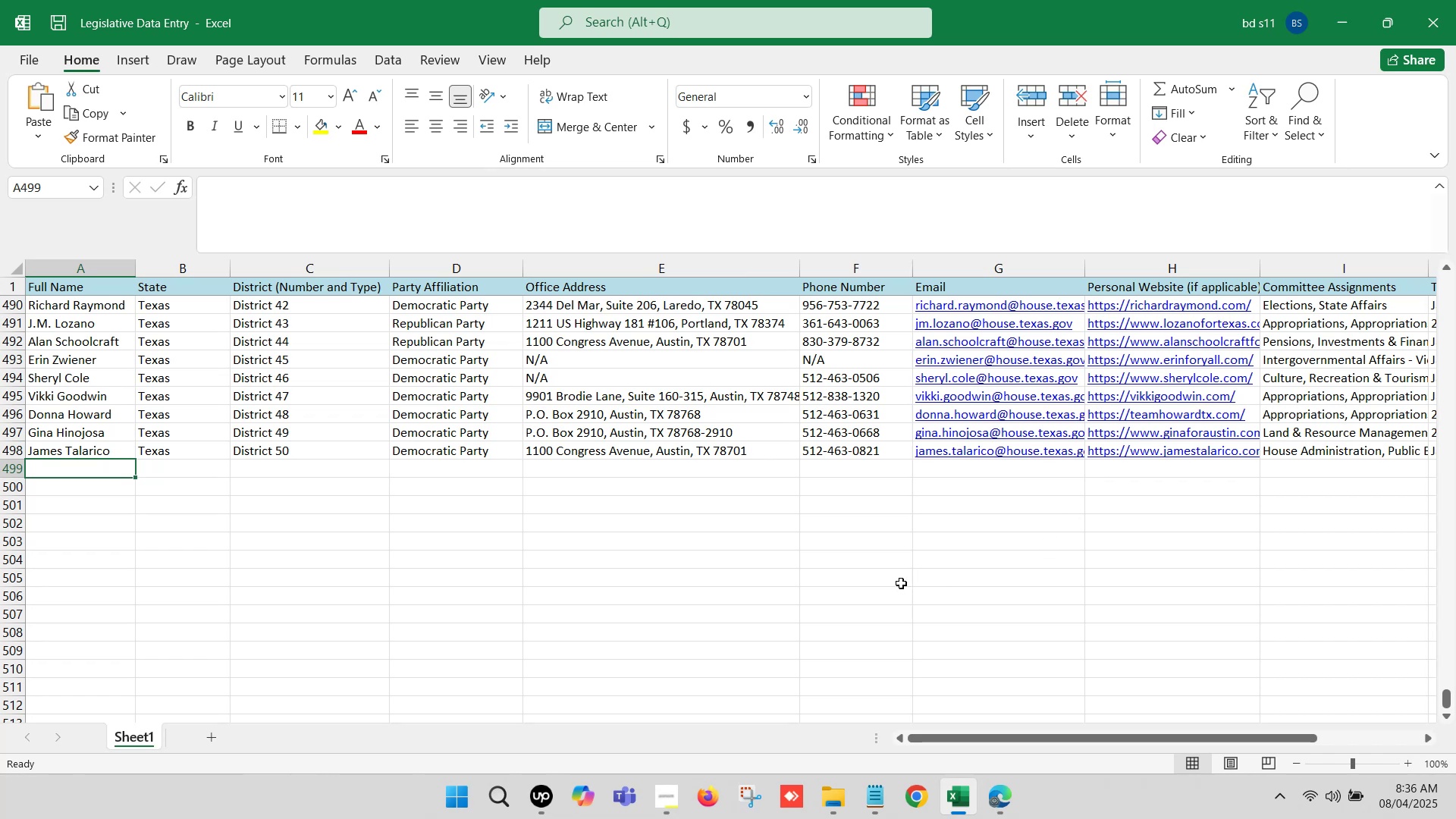 
key(Control+S)
 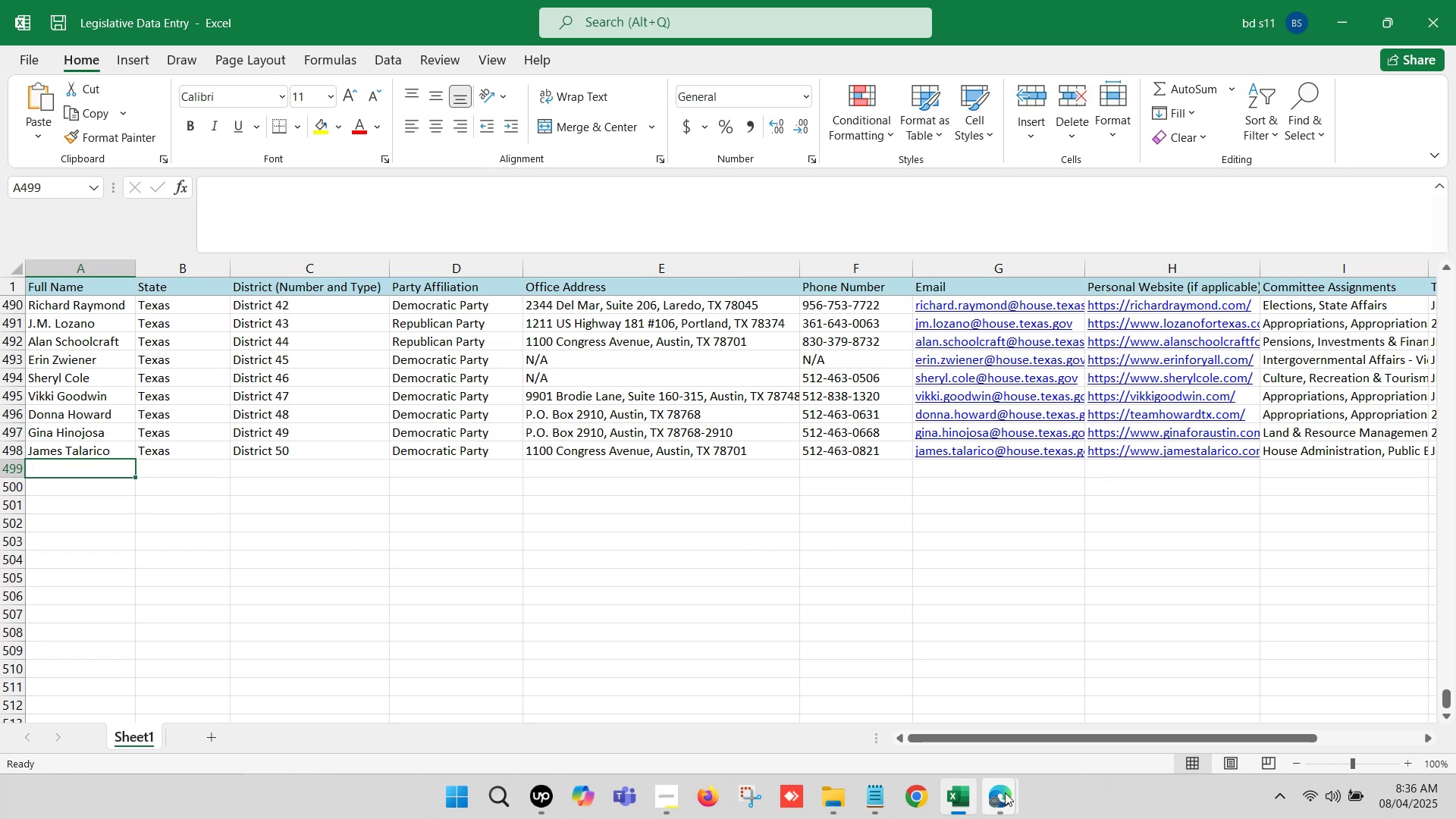 
left_click([848, 701])
 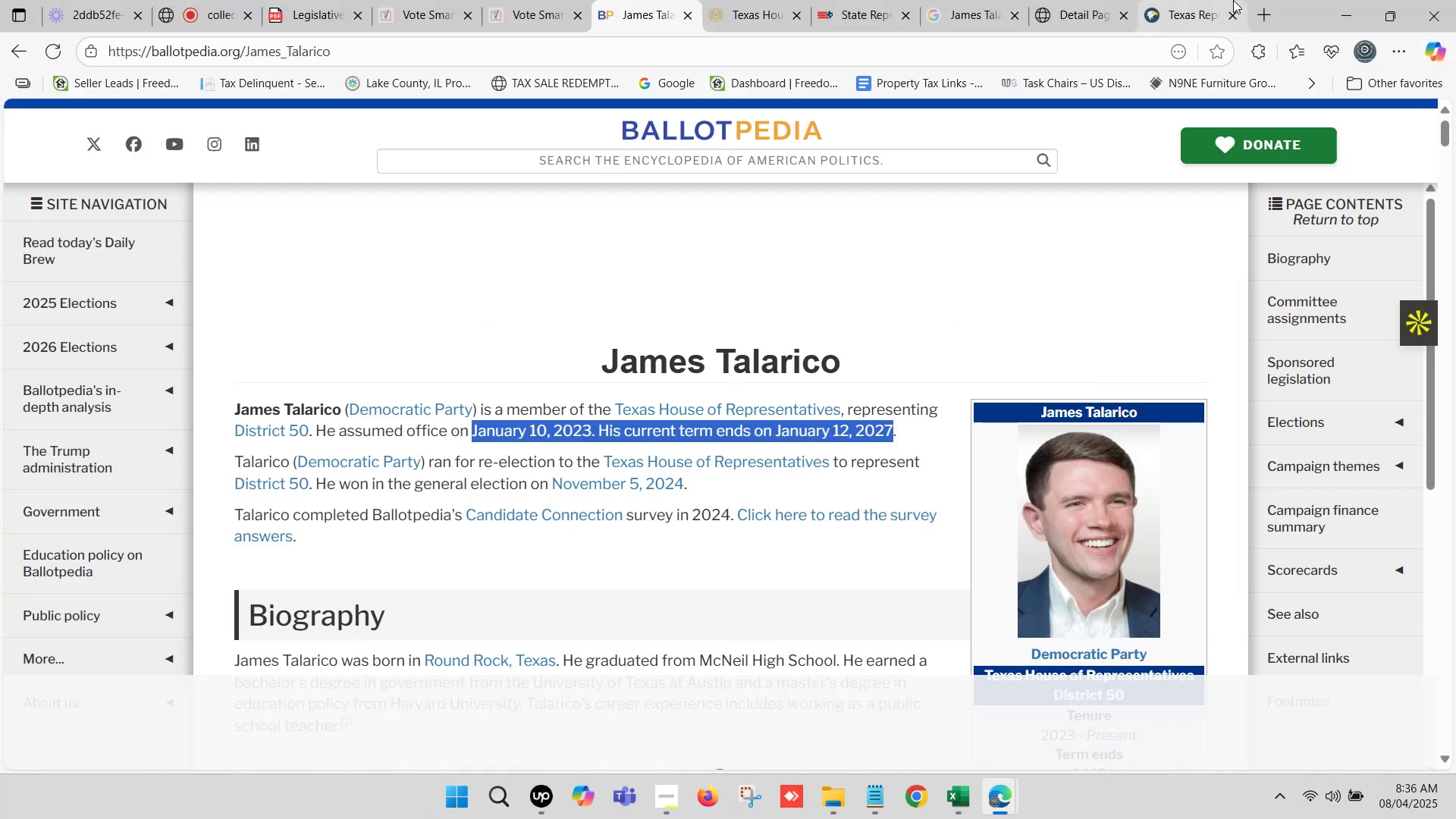 
left_click([1212, 0])
 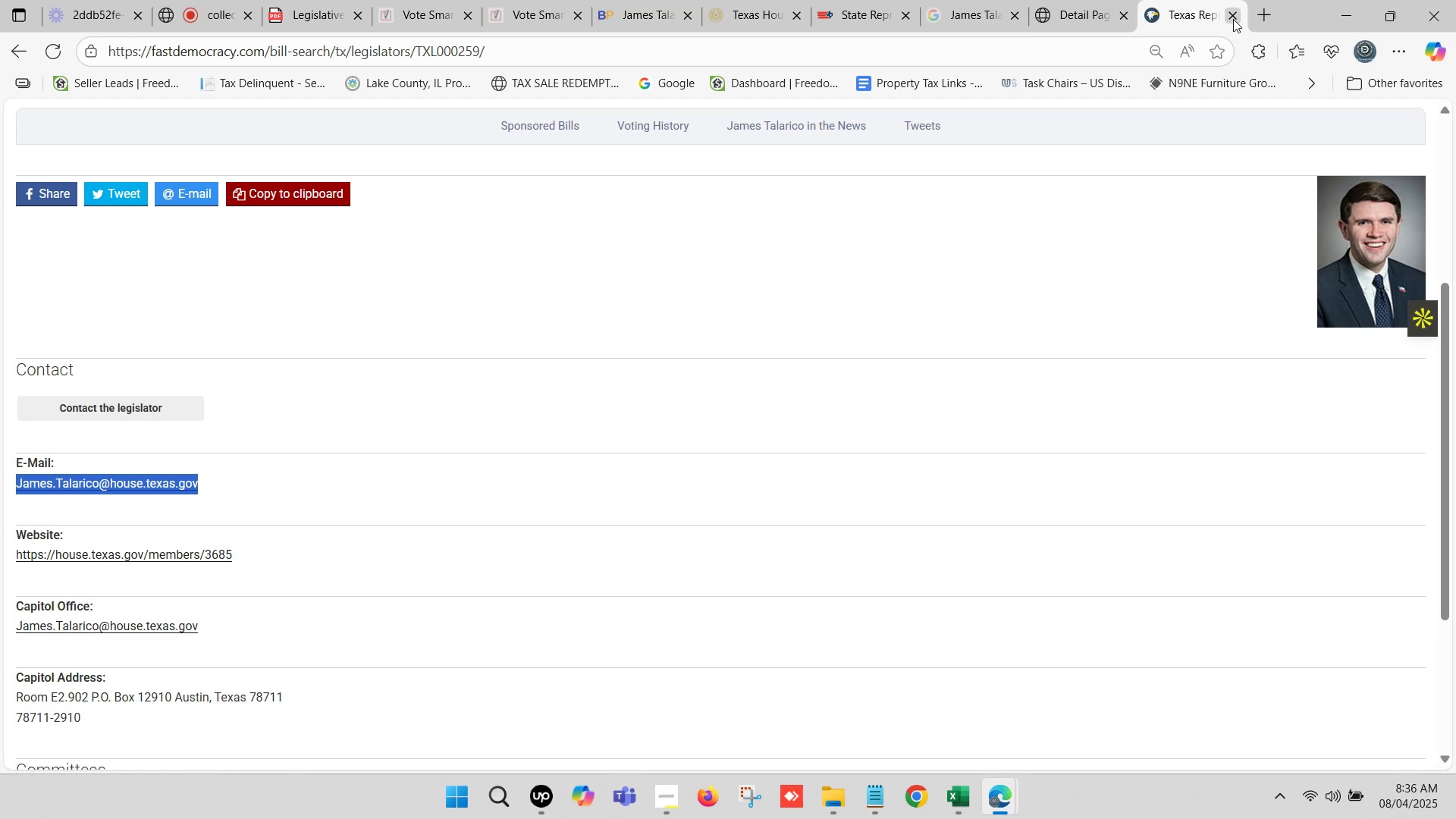 
left_click([1235, 14])
 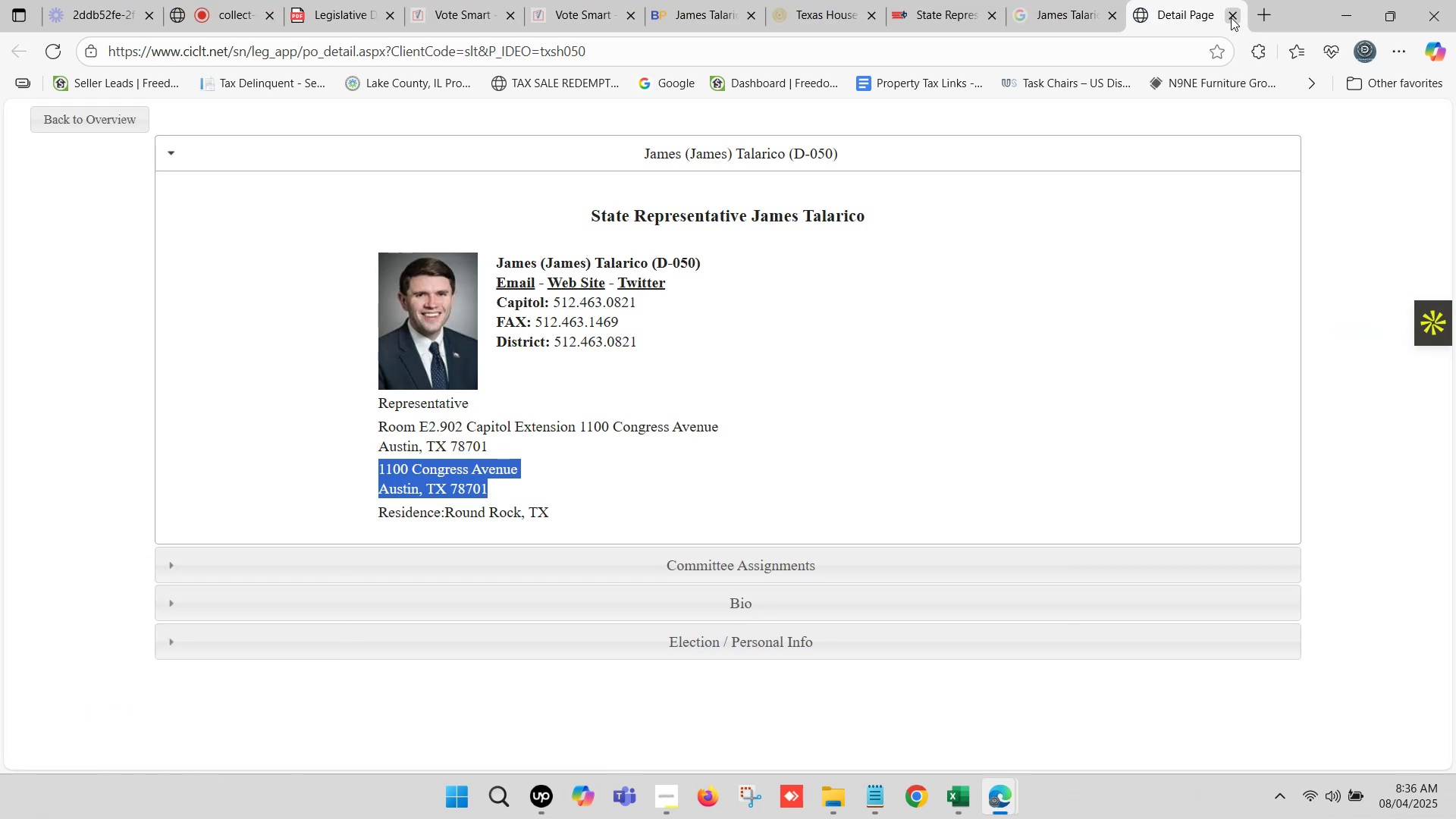 
left_click([1223, 0])
 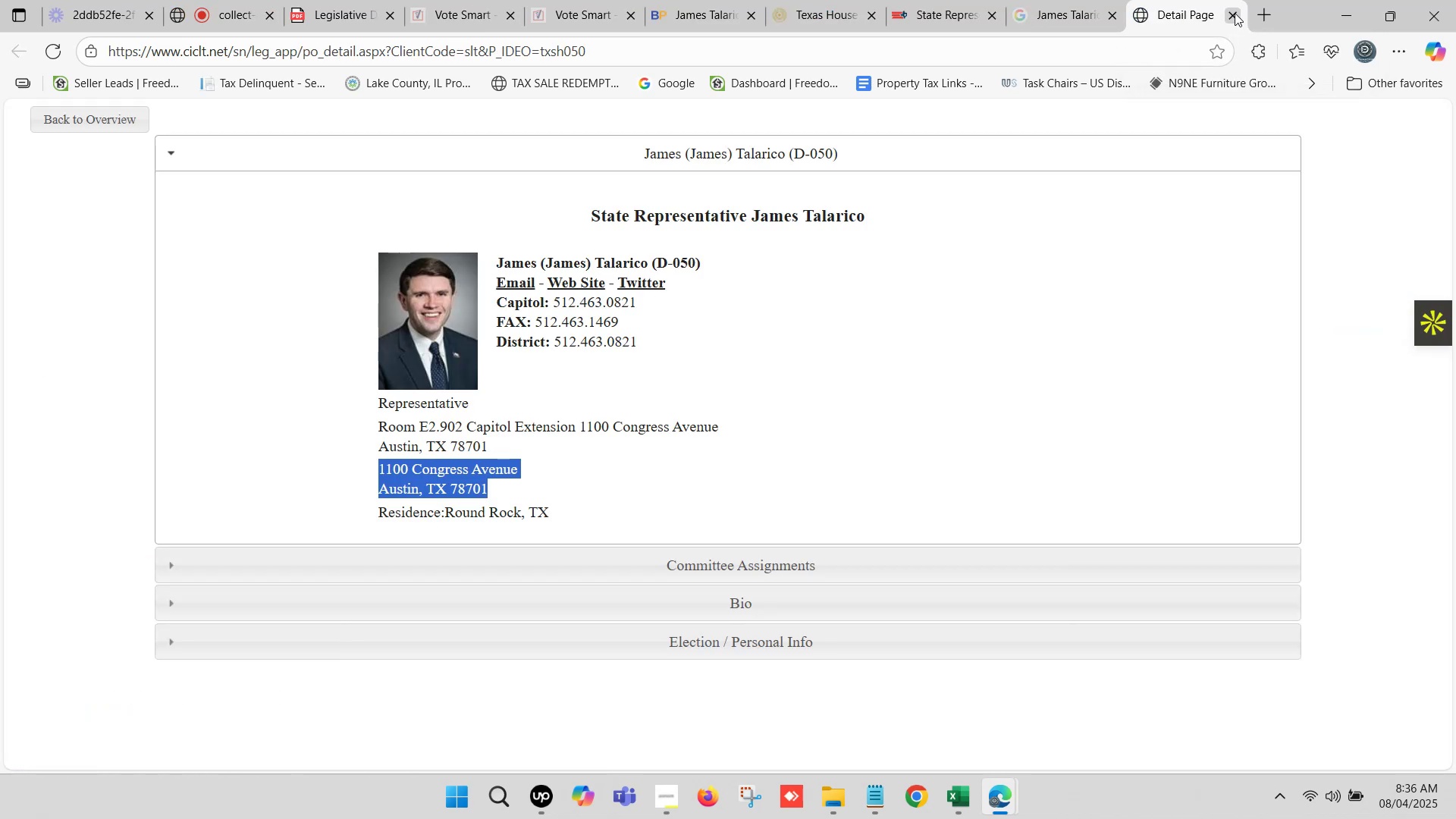 
left_click([1235, 13])
 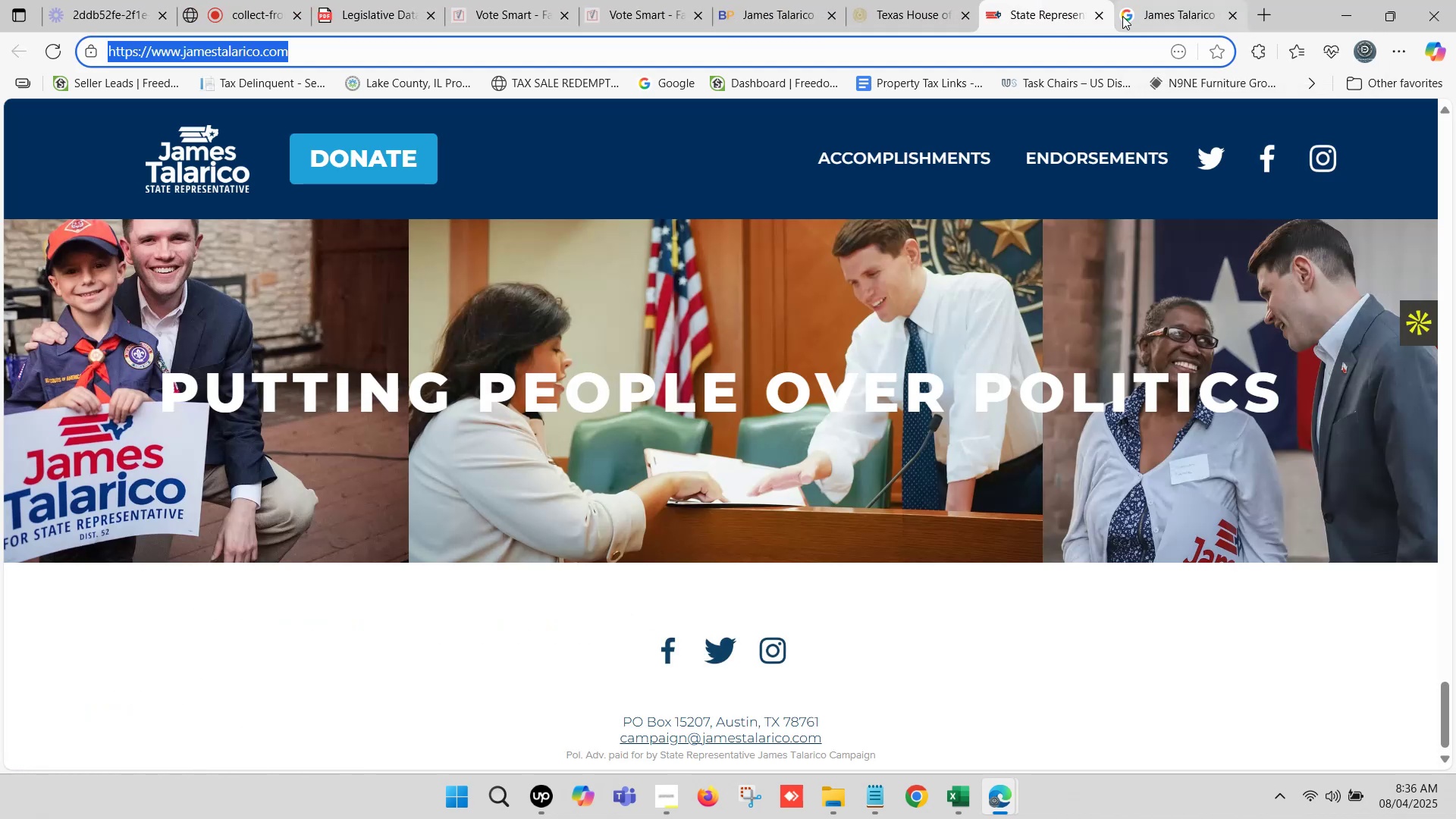 
left_click([1102, 15])
 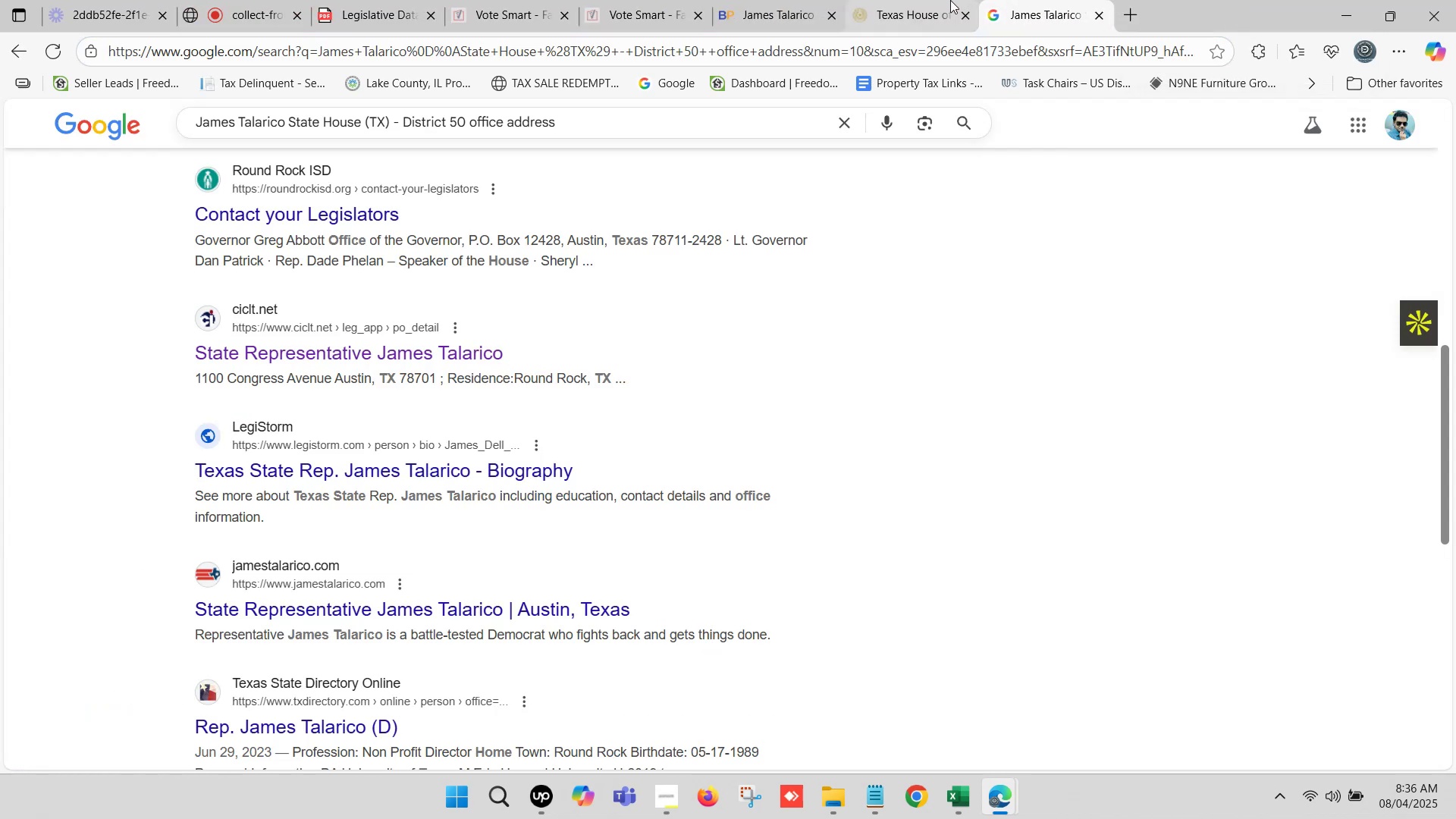 
left_click([948, 0])
 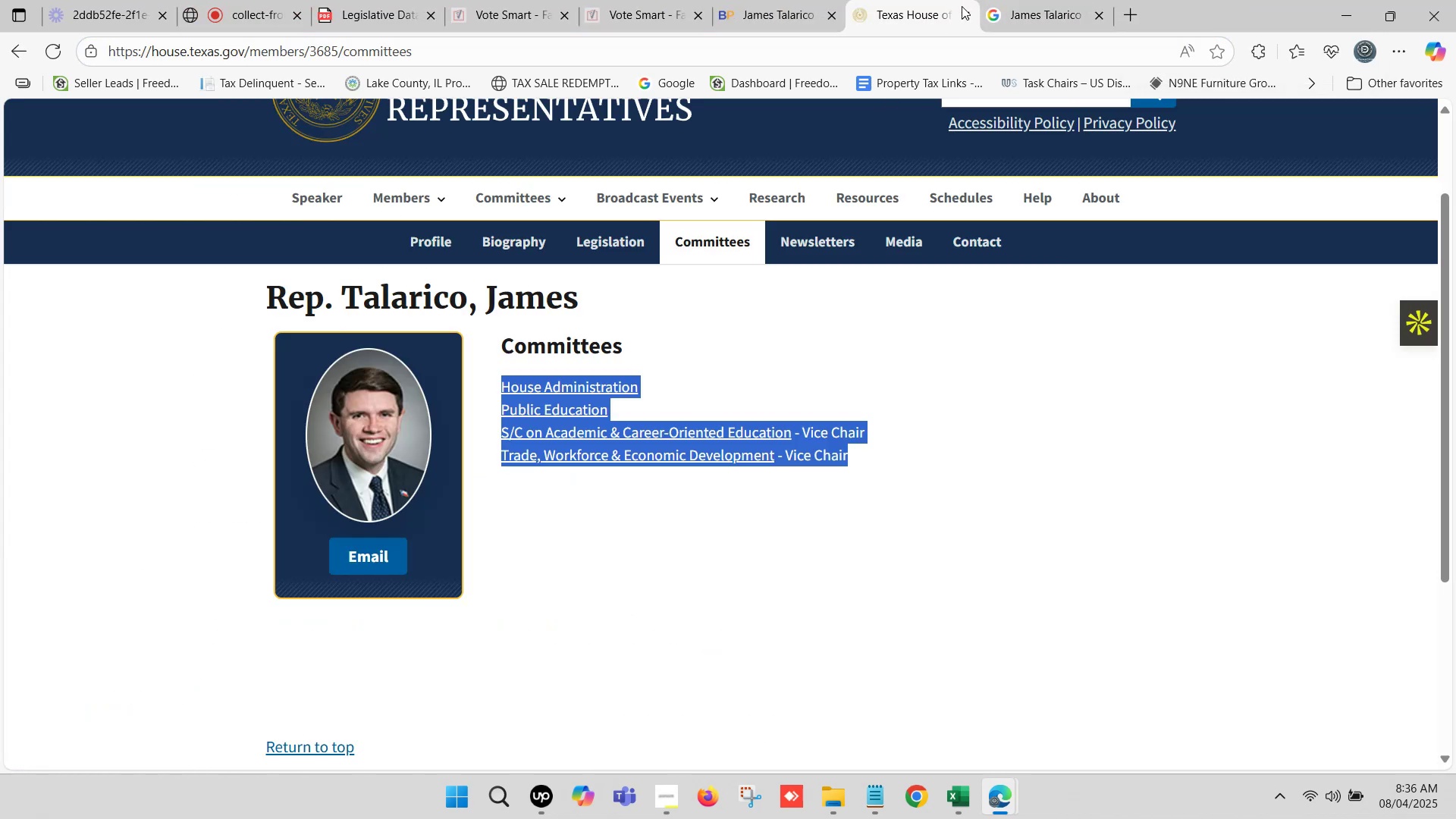 
left_click([962, 10])
 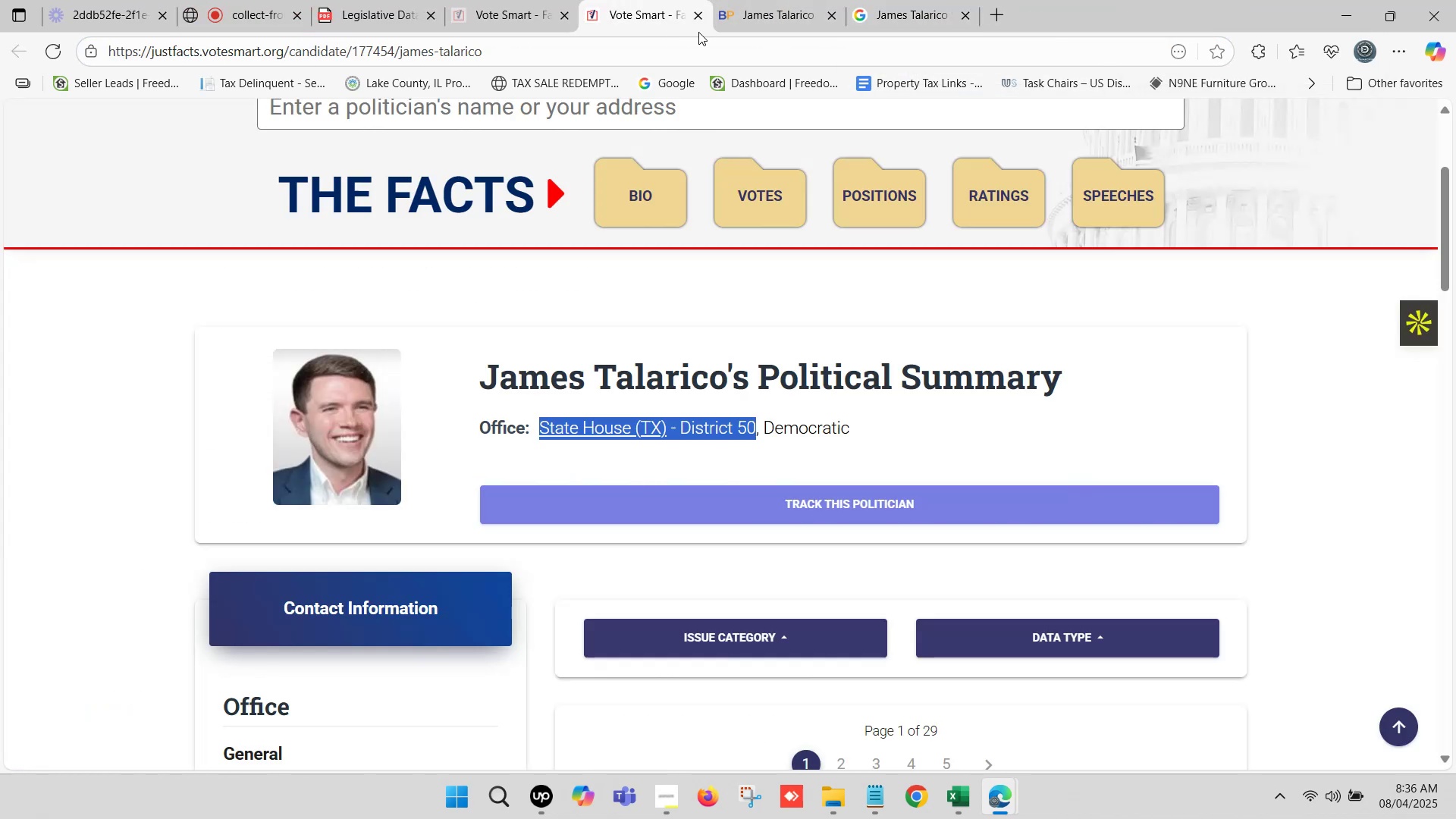 
left_click([694, 20])
 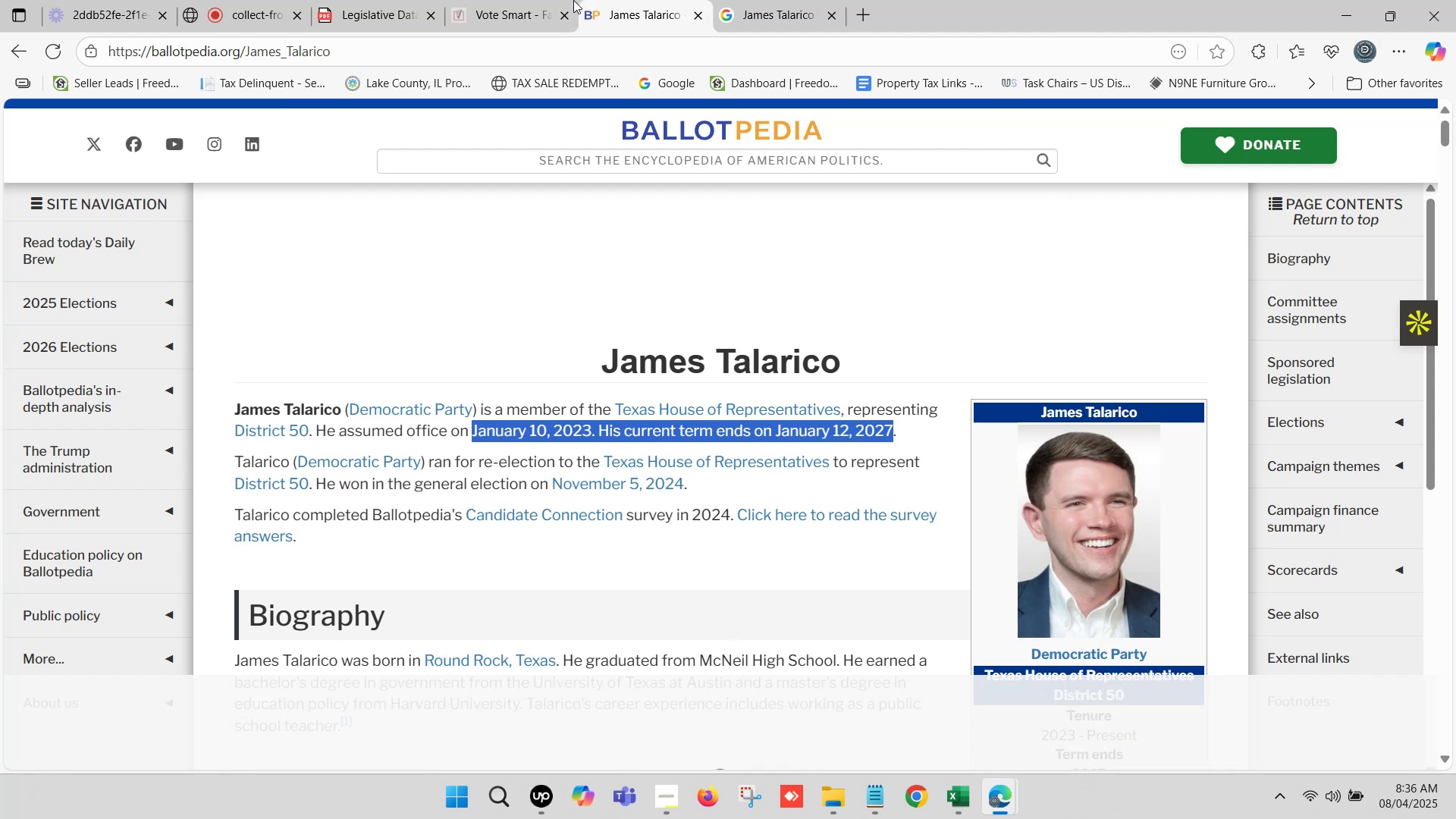 
left_click([522, 0])
 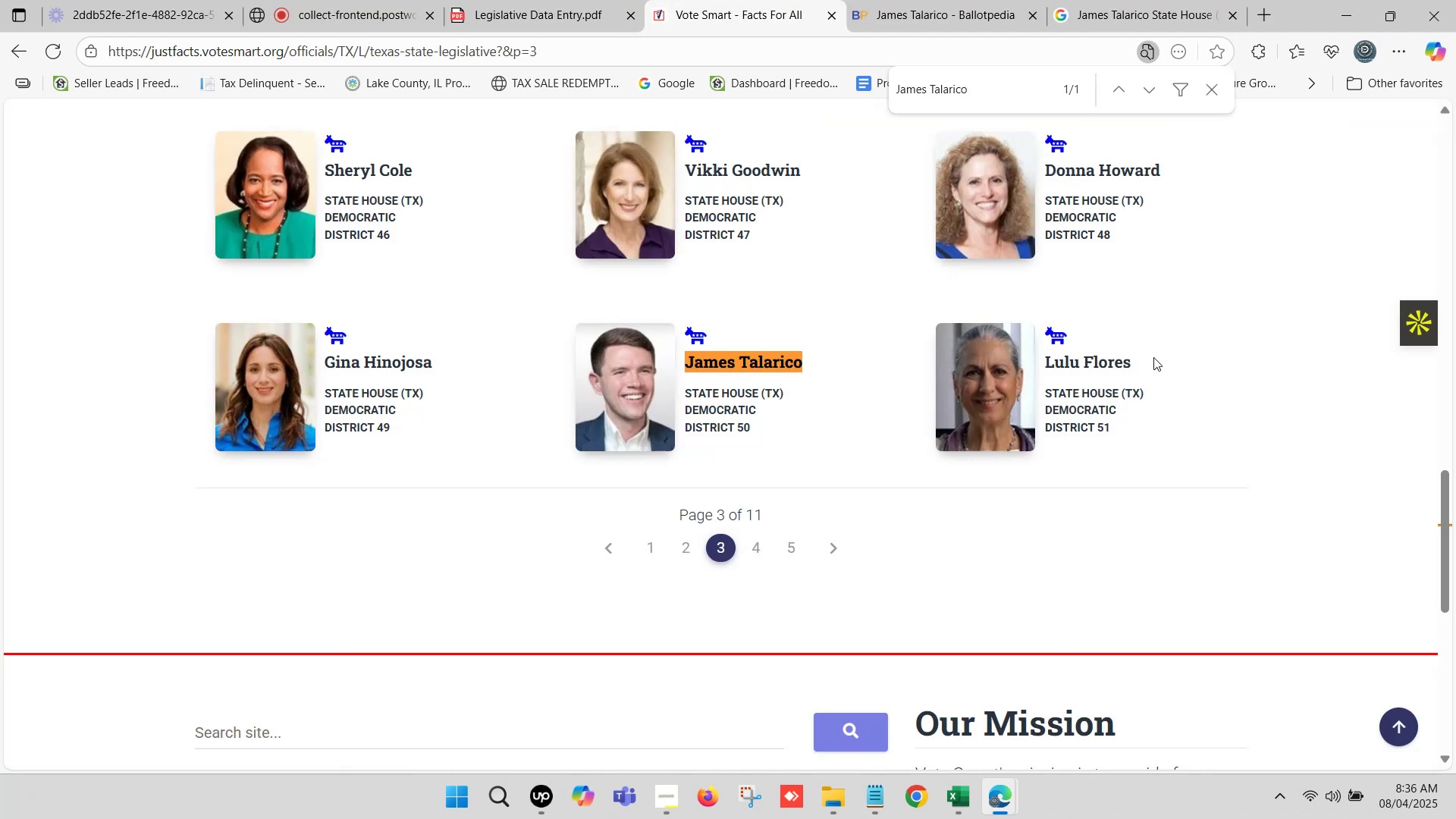 
left_click_drag(start_coordinate=[1155, 364], to_coordinate=[1046, 364])
 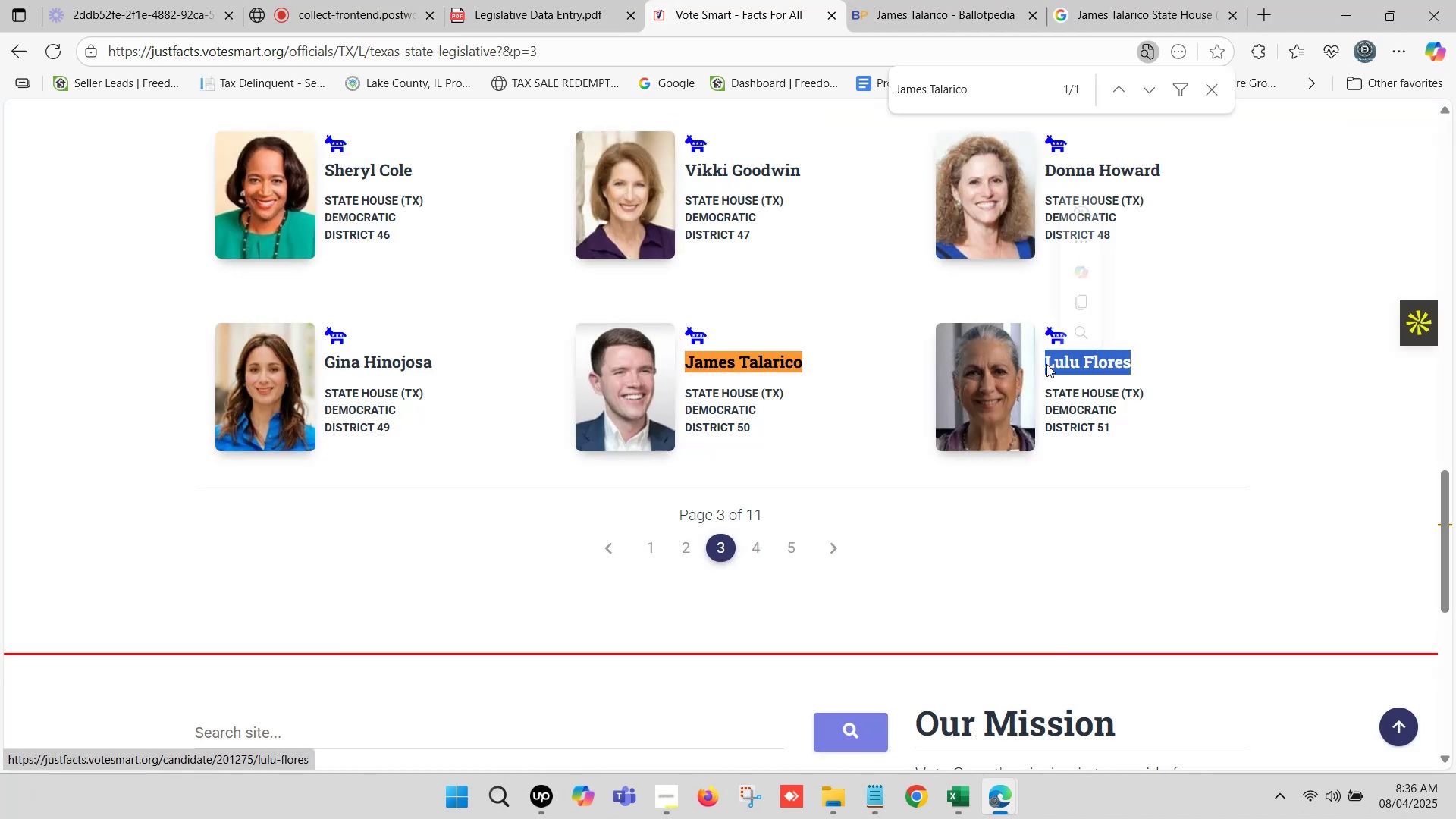 
key(Control+C)
 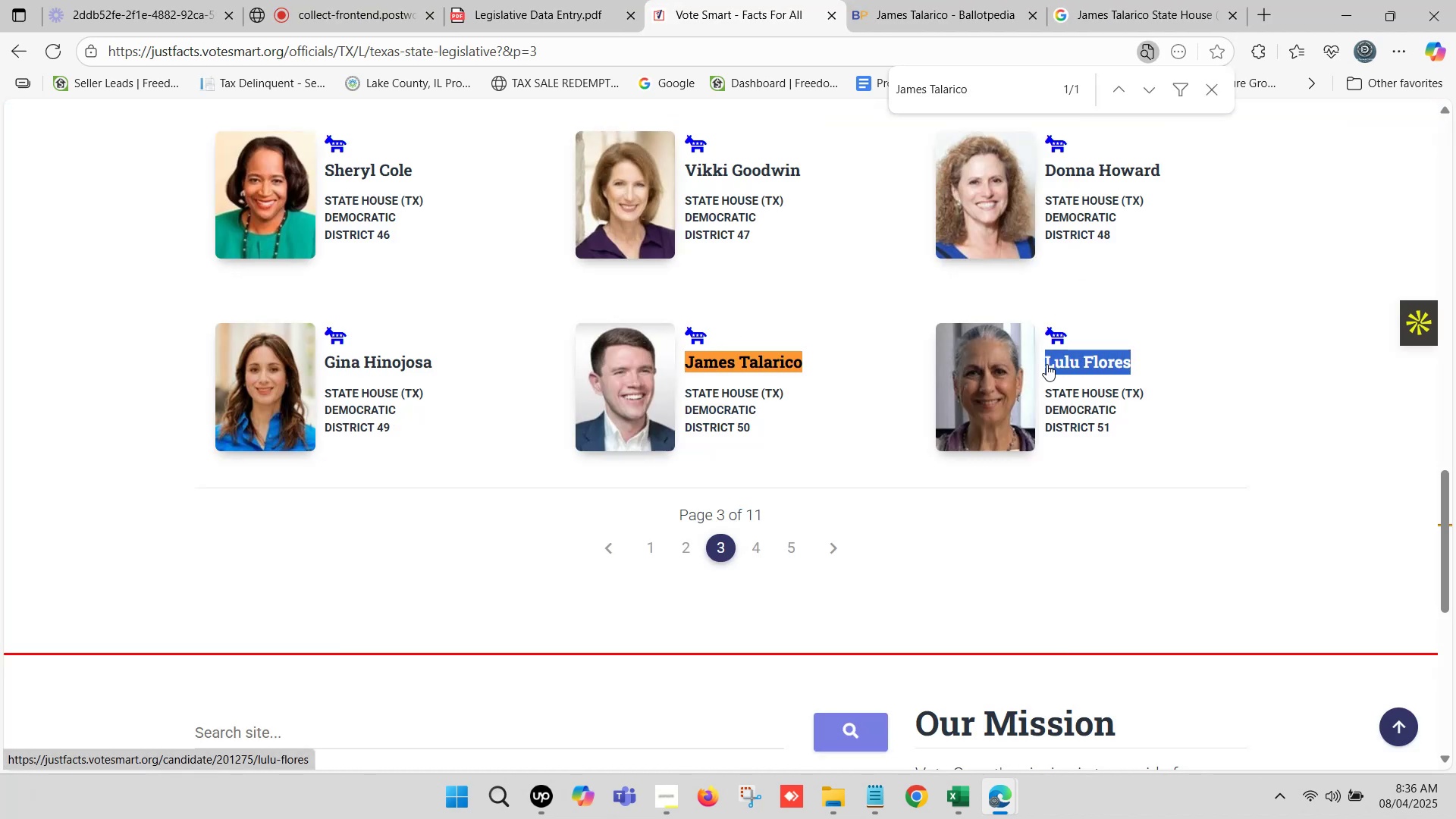 
key(Control+F)
 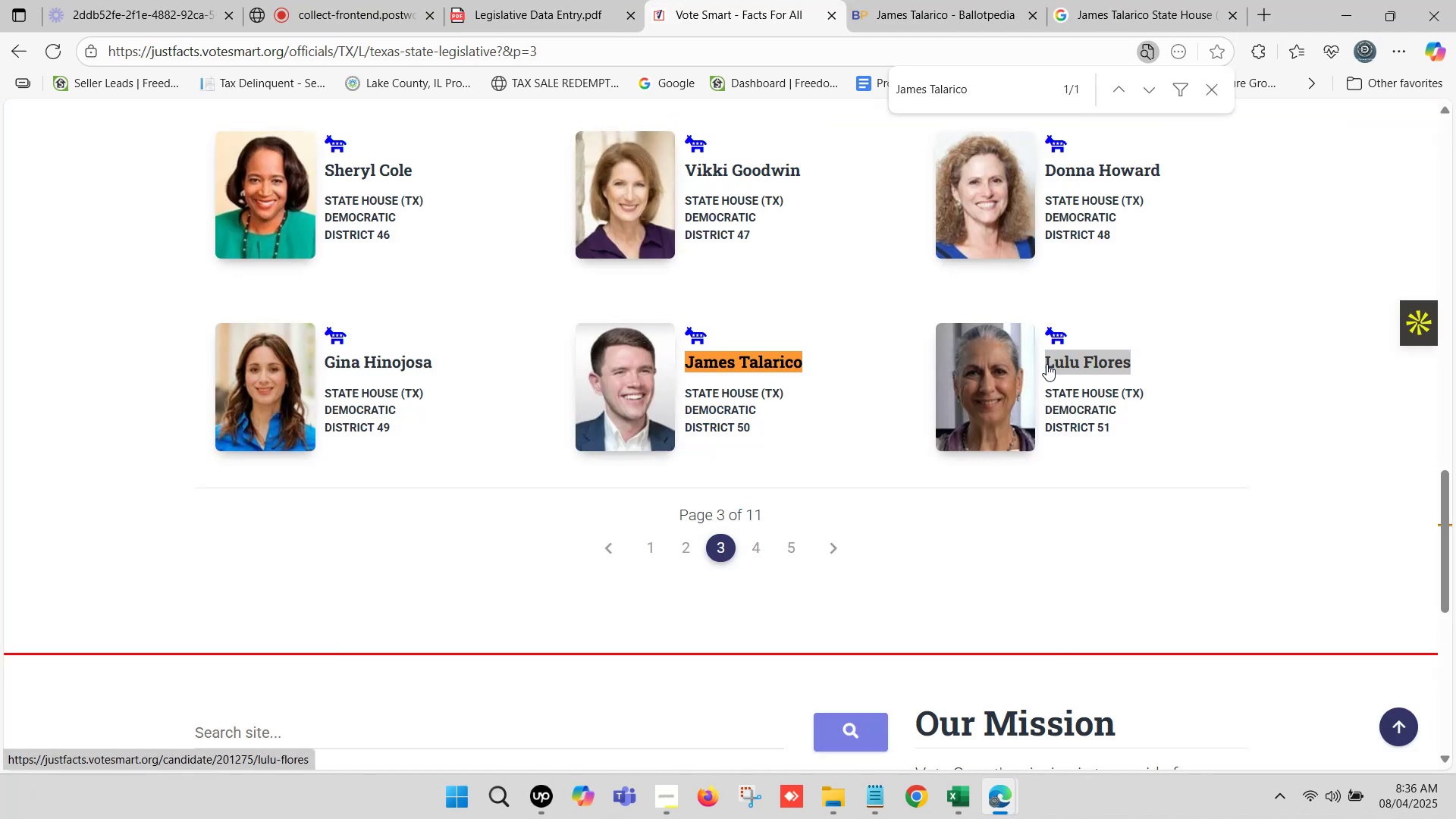 
key(Control+V)
 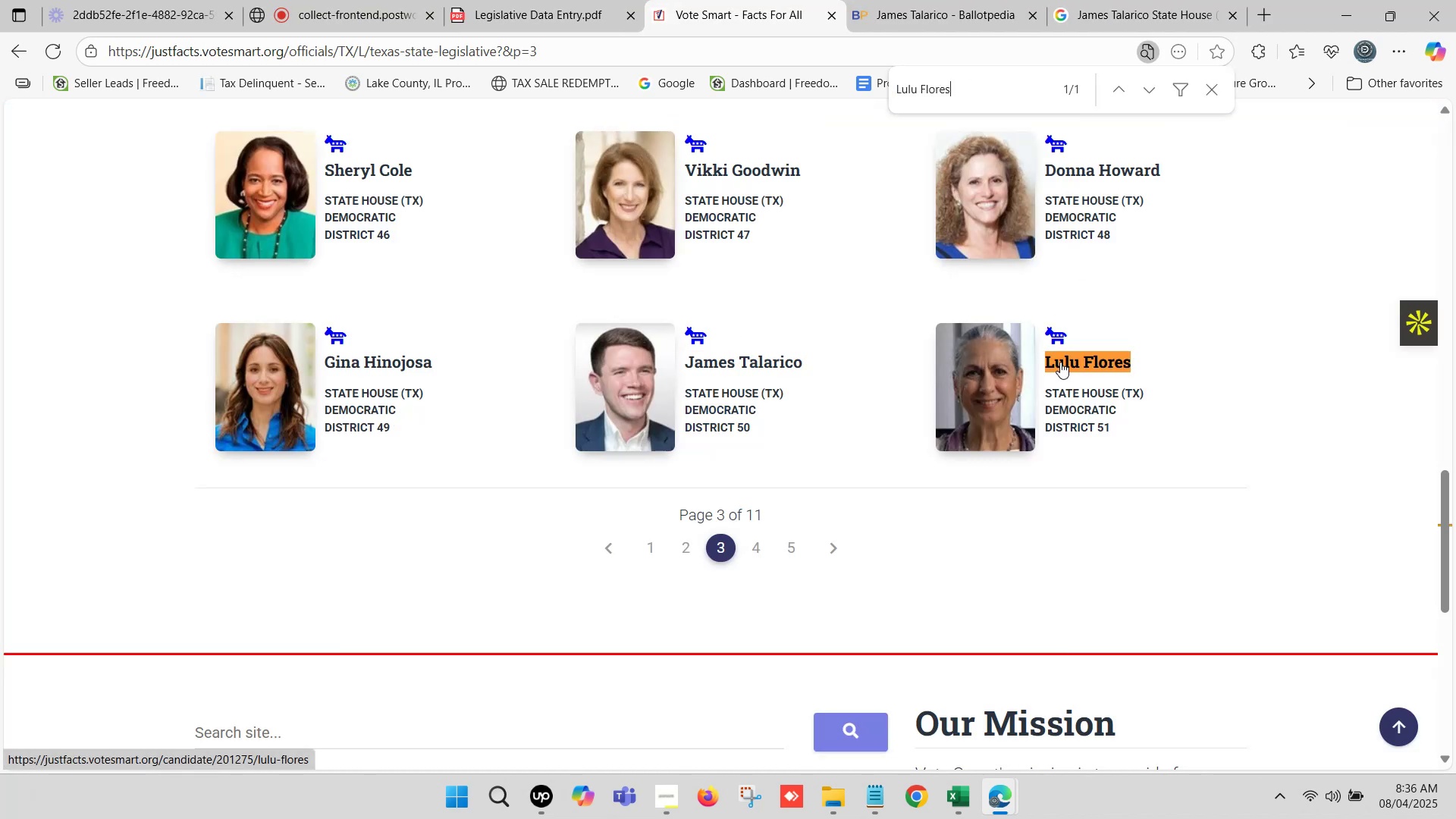 
right_click([1060, 362])
 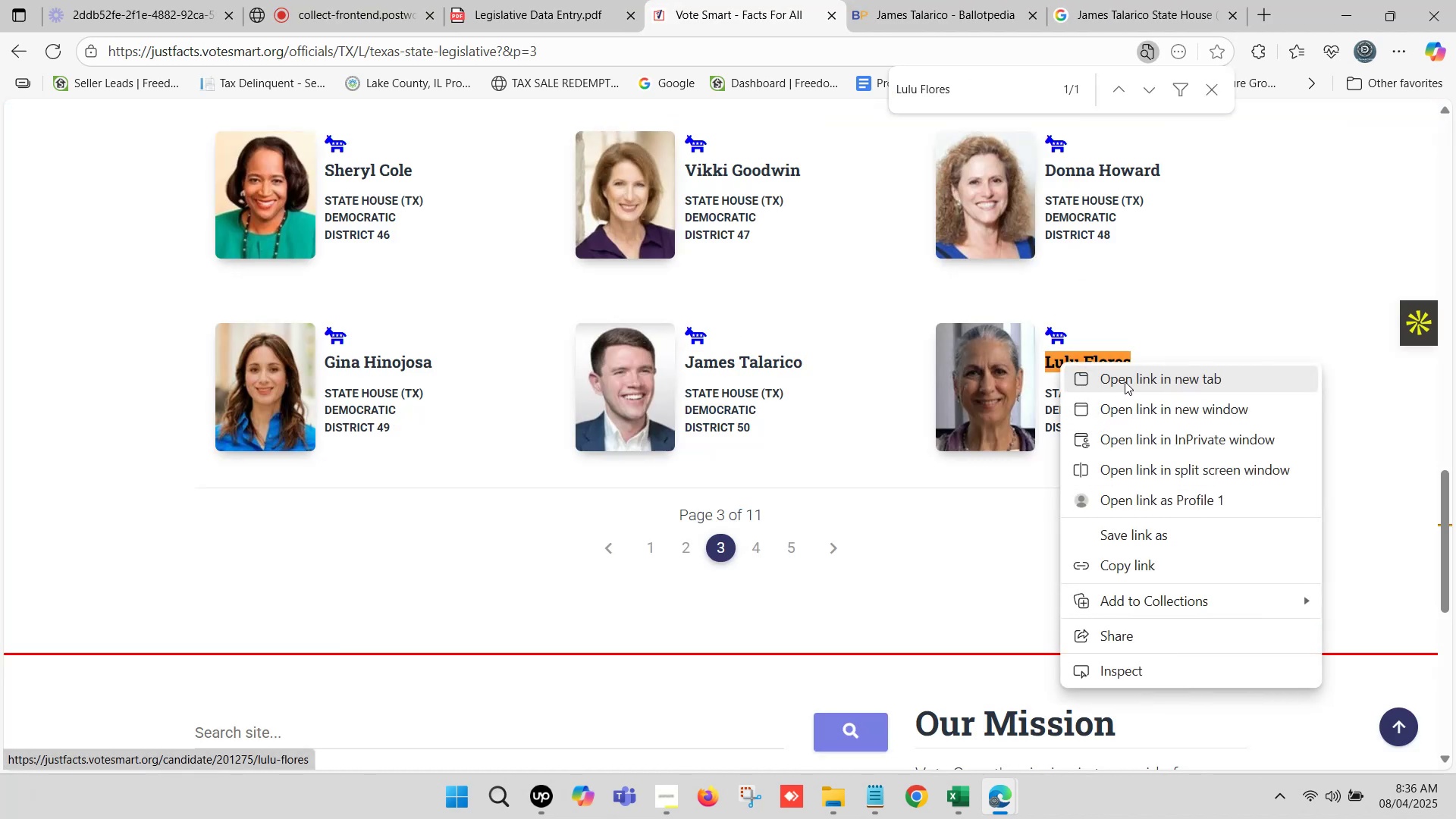 
left_click([1126, 379])
 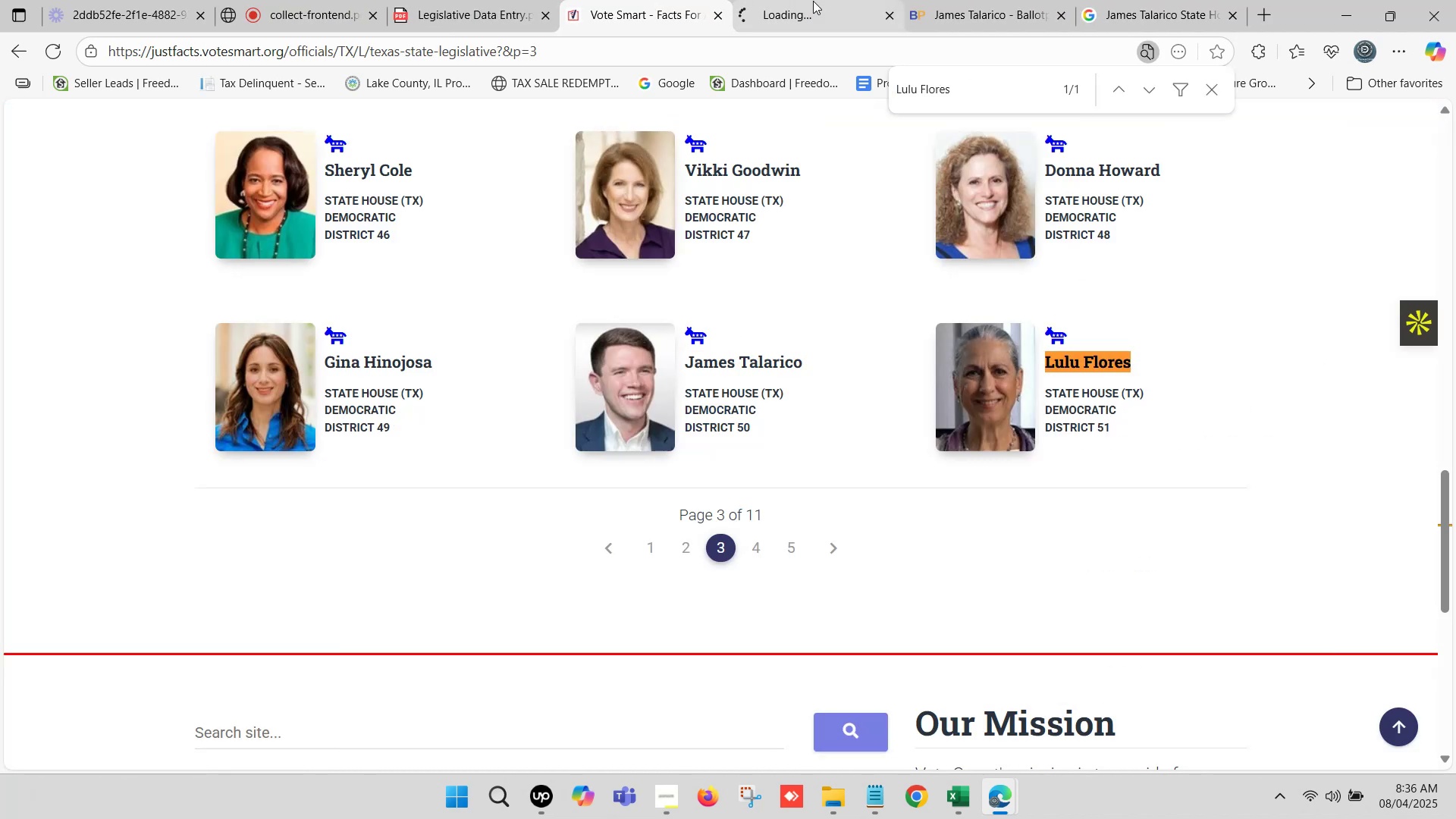 
left_click([813, 1])
 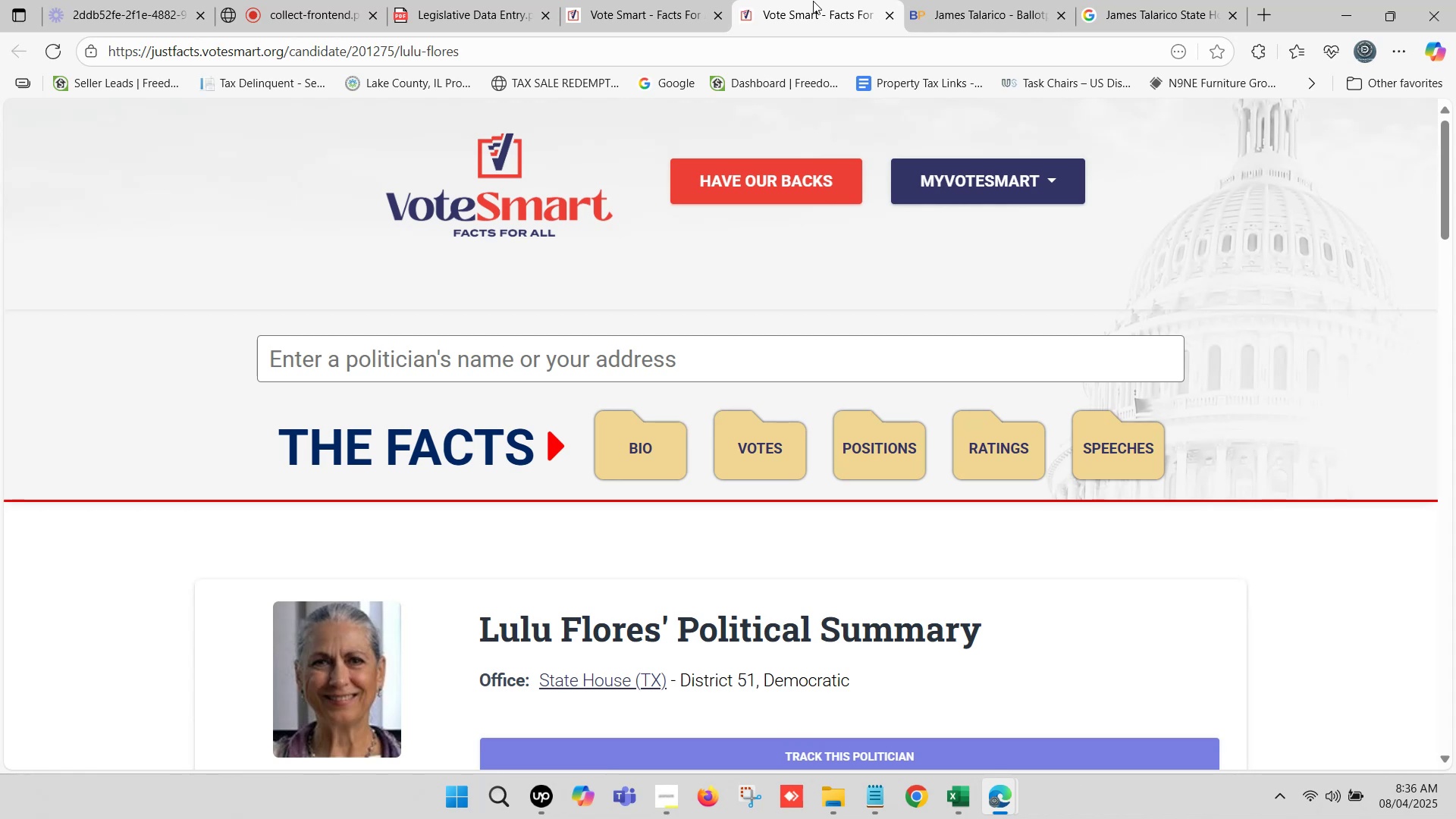 
wait(5.75)
 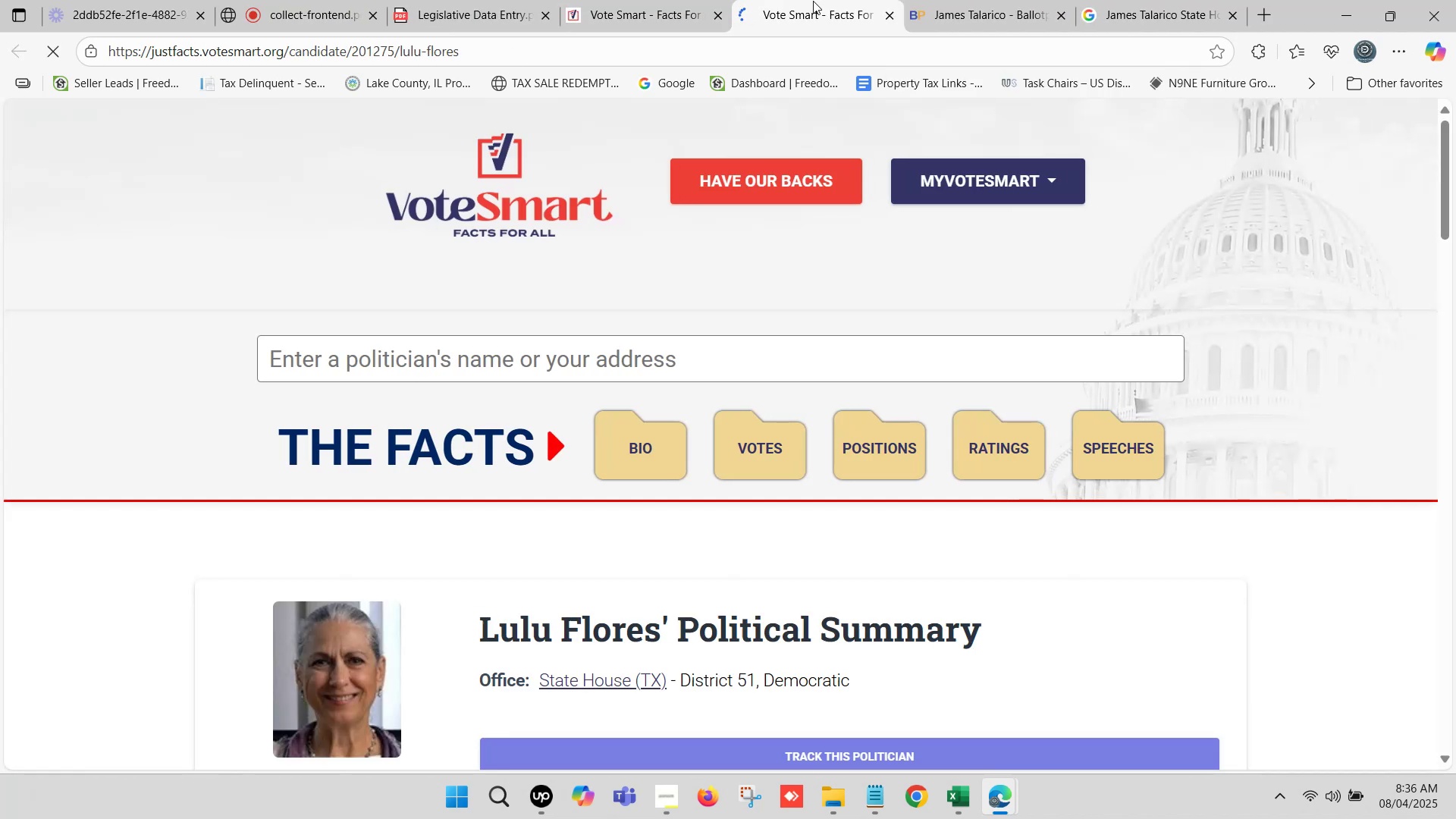 
scroll: coordinate [947, 622], scroll_direction: down, amount: 1.0
 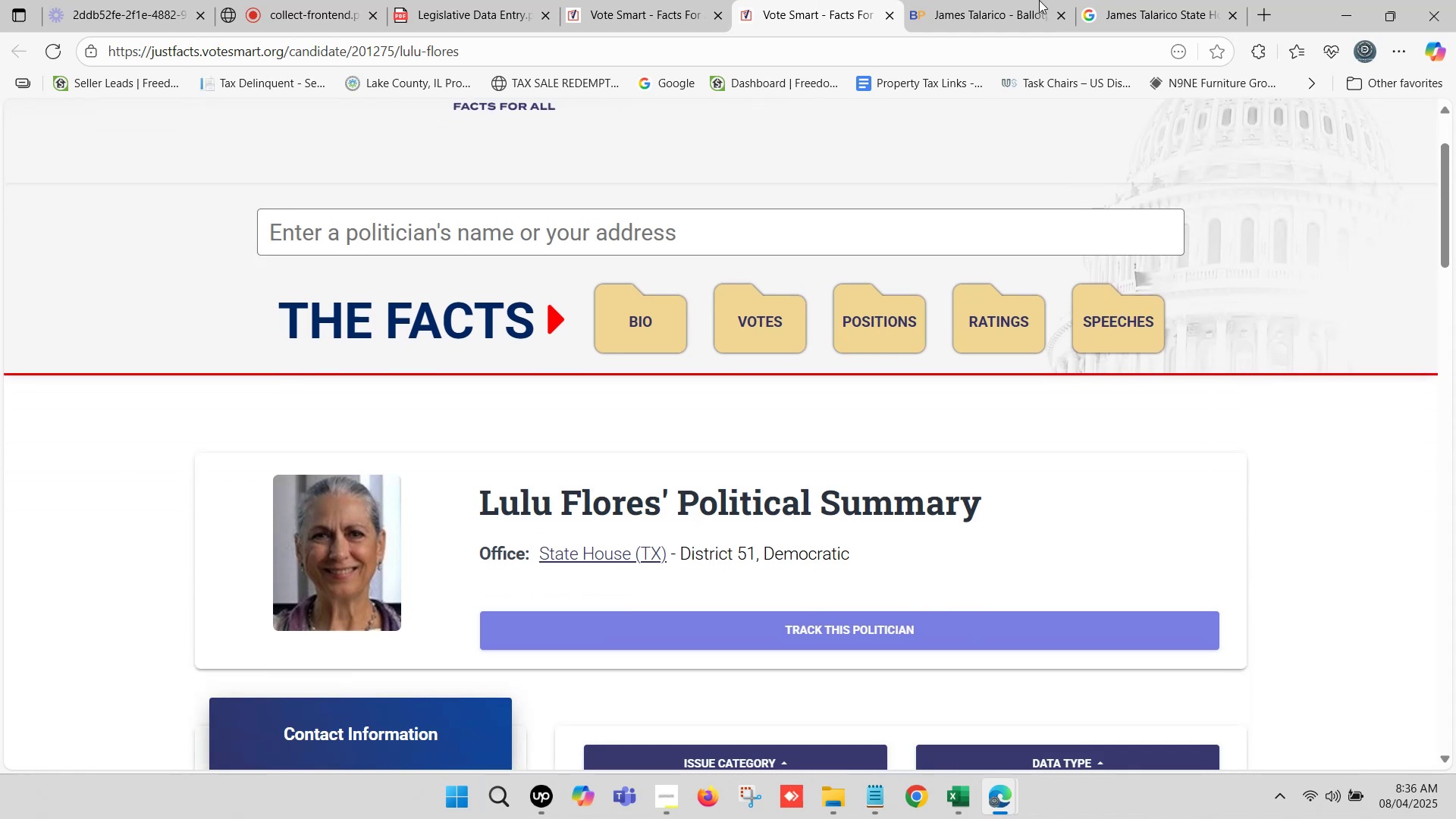 
left_click([1060, 0])
 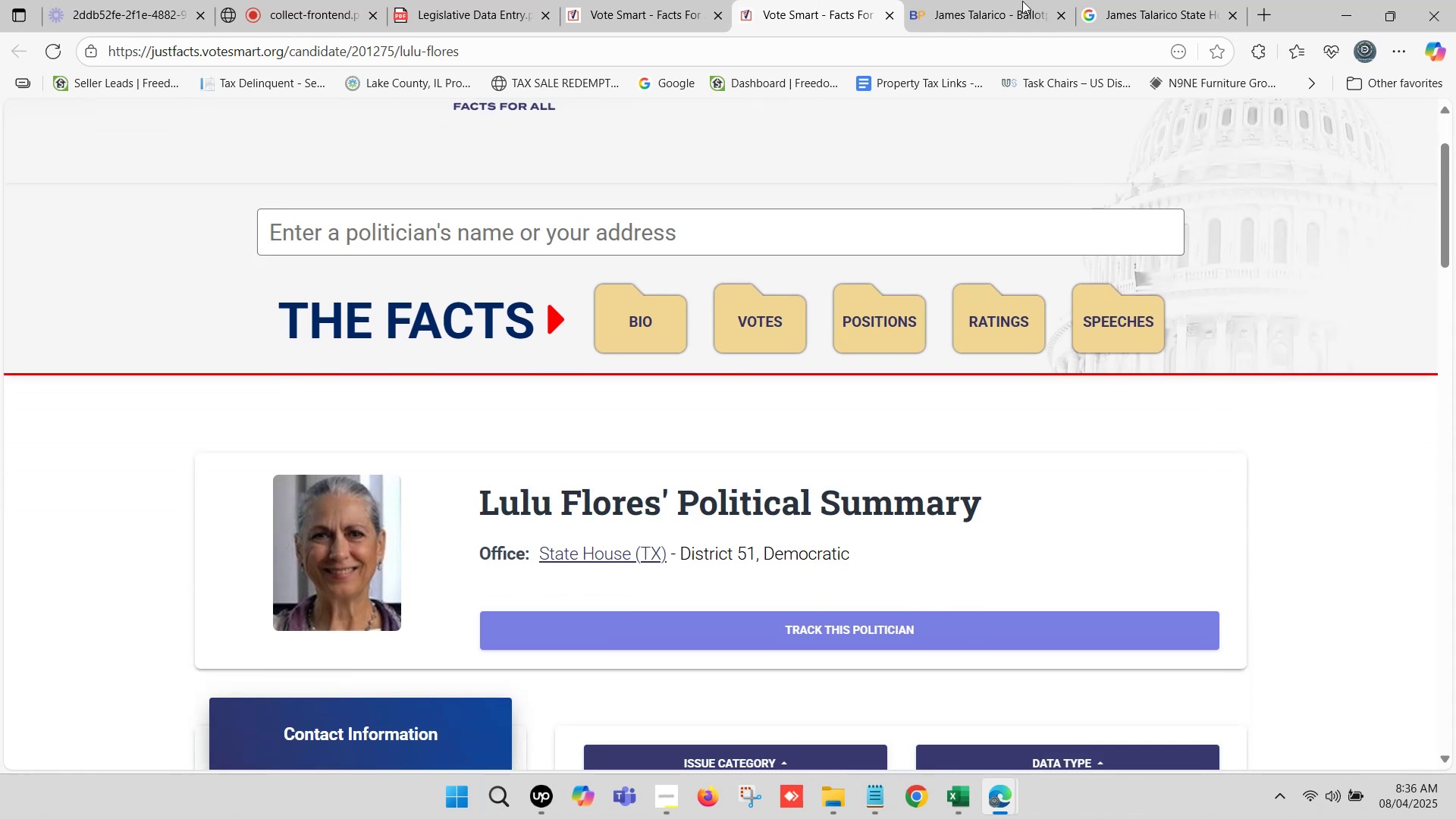 
left_click([1022, 1])
 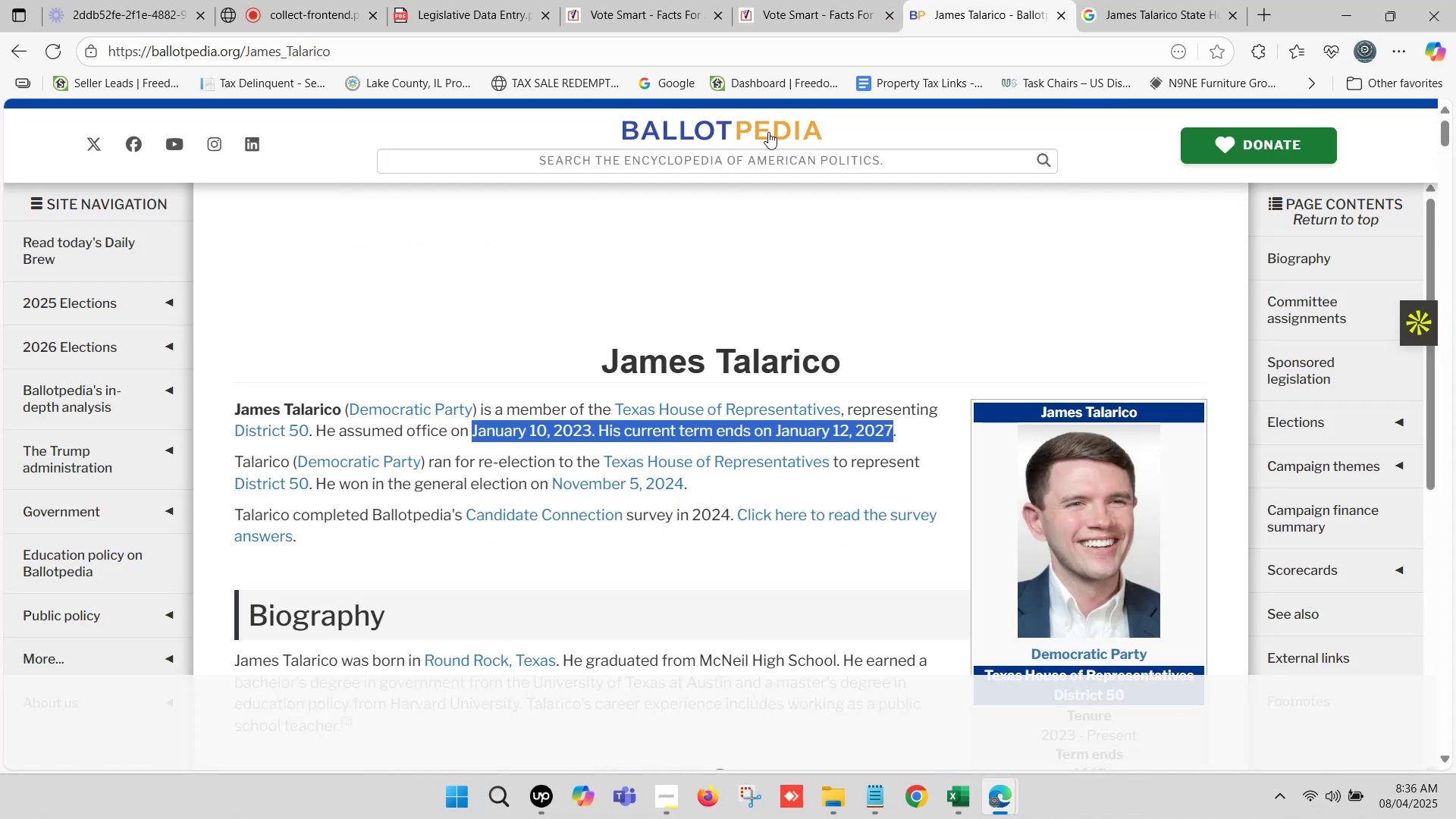 
scroll: coordinate [578, 185], scroll_direction: up, amount: 2.0
 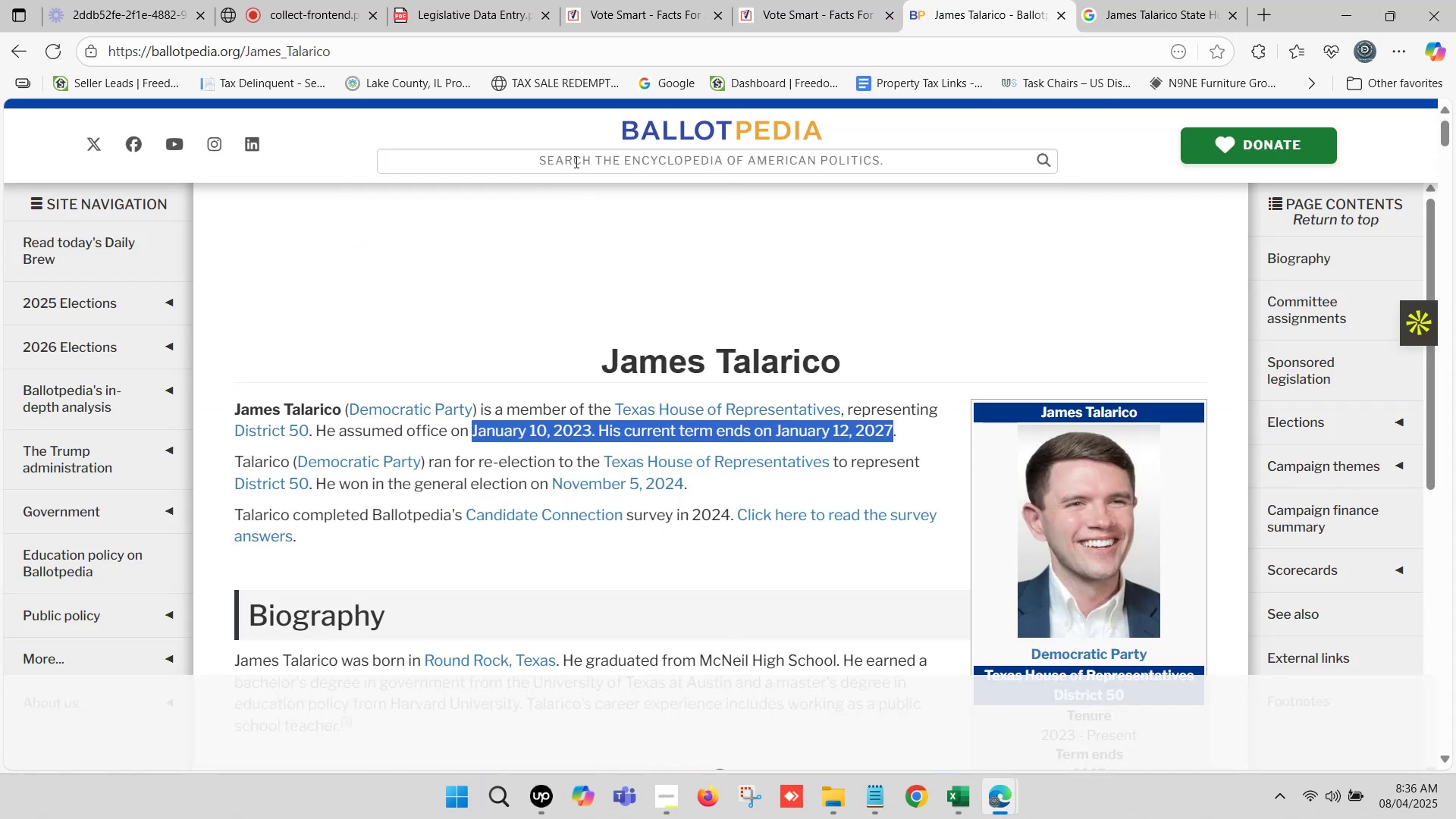 
left_click([575, 159])
 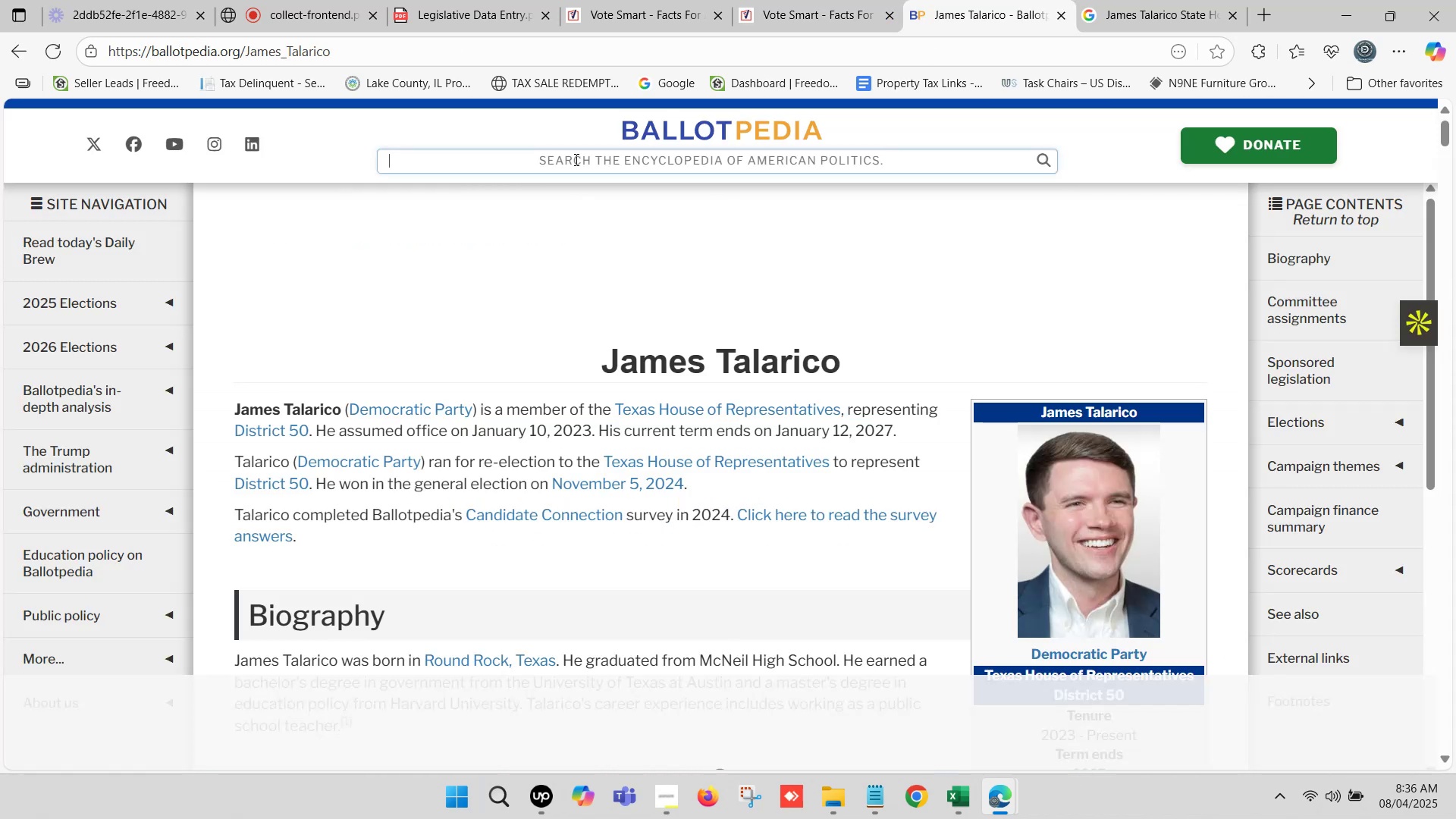 
key(Control+ControlLeft)
 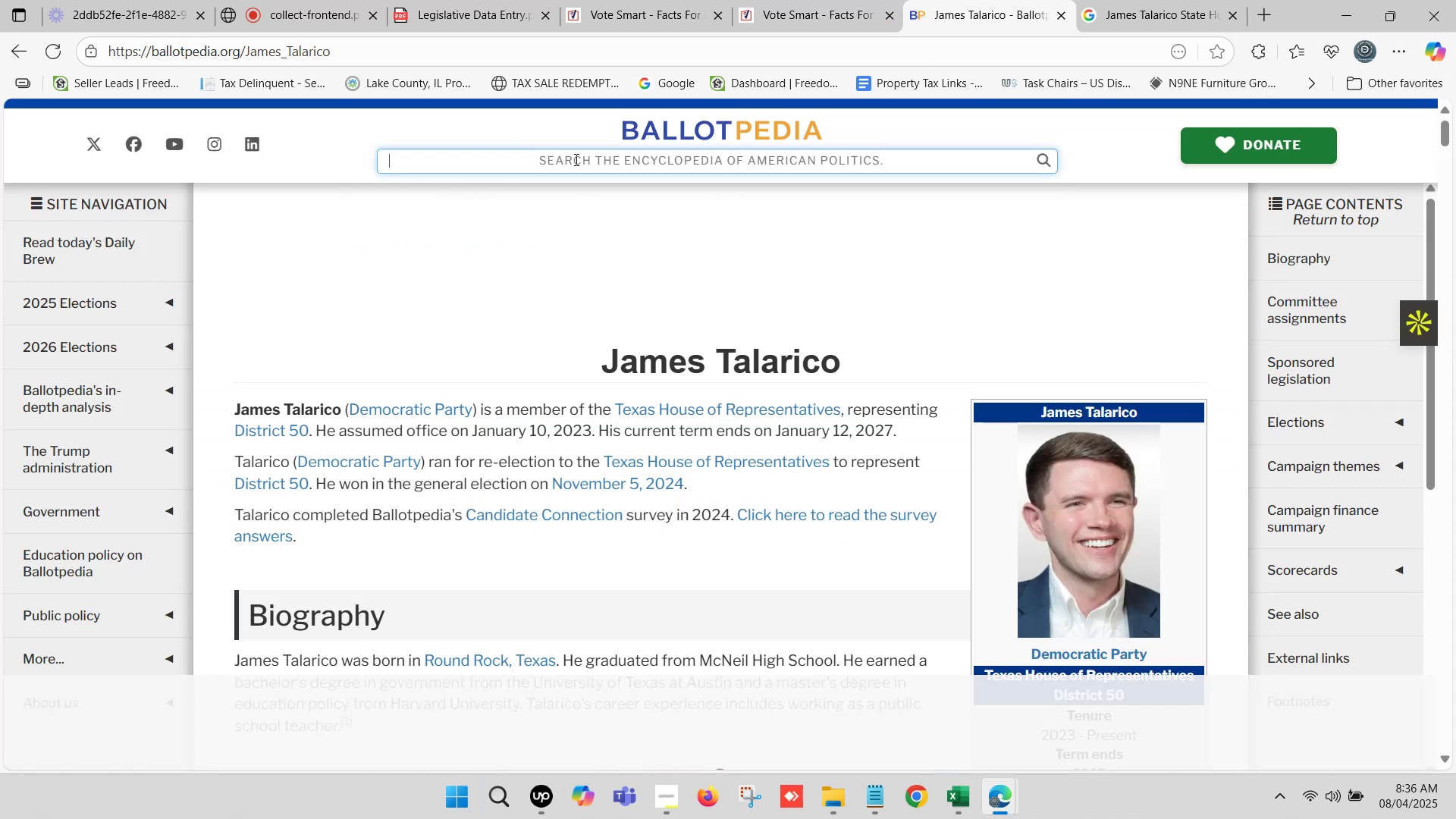 
key(Control+V)
 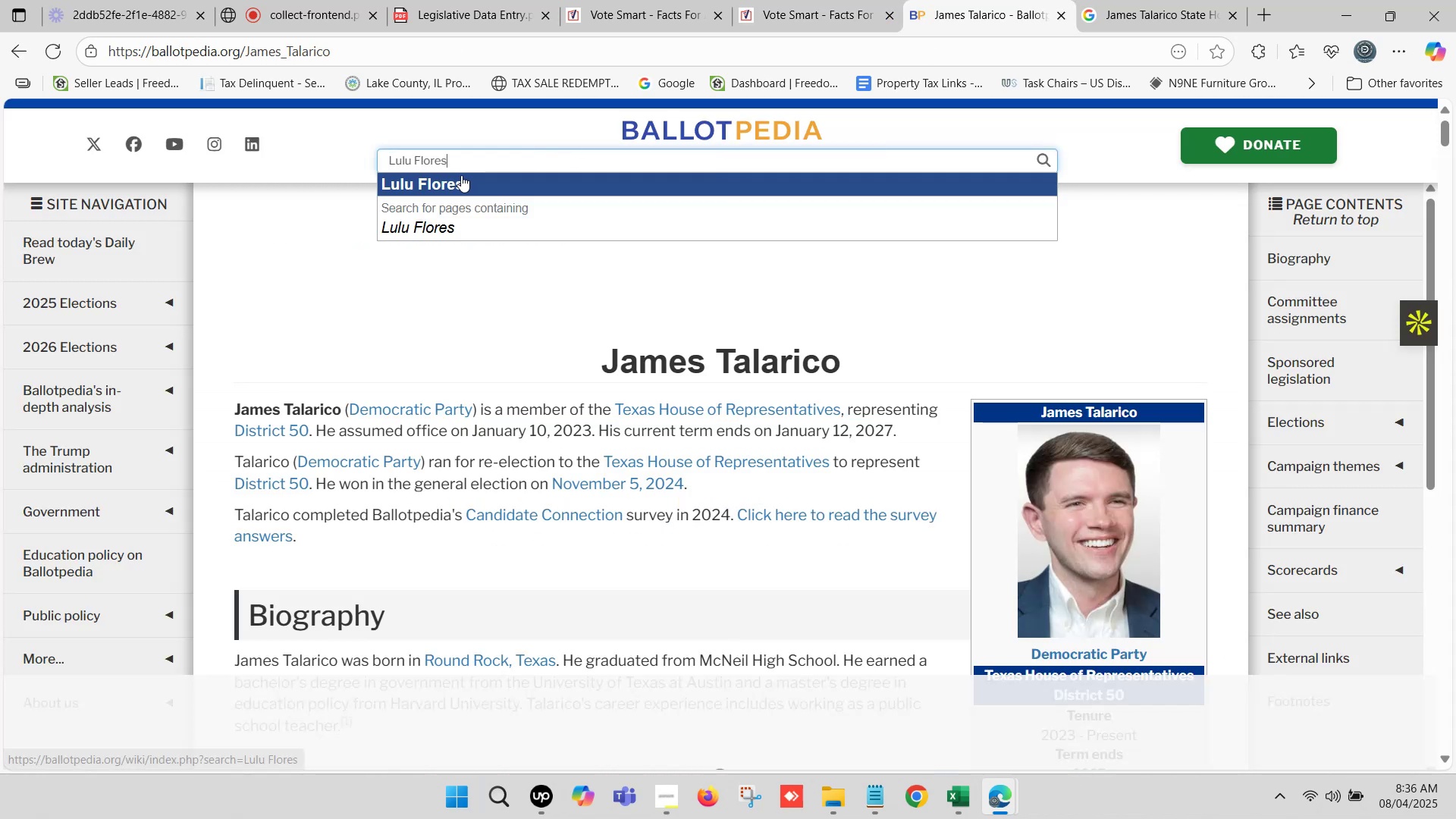 
left_click([453, 180])
 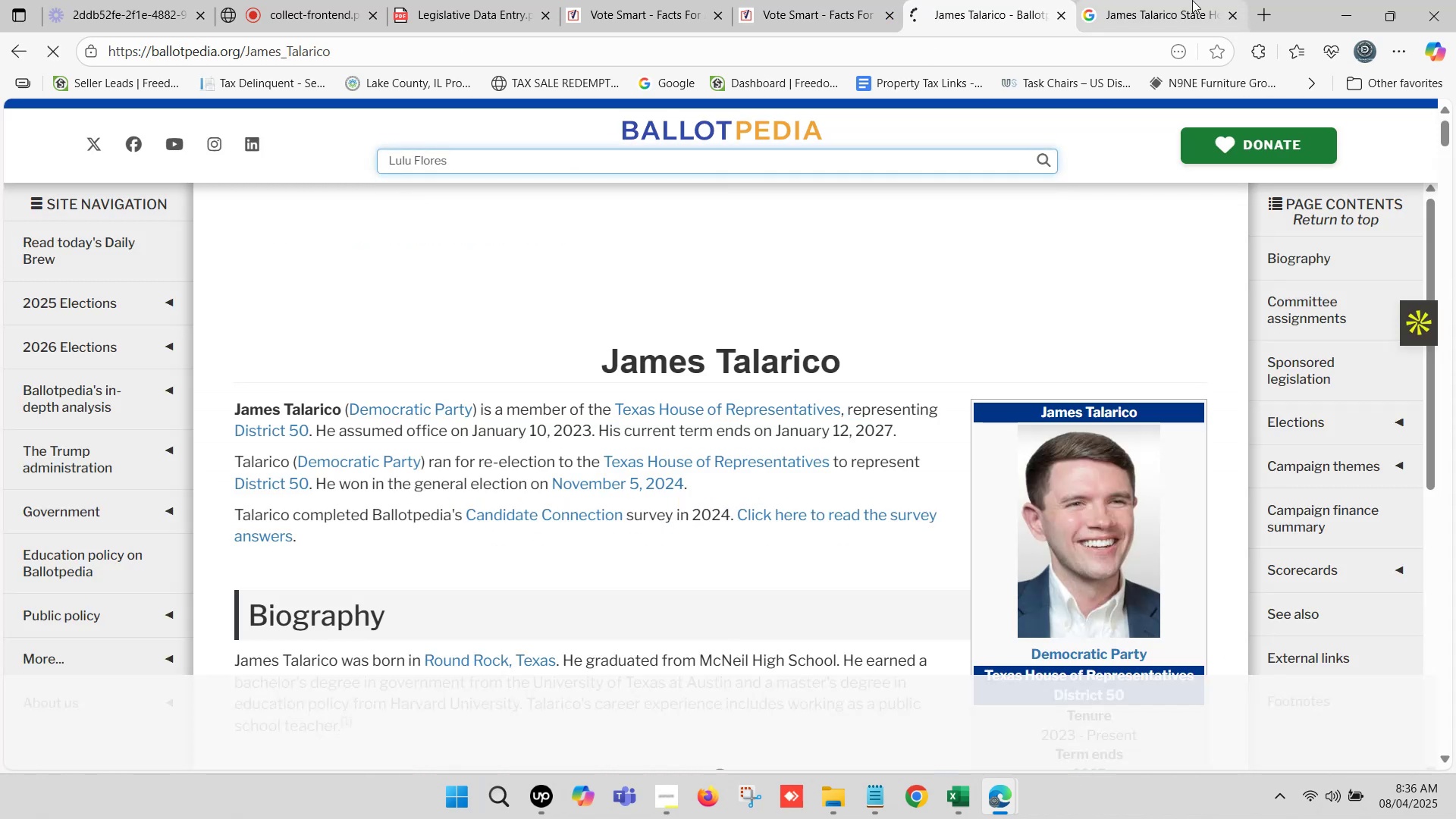 
left_click([1180, 0])
 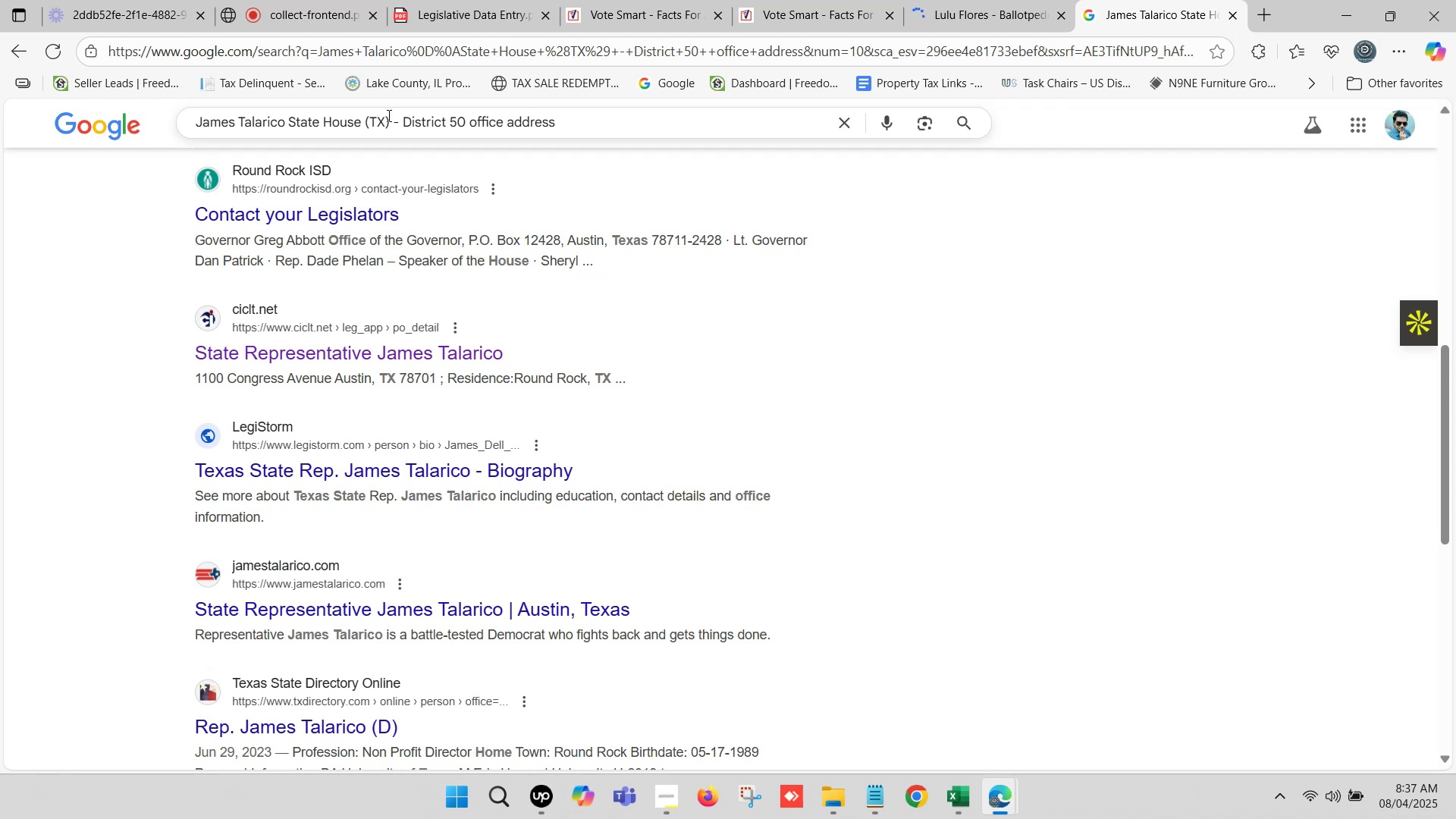 
left_click([0, 47])
 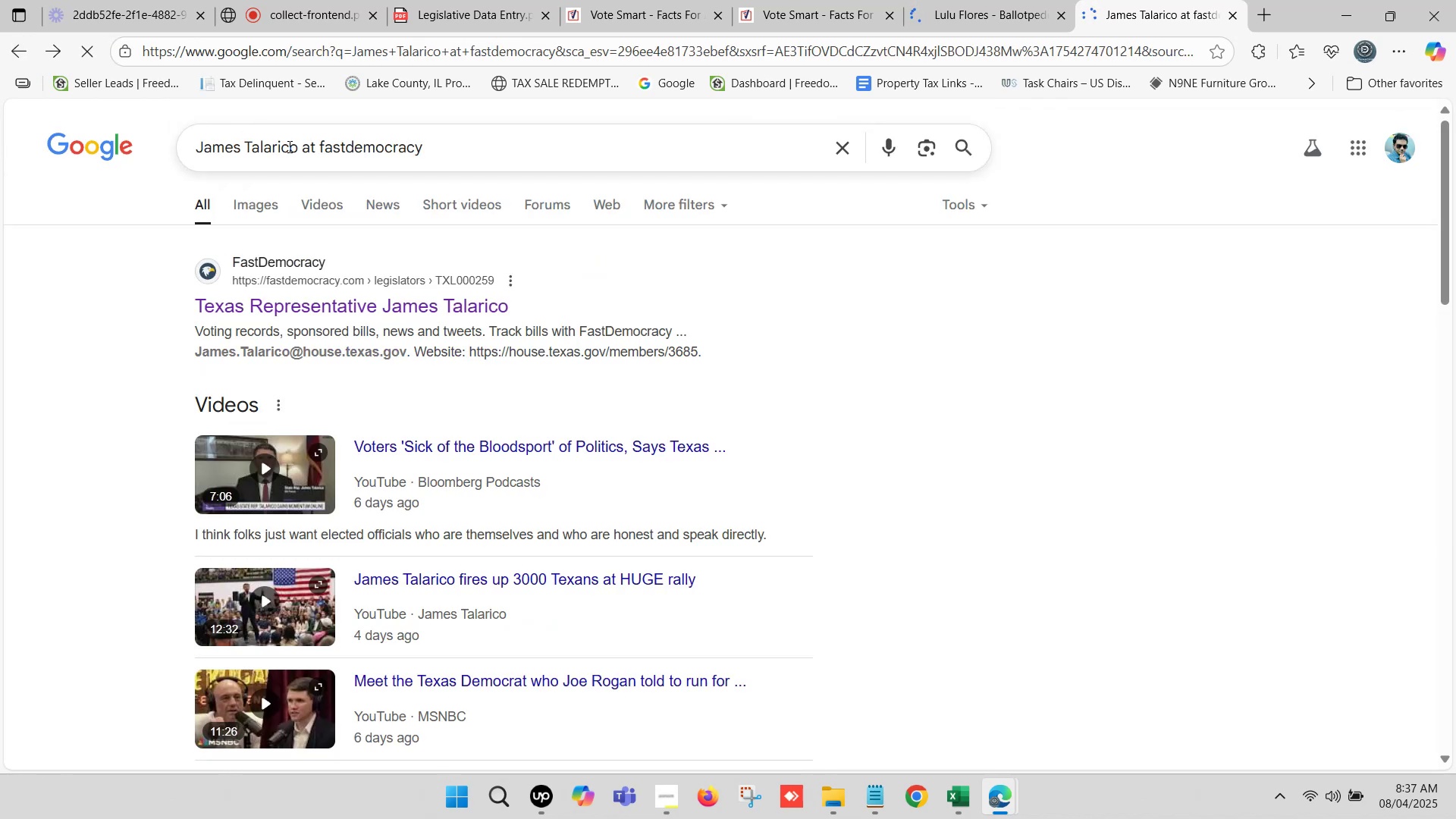 
left_click_drag(start_coordinate=[295, 149], to_coordinate=[195, 140])
 